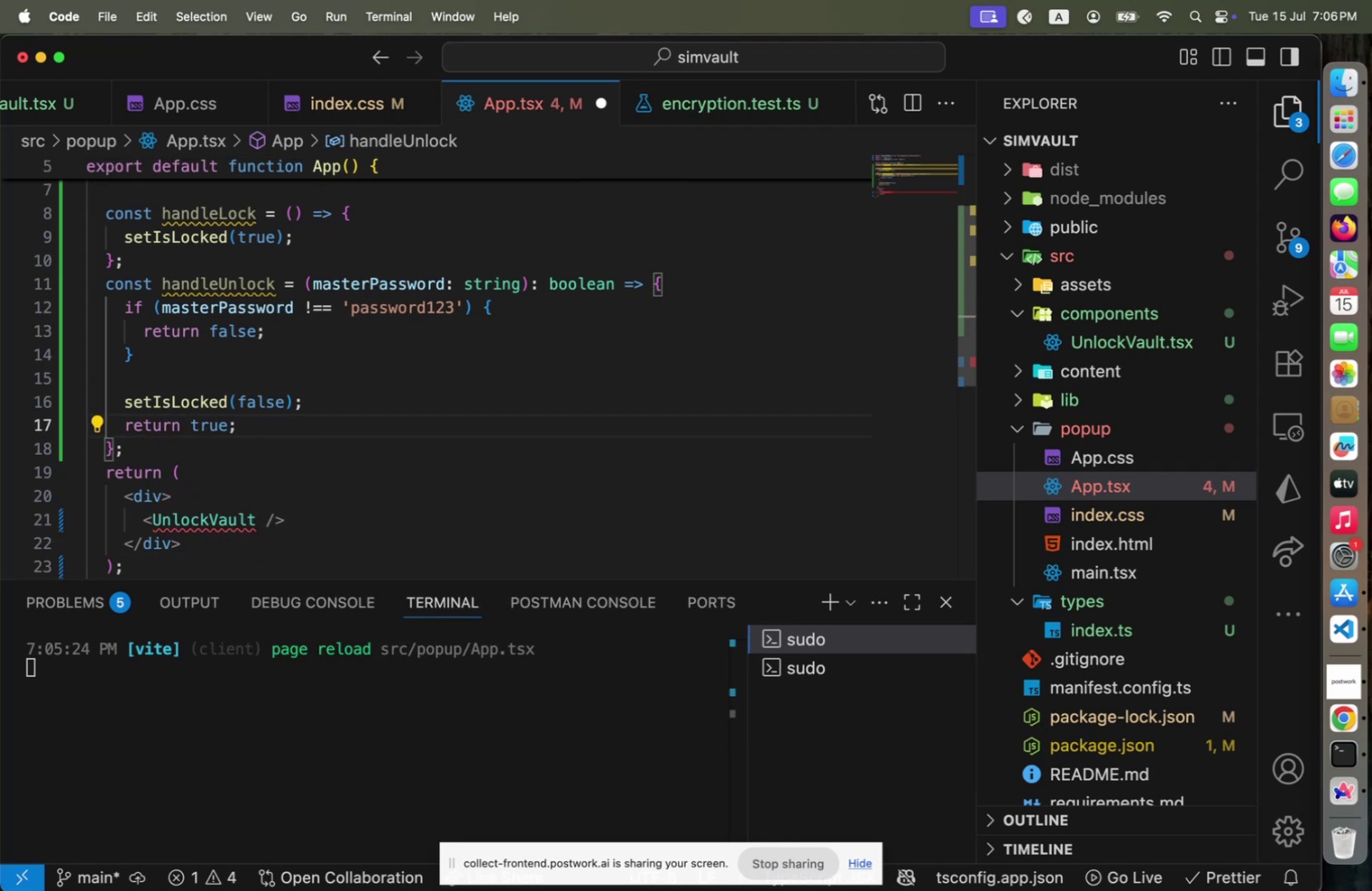 
key(Meta+CommandLeft)
 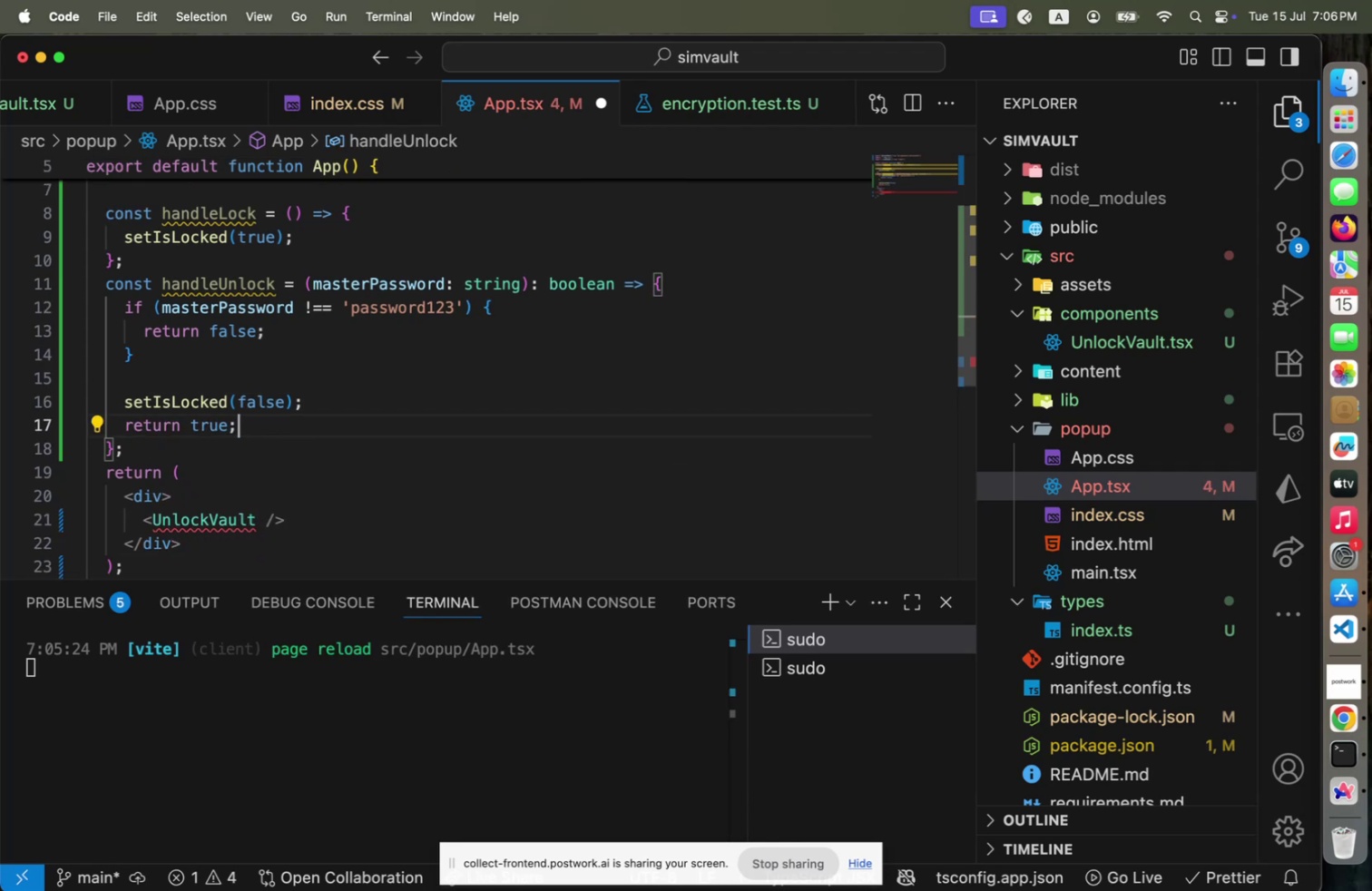 
key(Meta+S)
 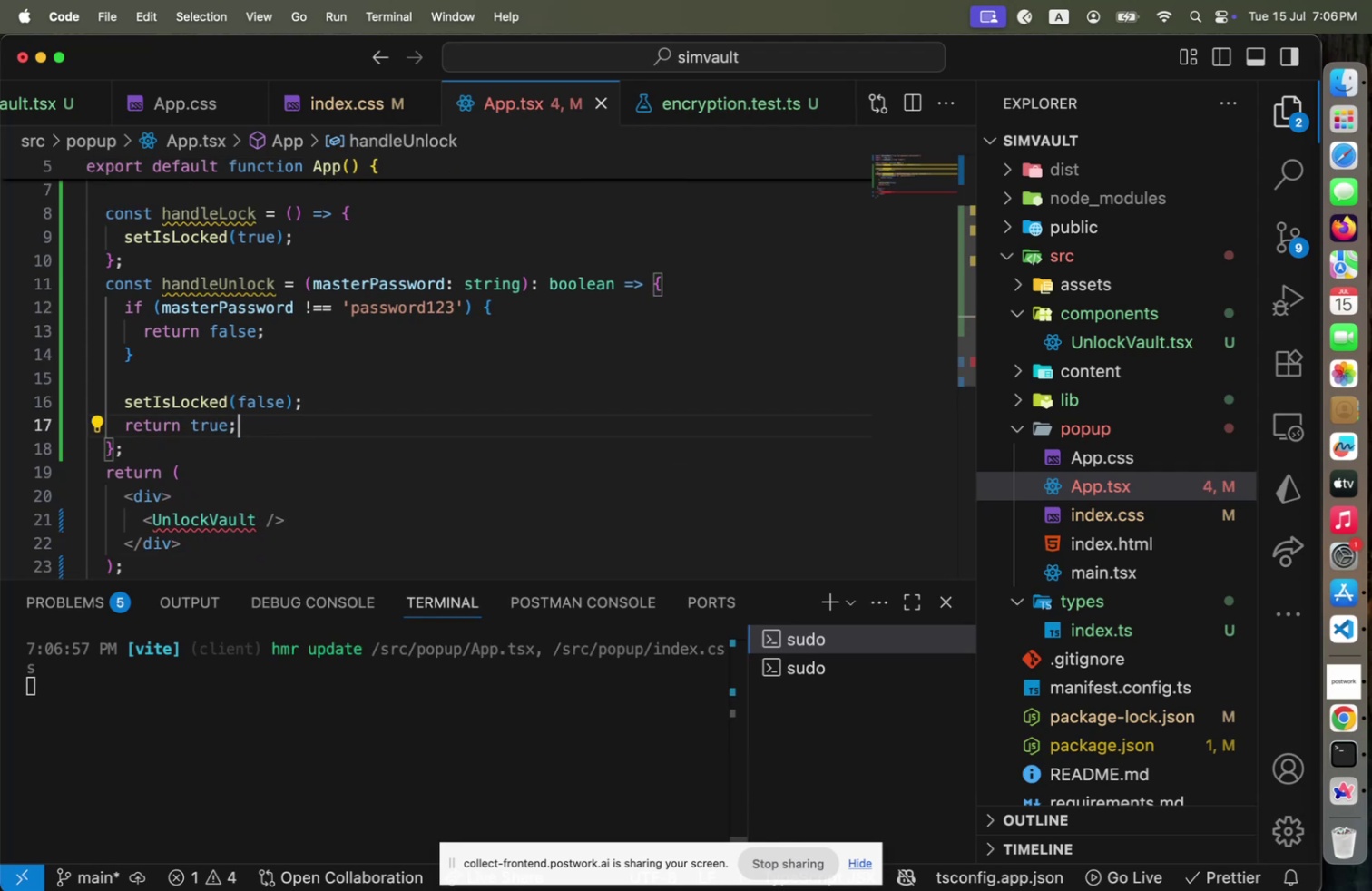 
key(ArrowDown)
 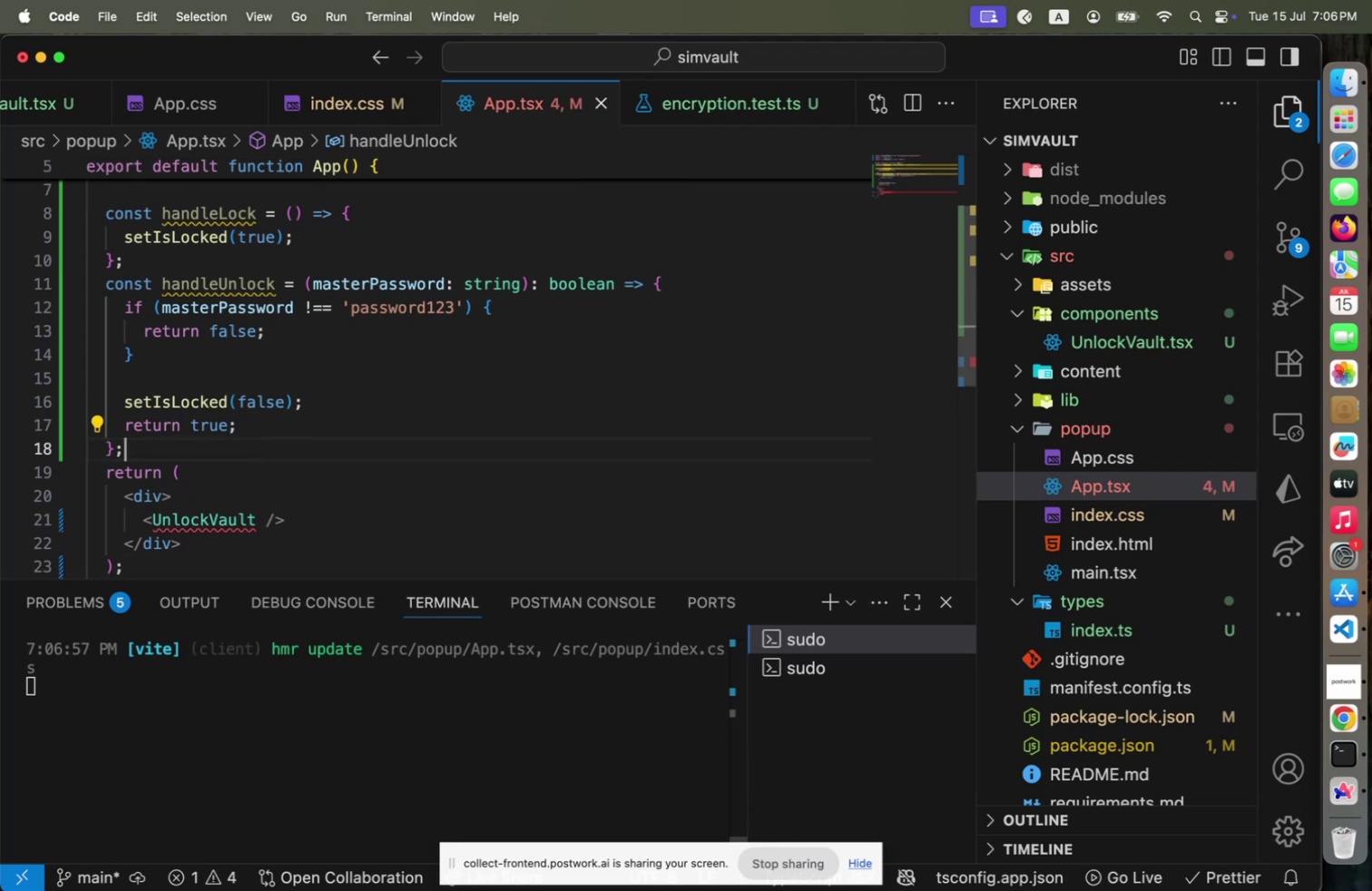 
key(Enter)
 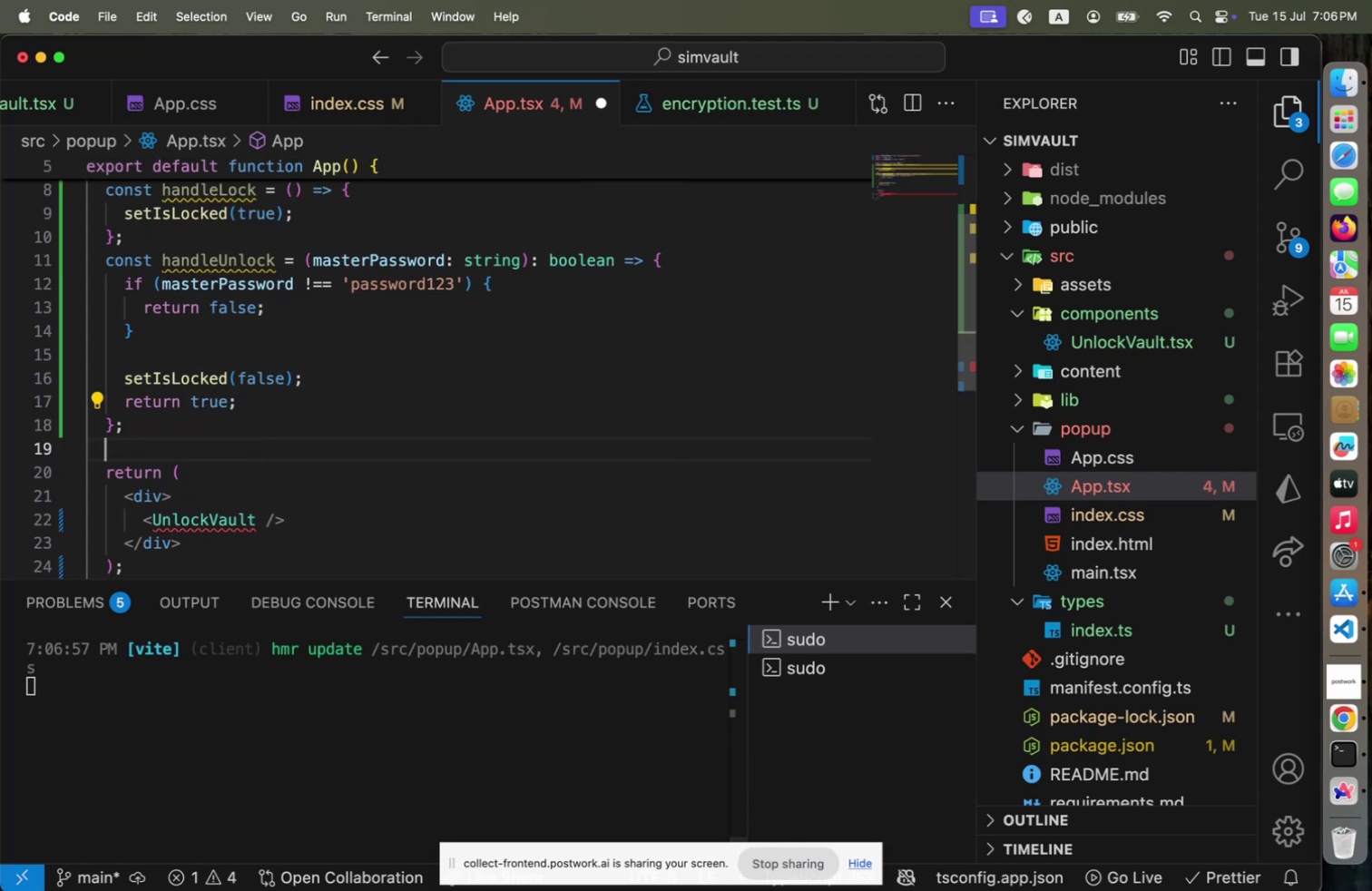 
key(ArrowDown)
 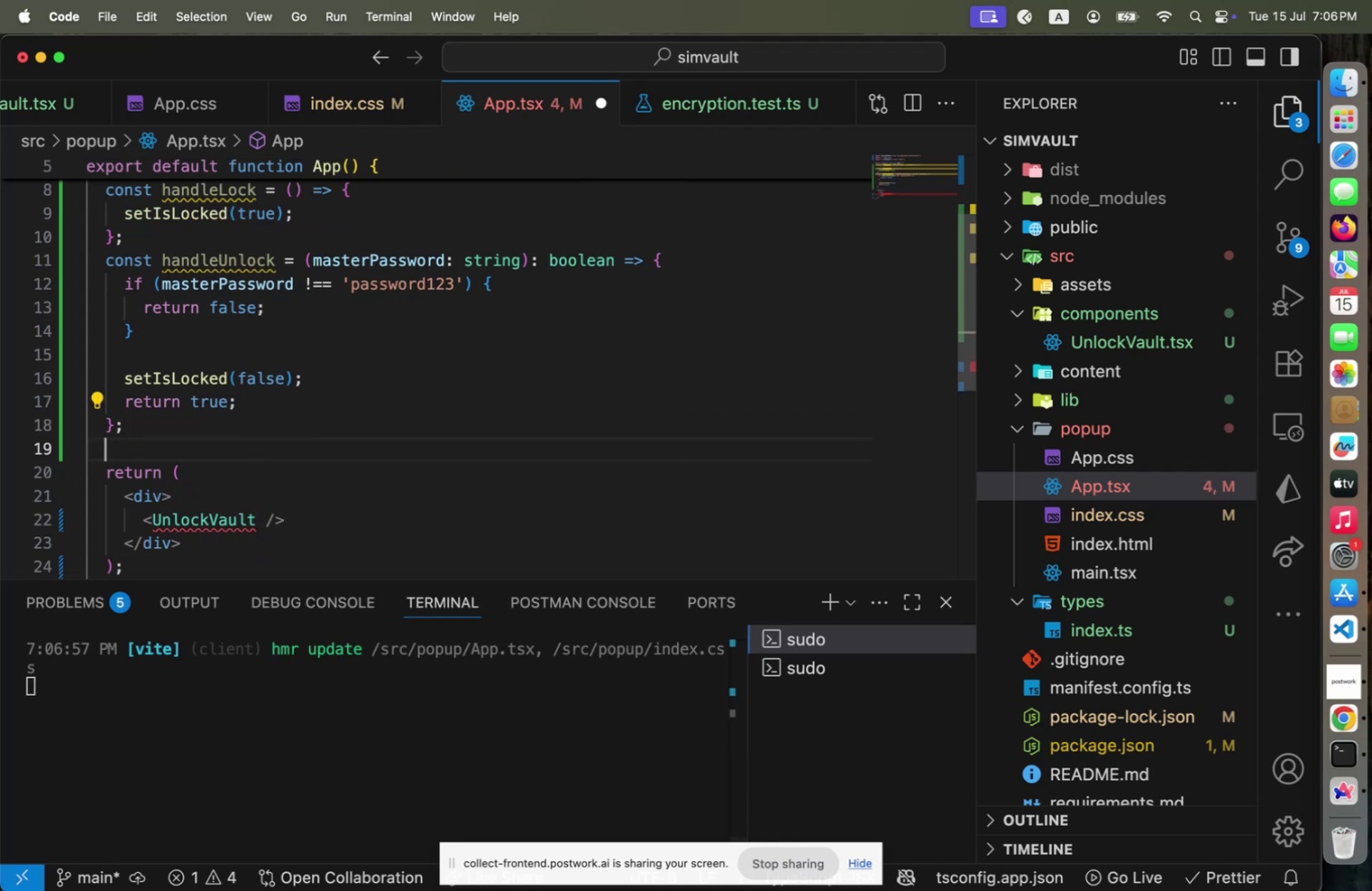 
key(ArrowDown)
 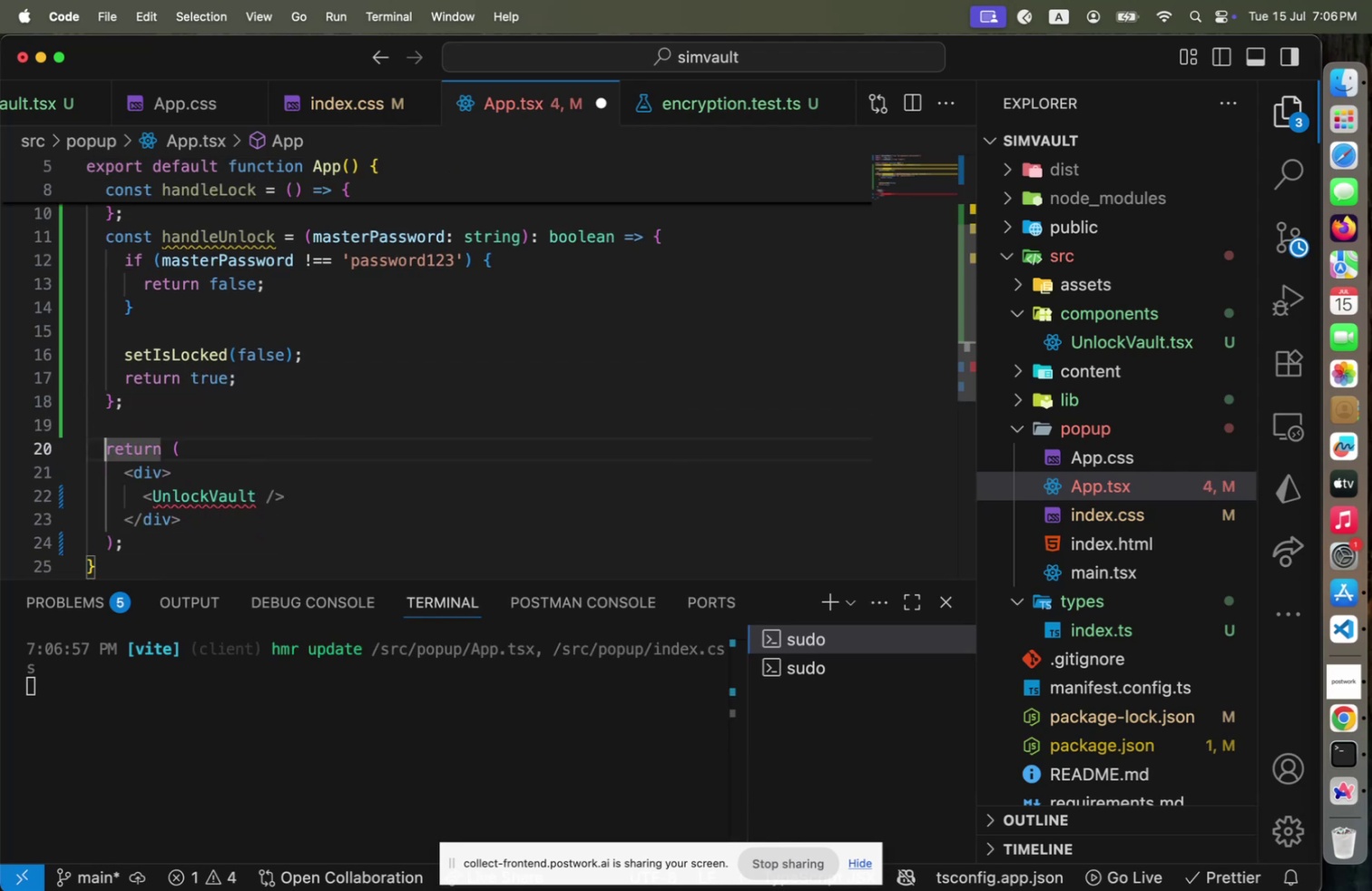 
key(ArrowDown)
 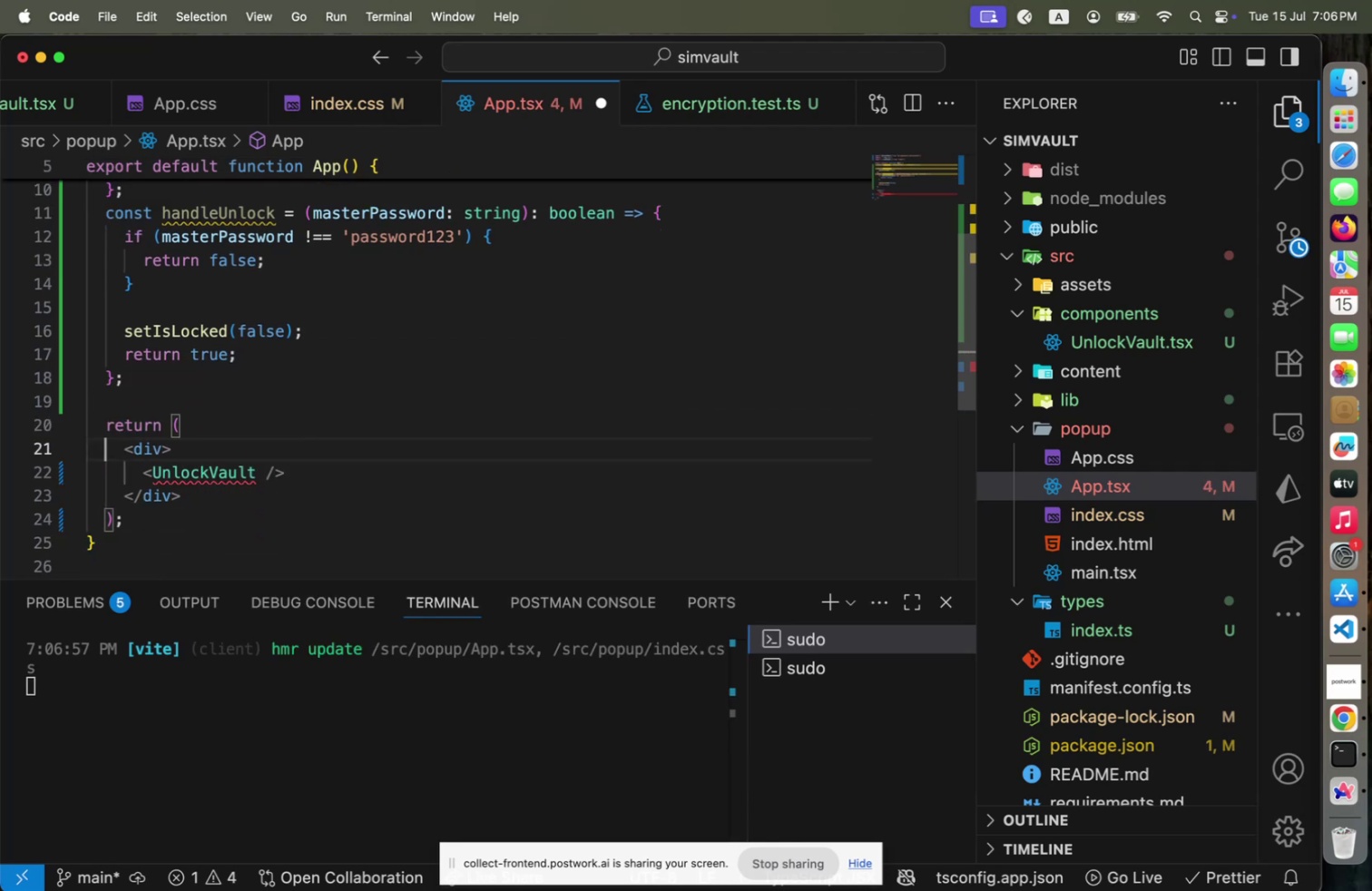 
key(End)
 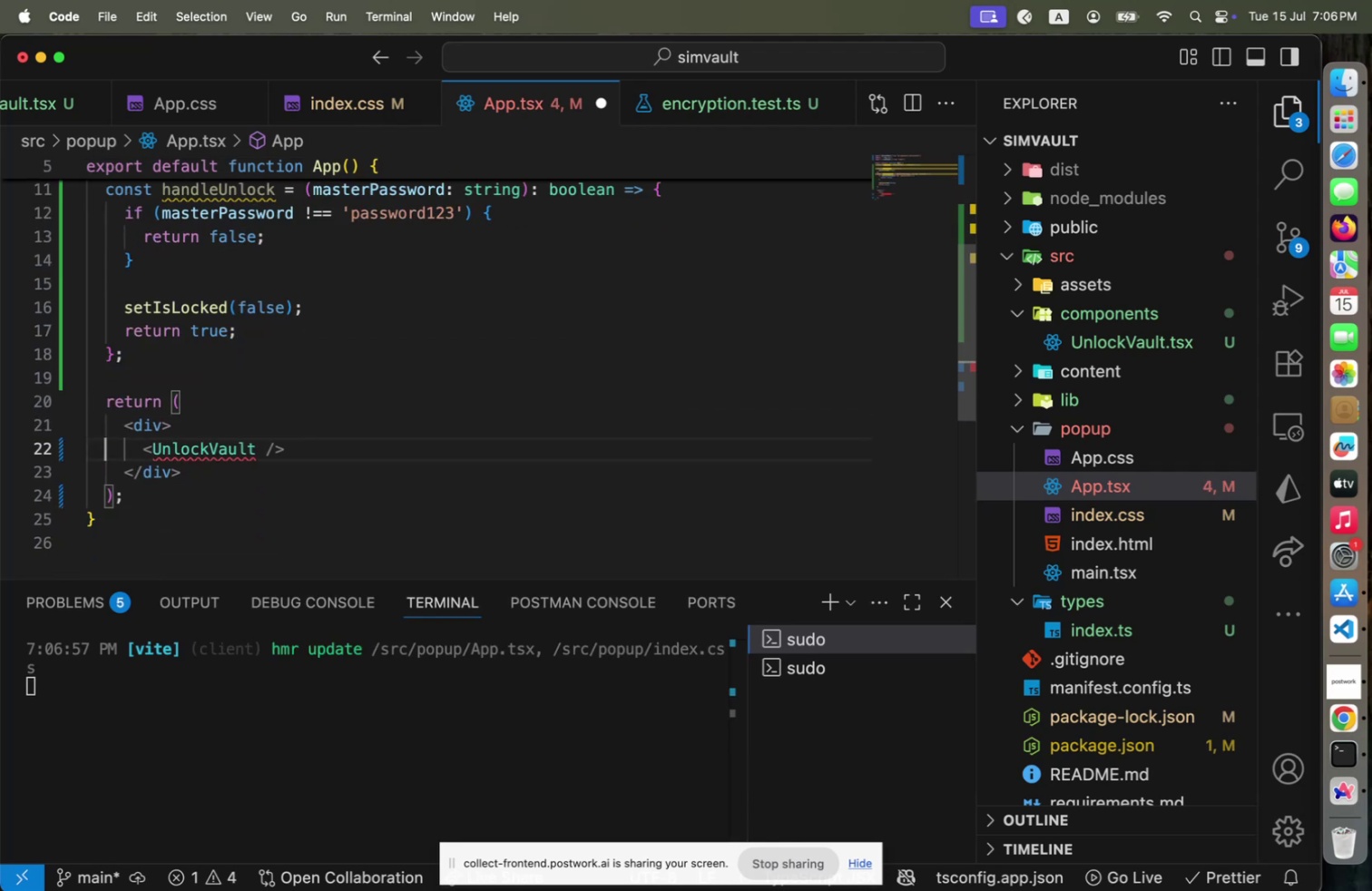 
key(ArrowLeft)
 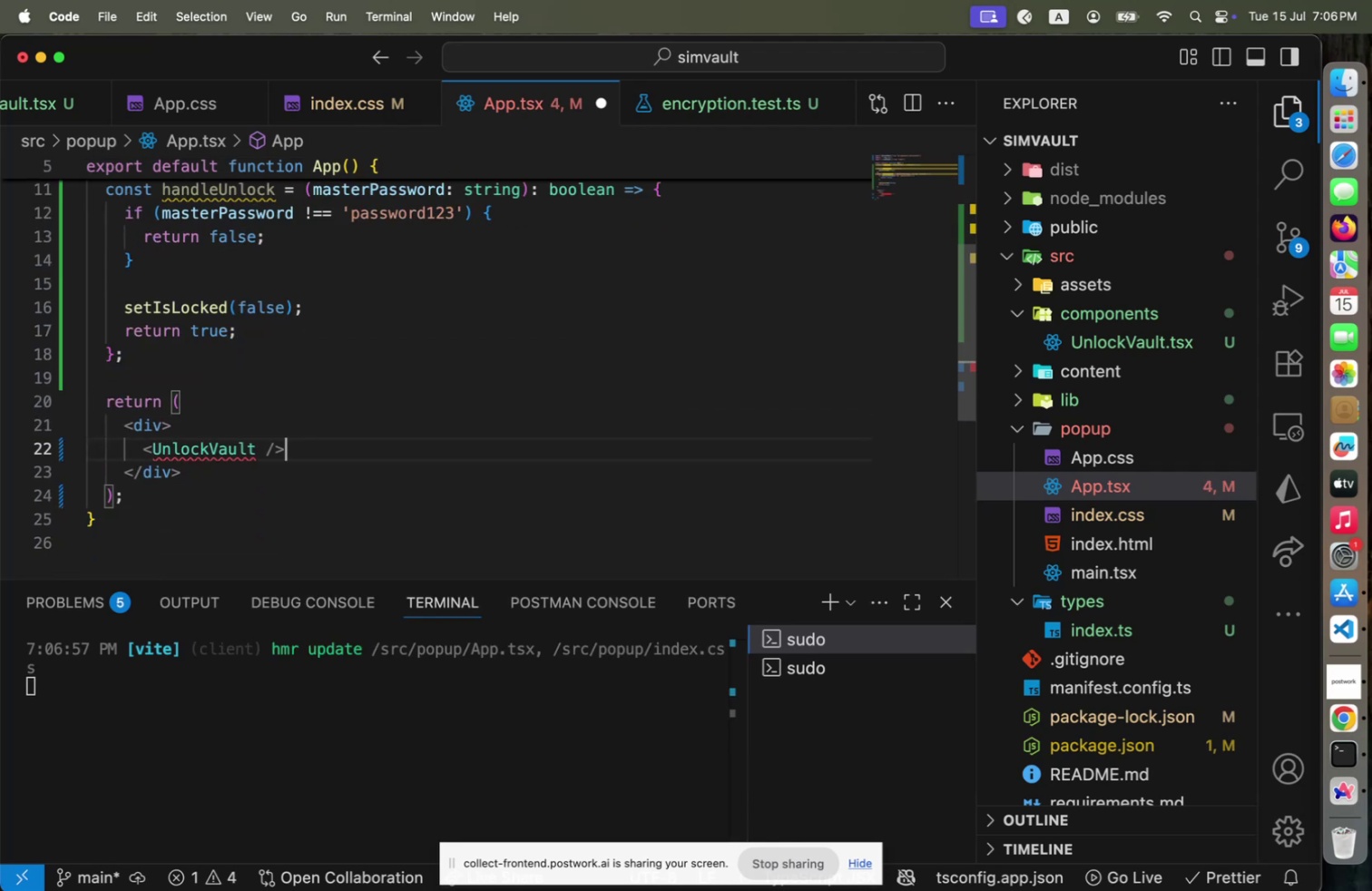 
key(ArrowLeft)
 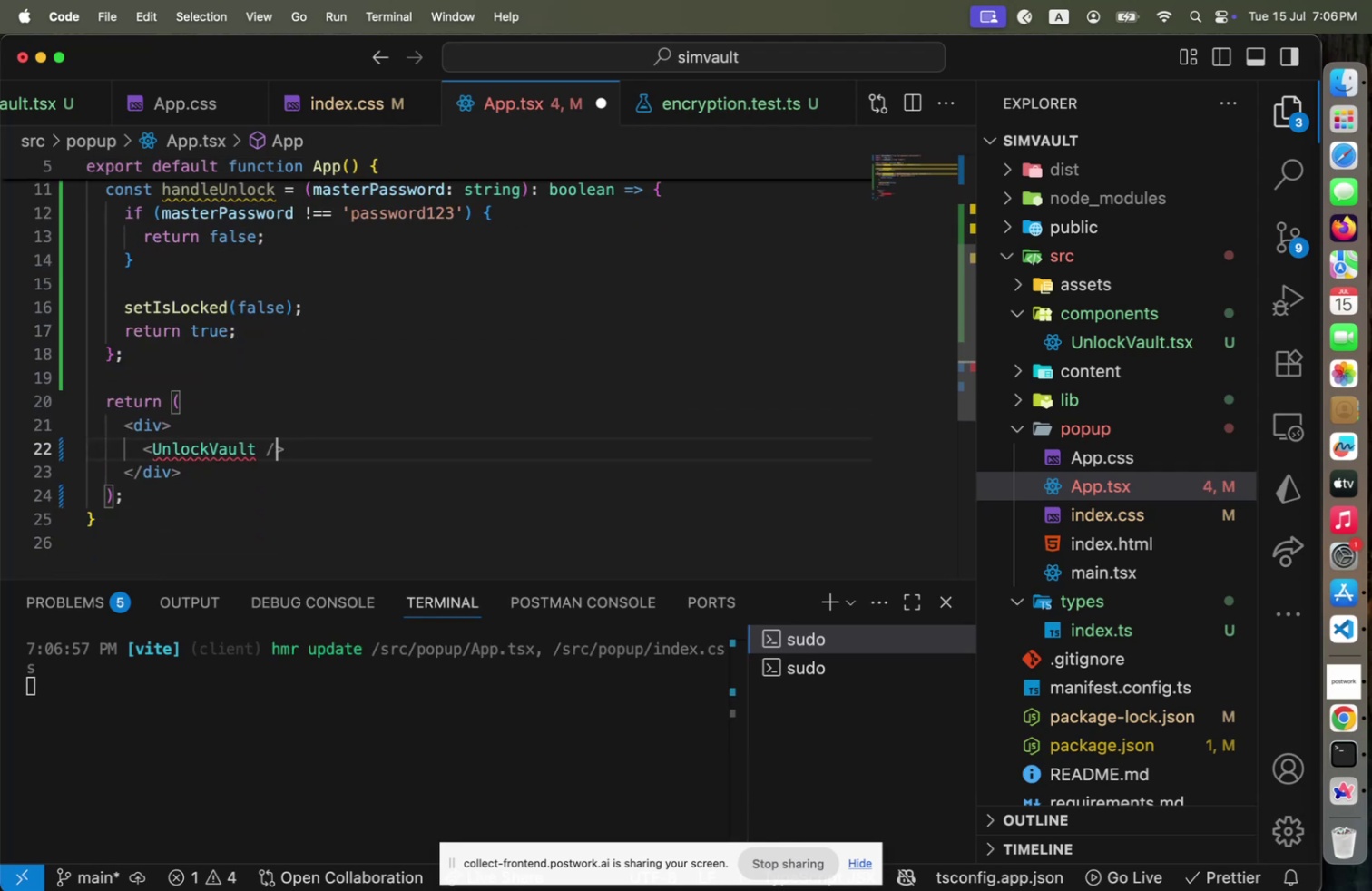 
key(ArrowLeft)
 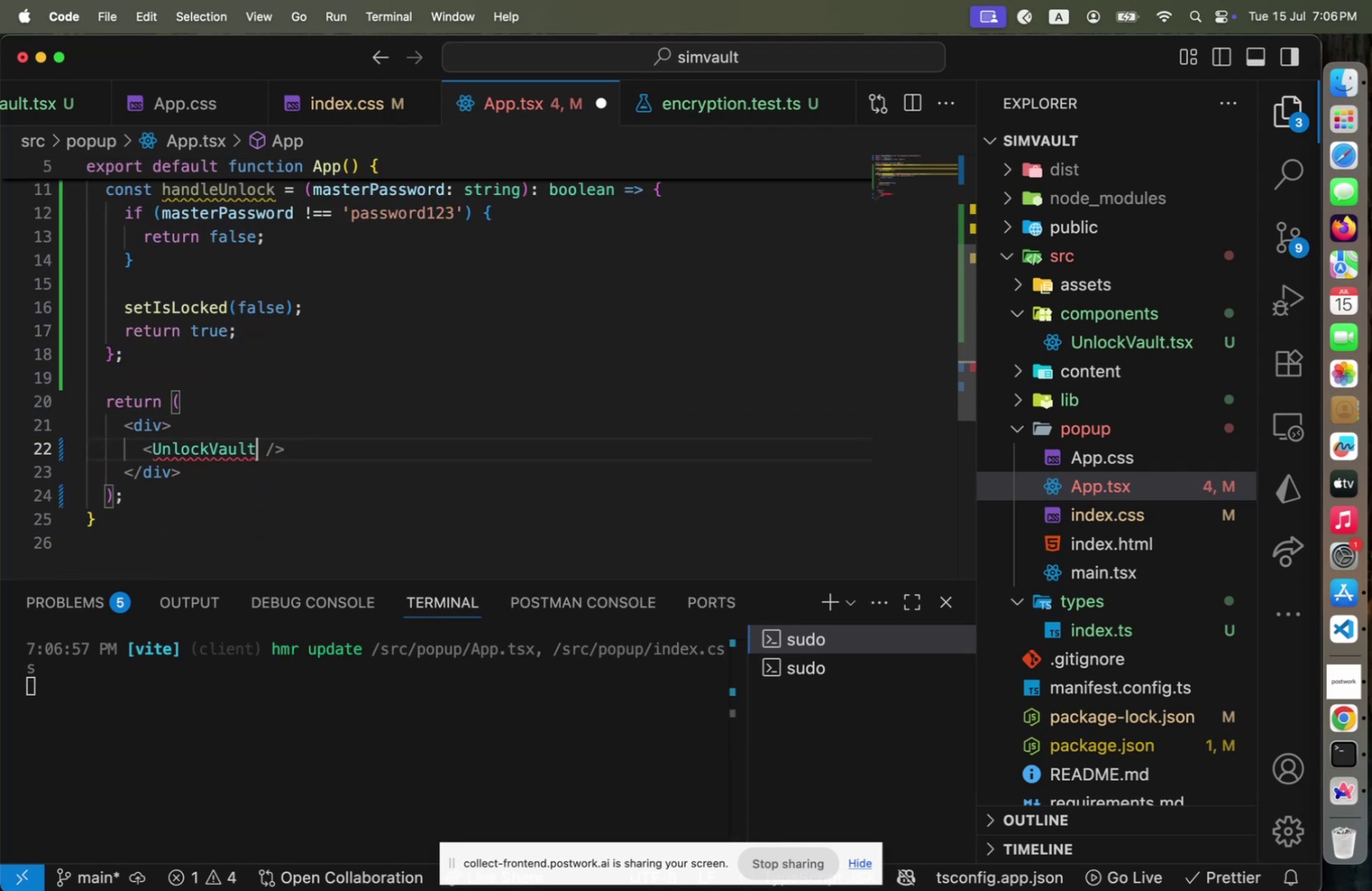 
type( on)
 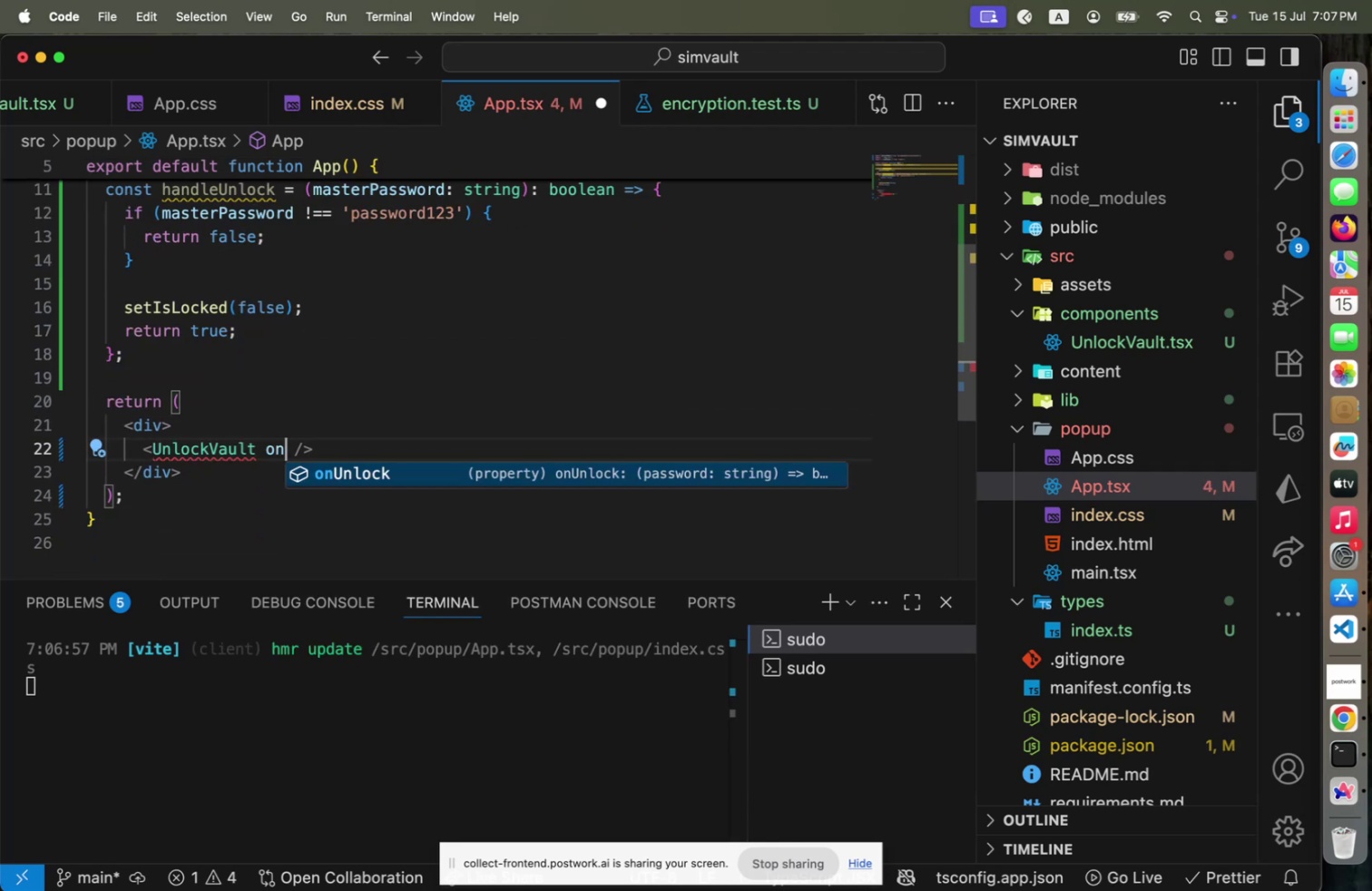 
key(Enter)
 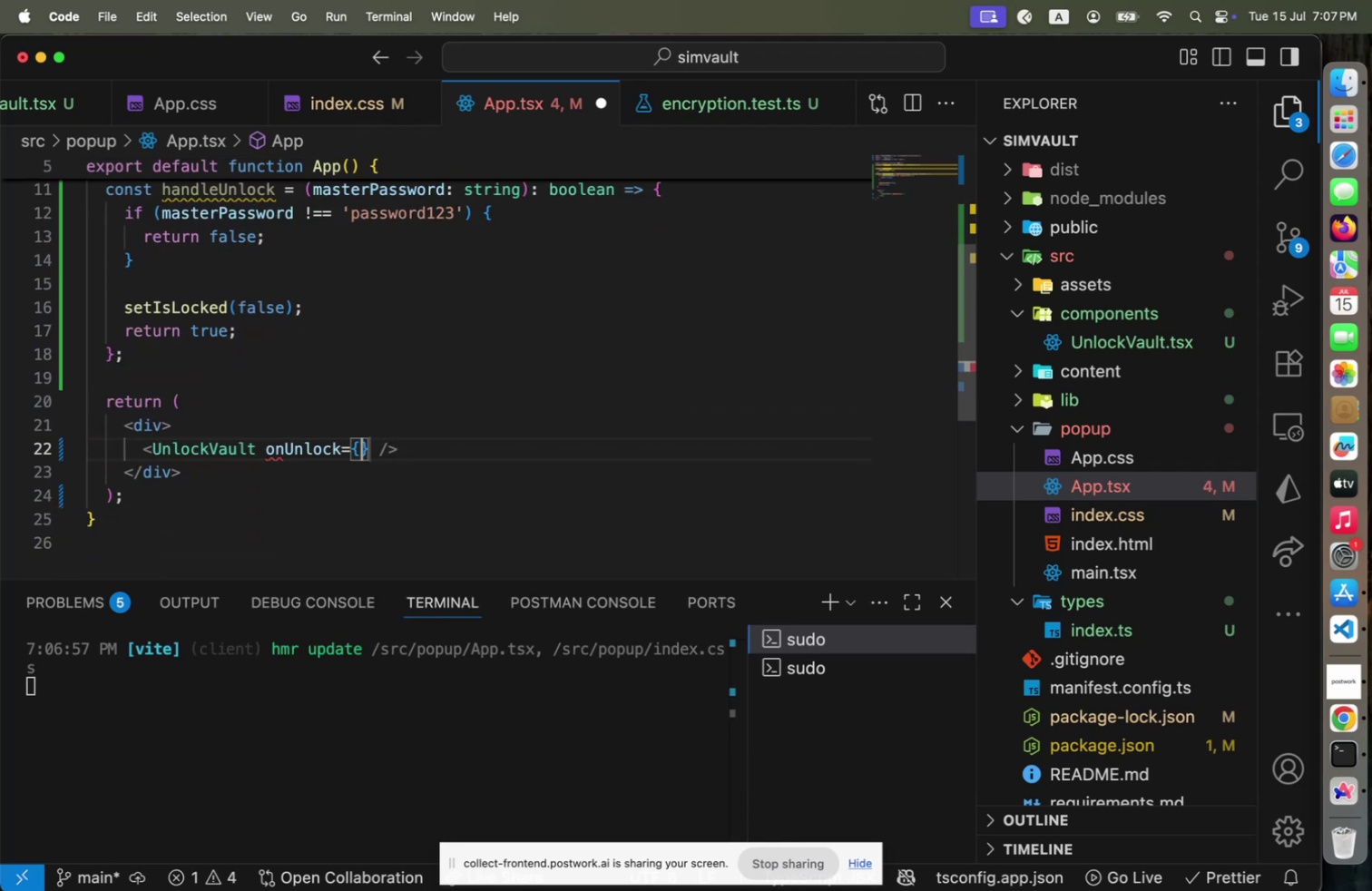 
type(han)
 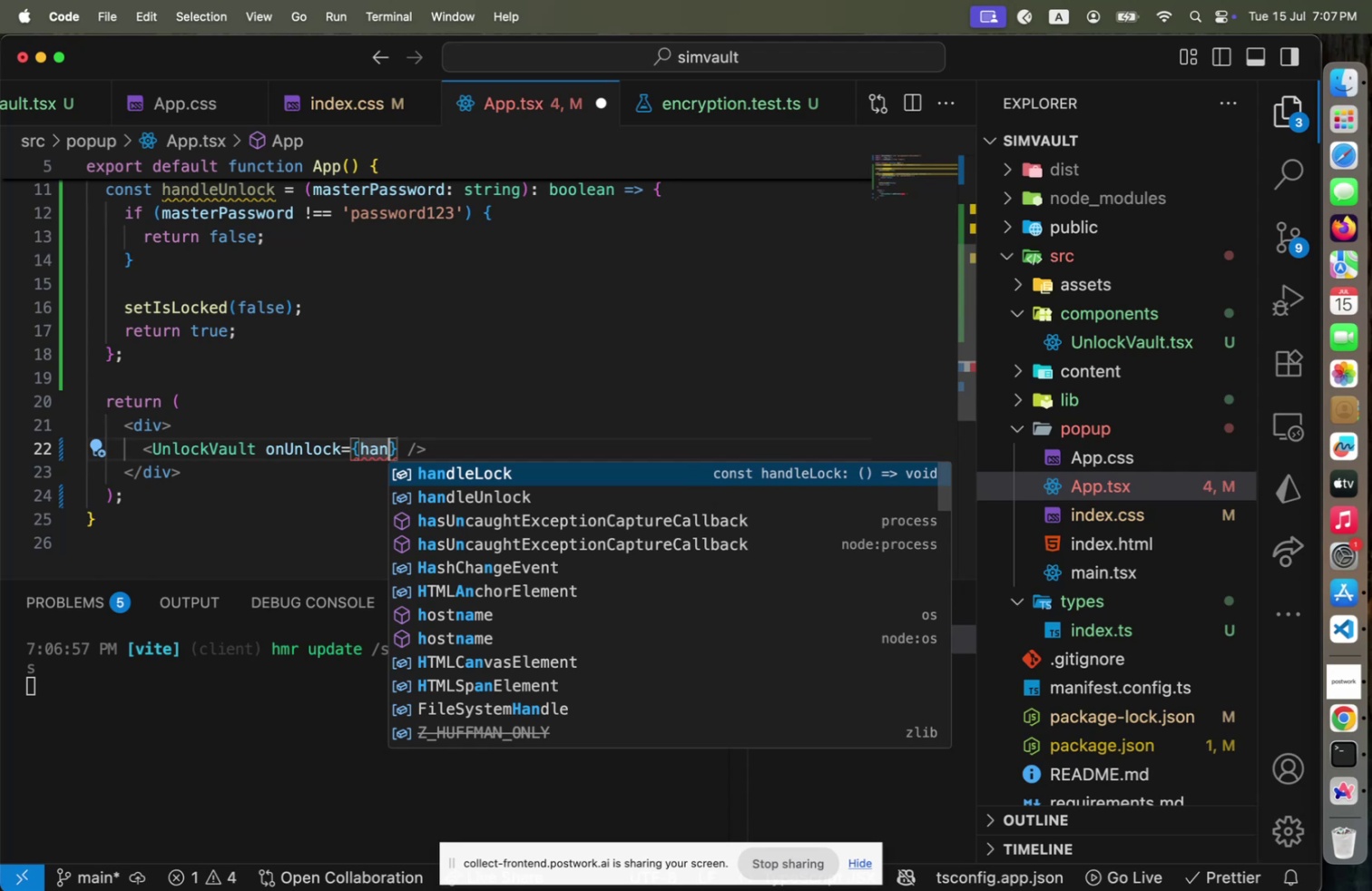 
key(ArrowDown)
 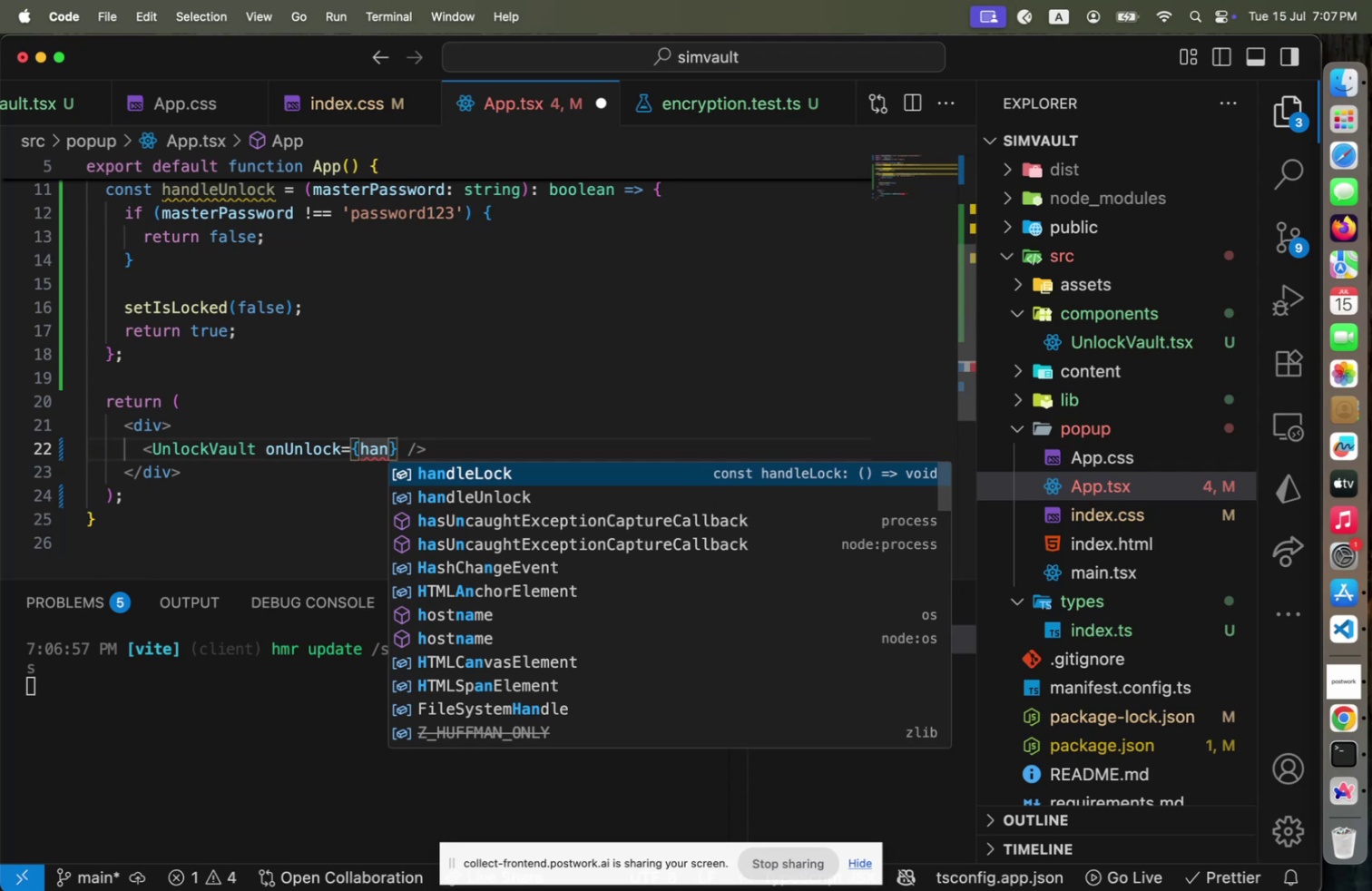 
key(Enter)
 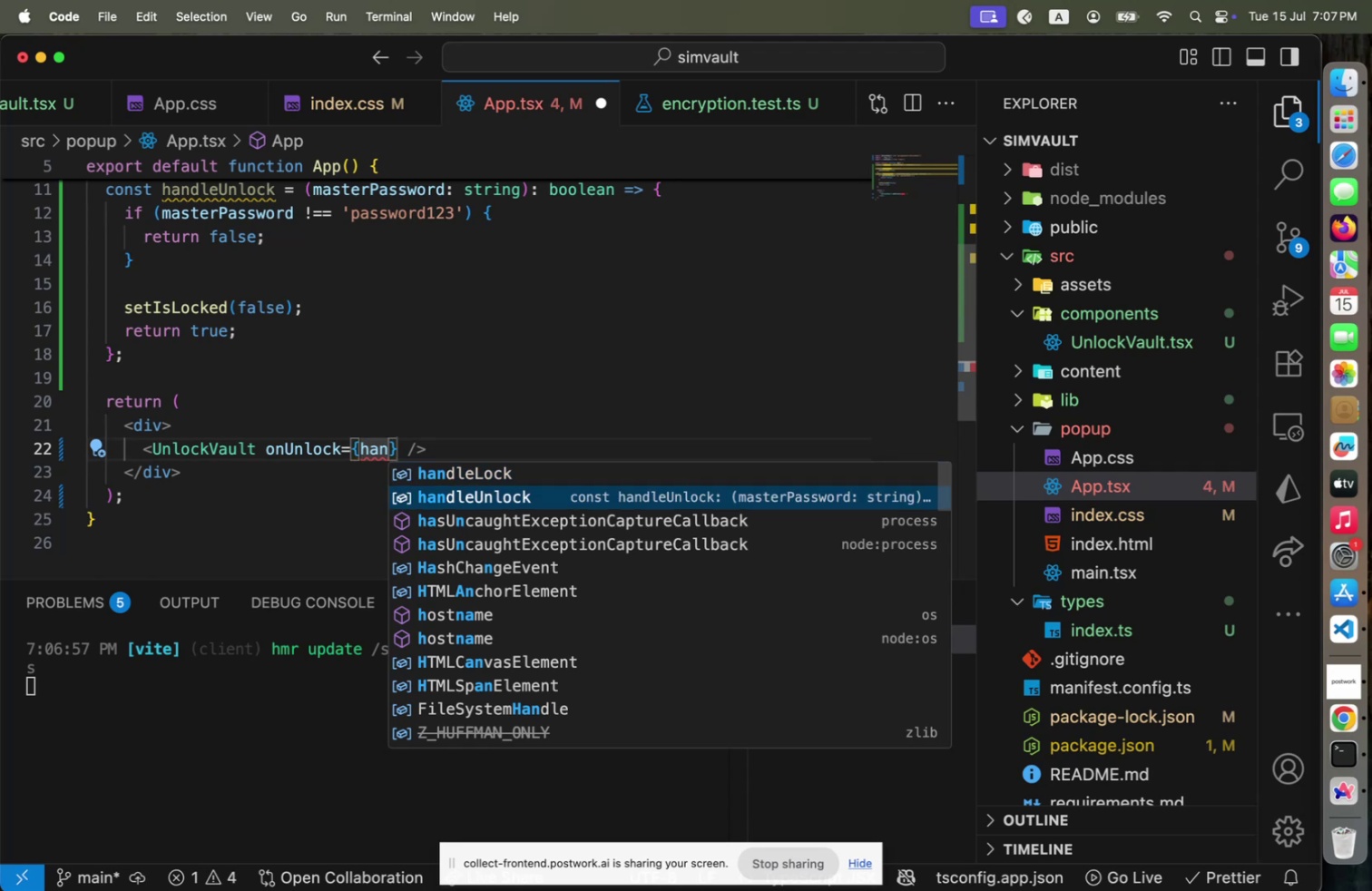 
key(ArrowUp)
 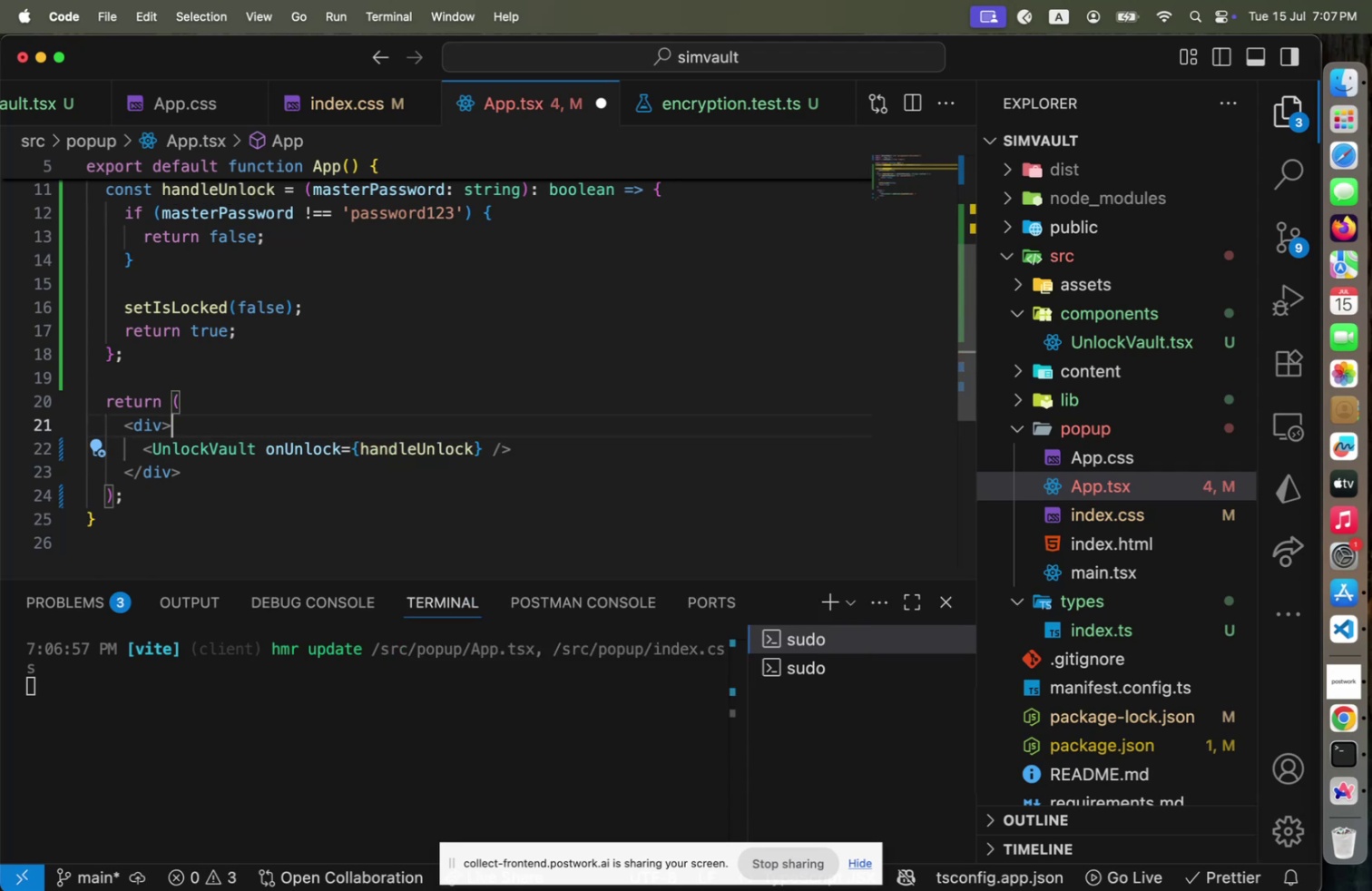 
key(Alt+Shift+F)
 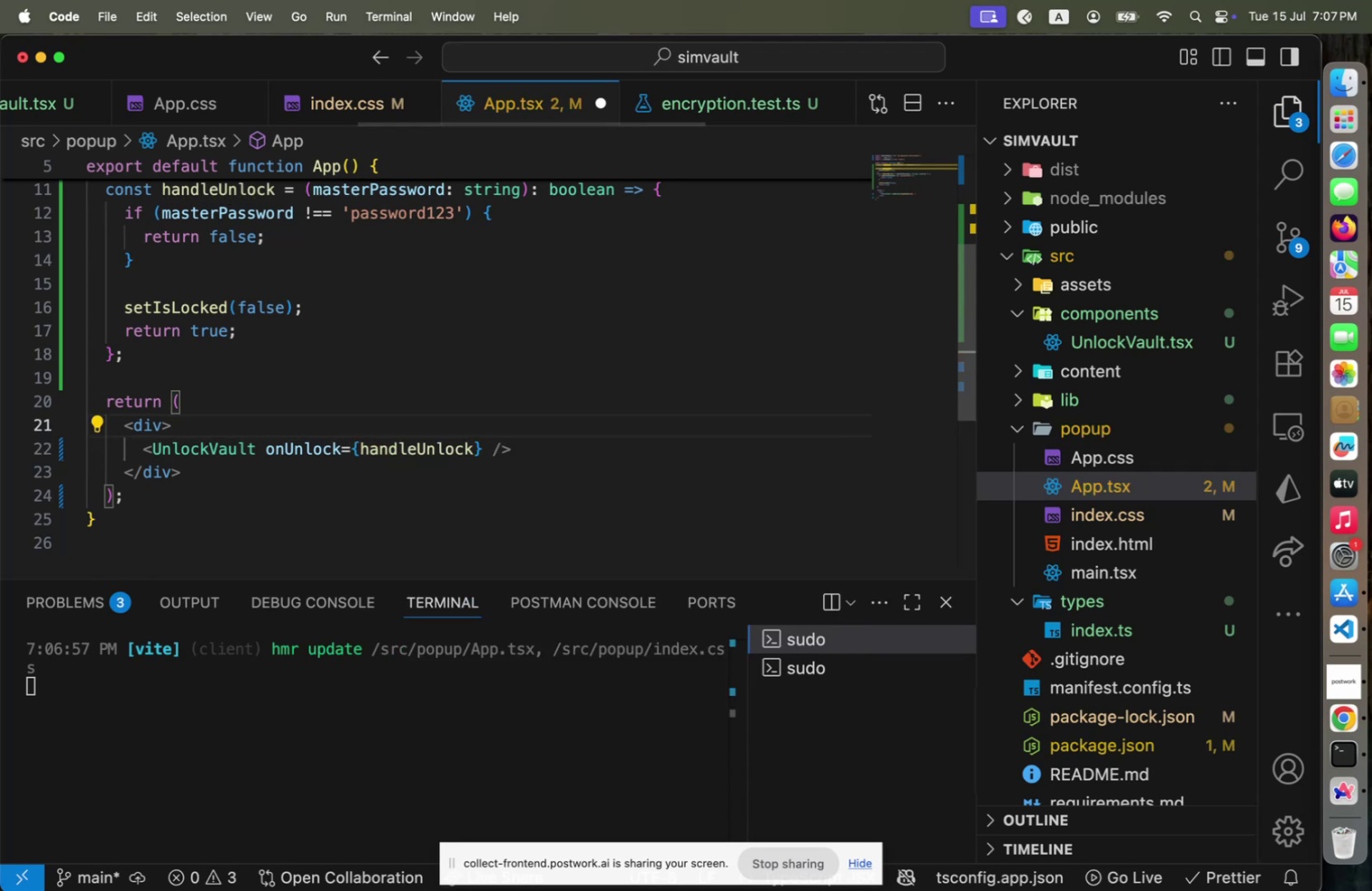 
key(Meta+CommandLeft)
 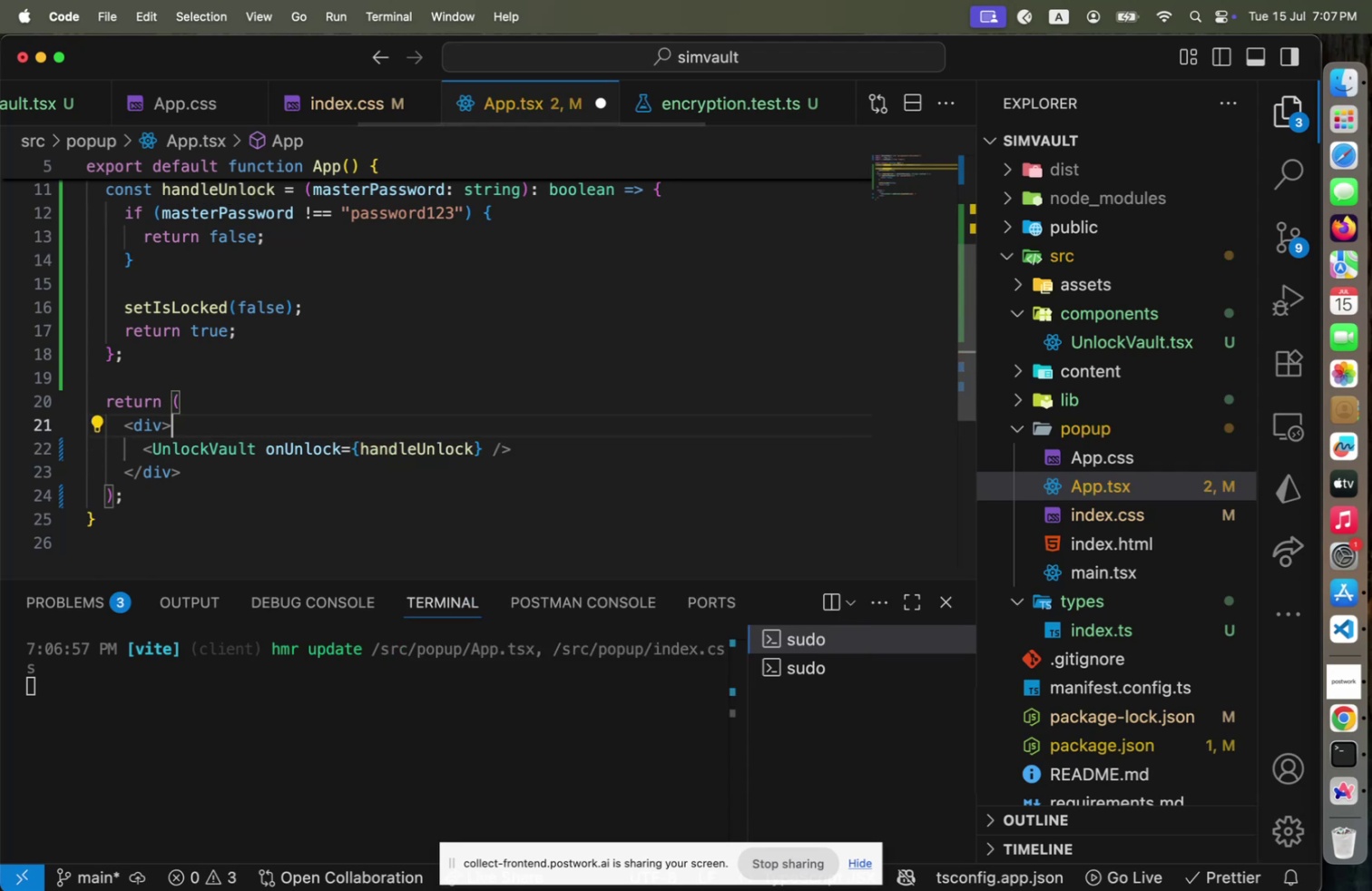 
key(Meta+S)
 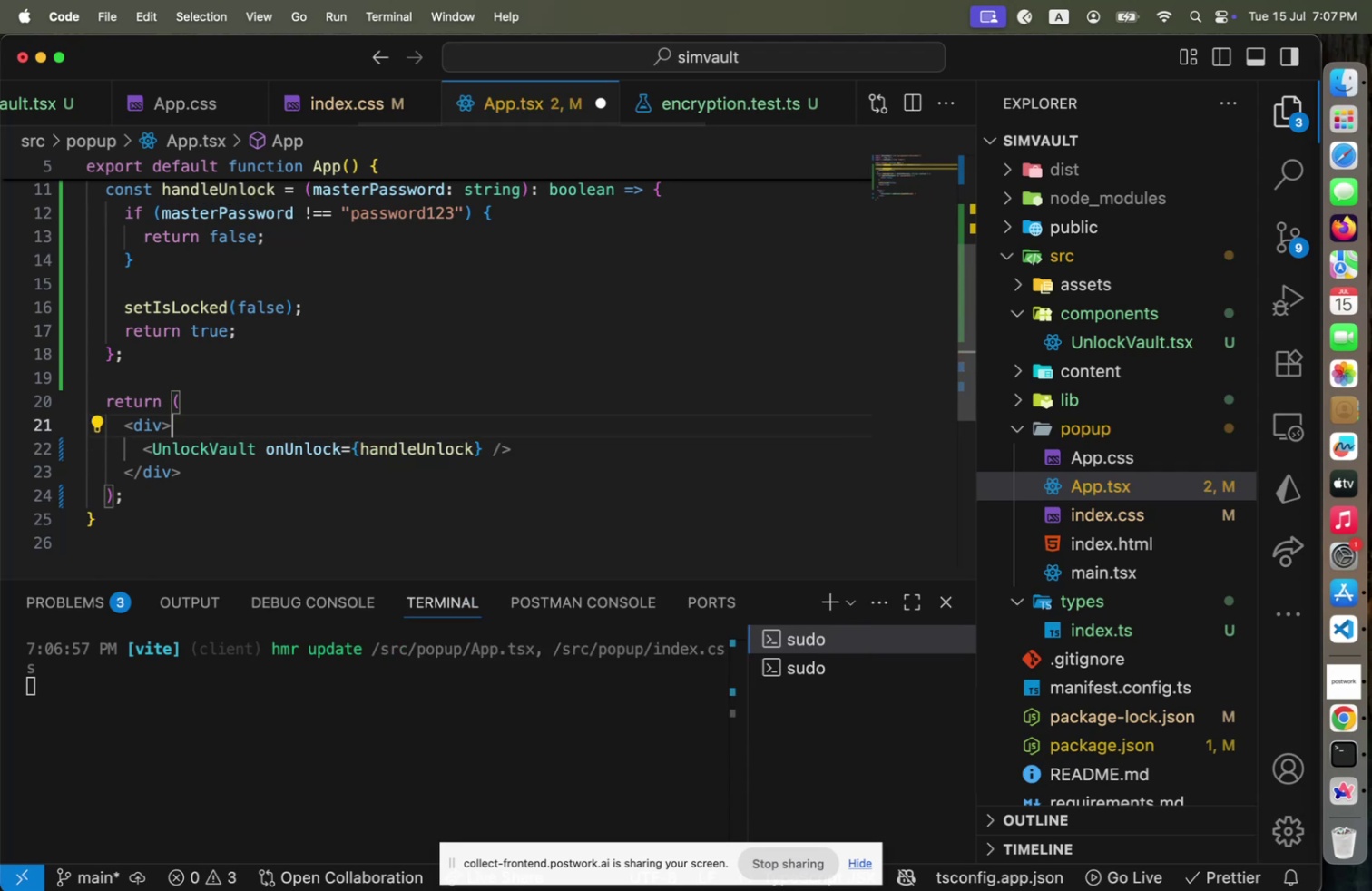 
key(Meta+CommandLeft)
 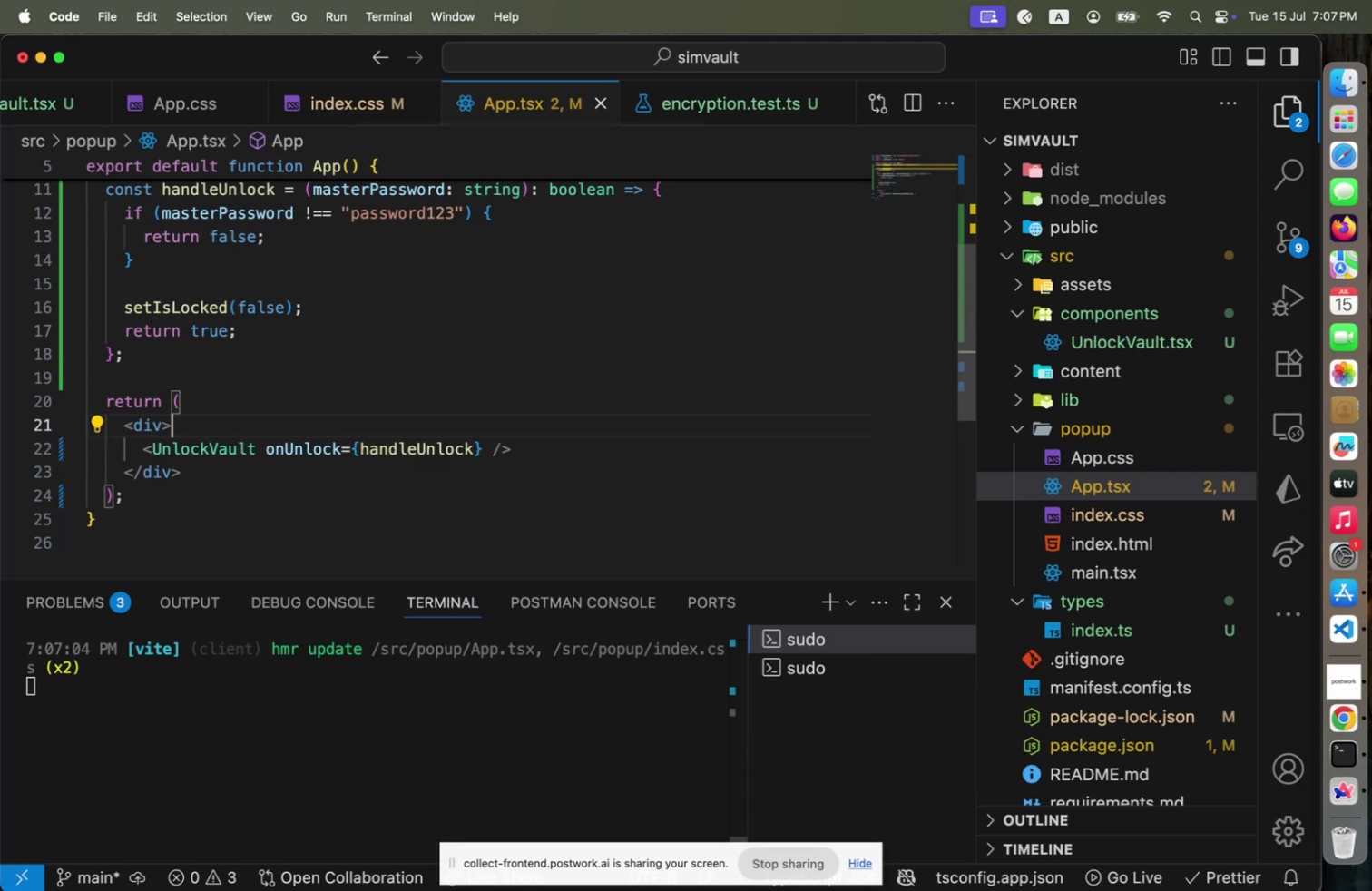 
key(Meta+Tab)
 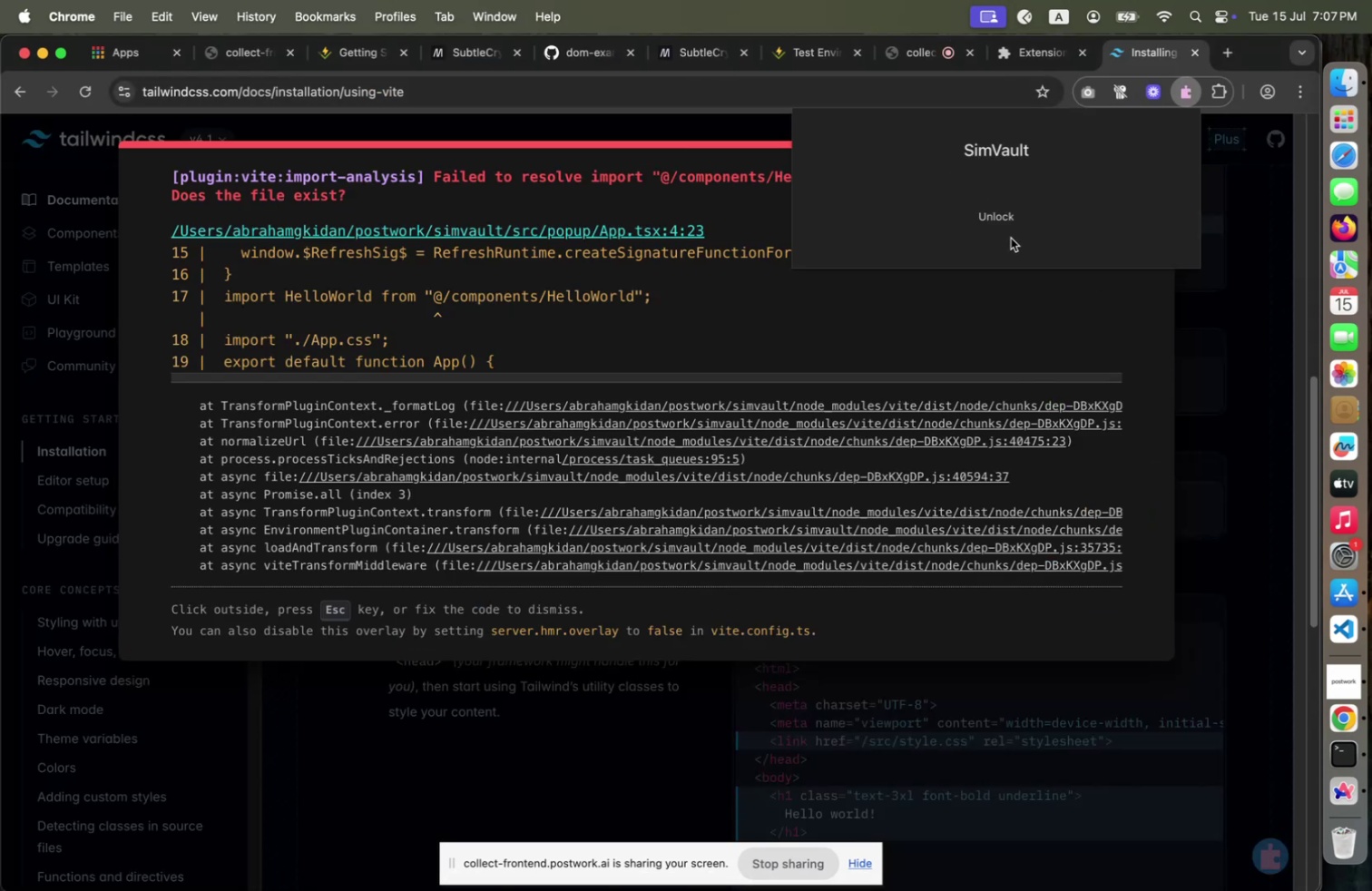 
left_click([1010, 212])
 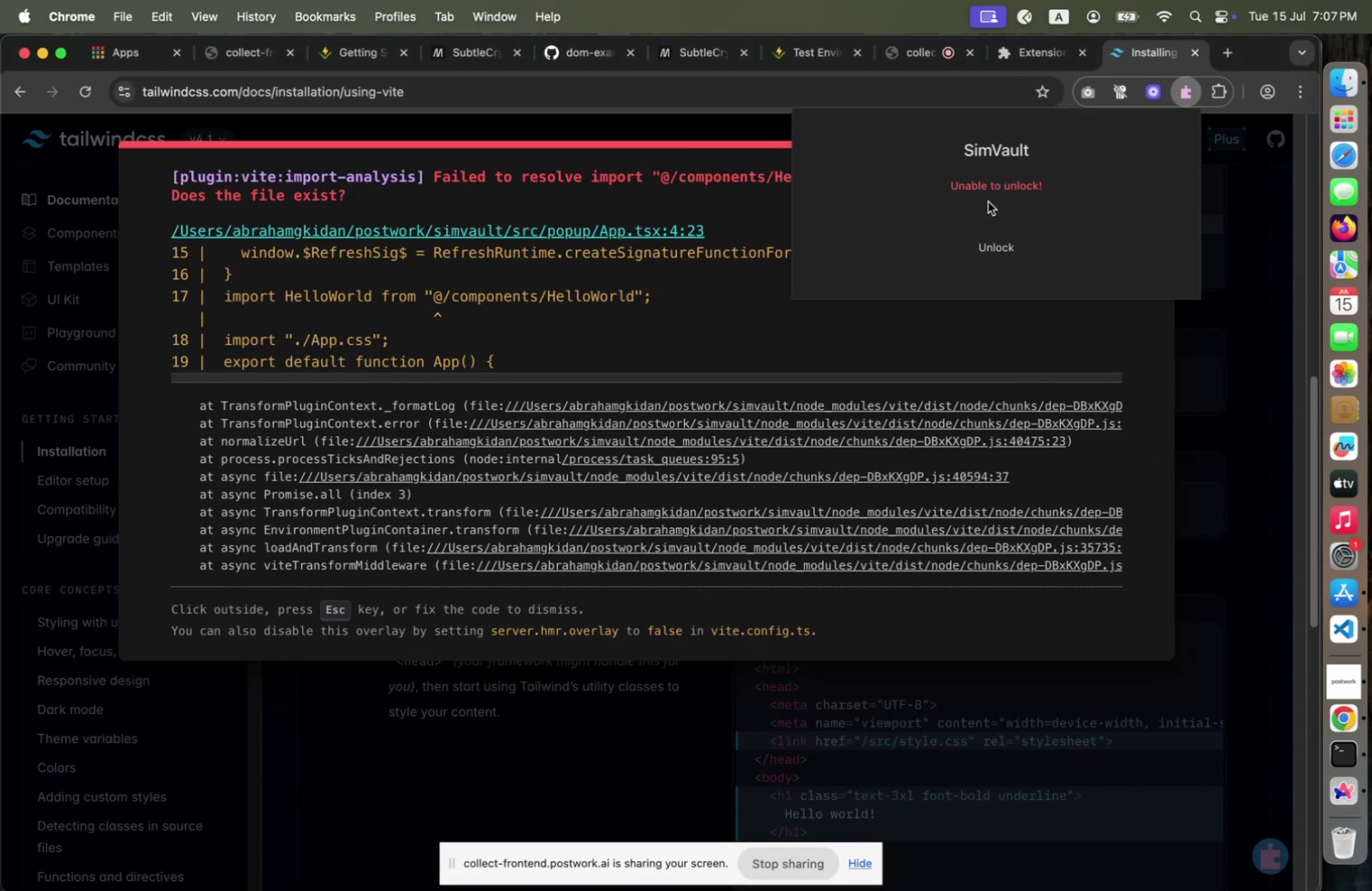 
left_click([985, 216])
 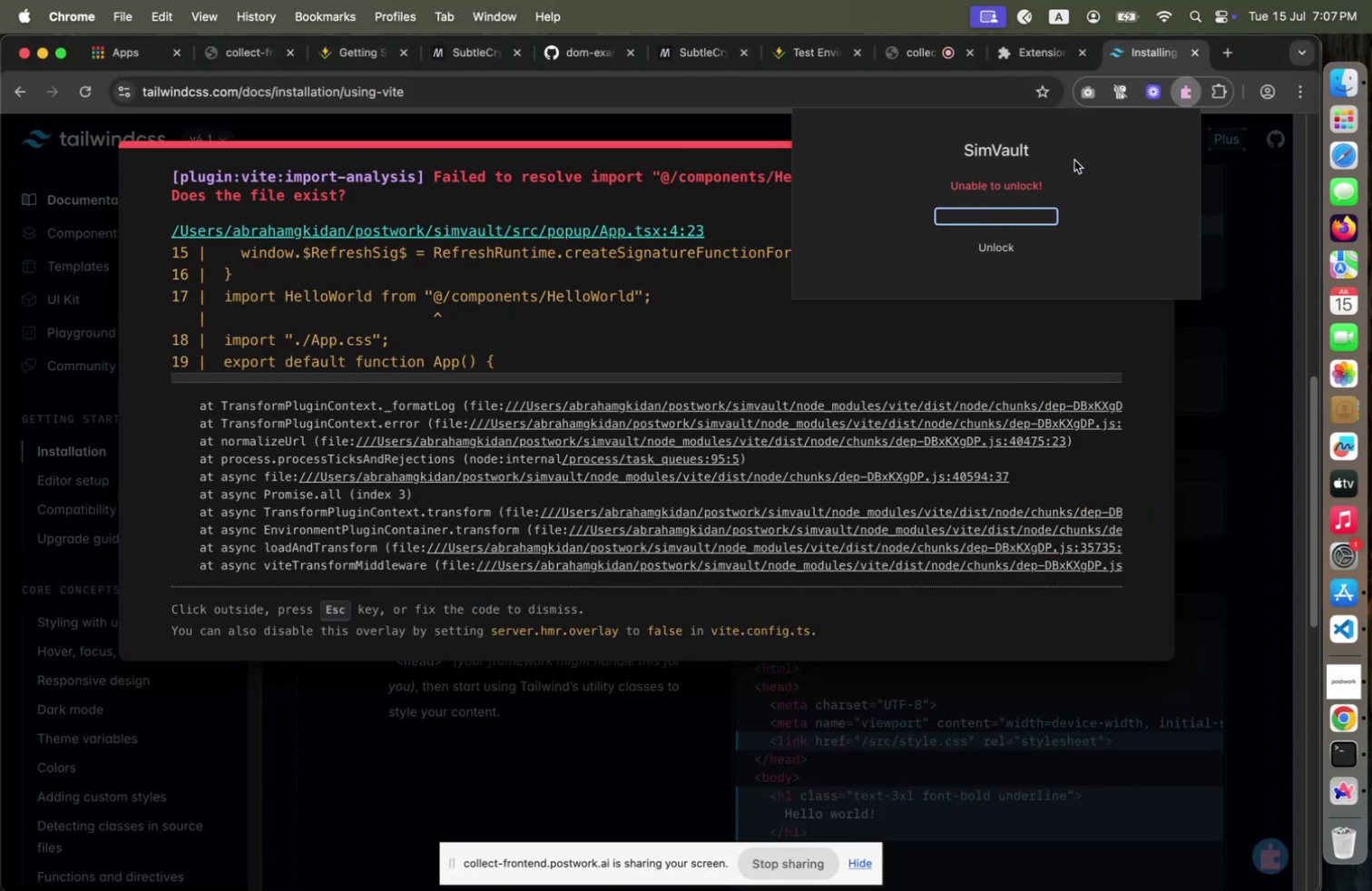 
left_click([1096, 148])
 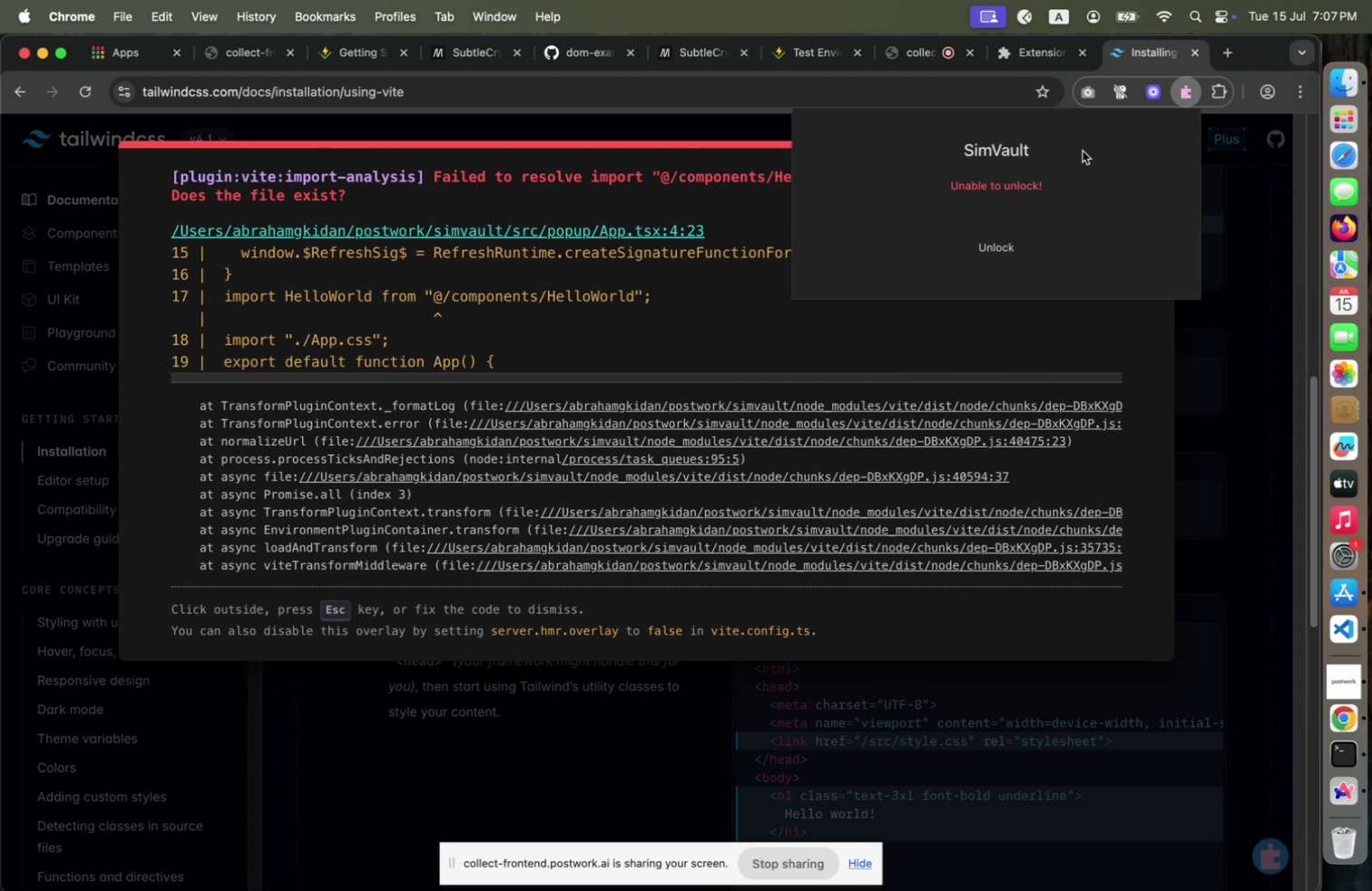 
key(Meta+CommandLeft)
 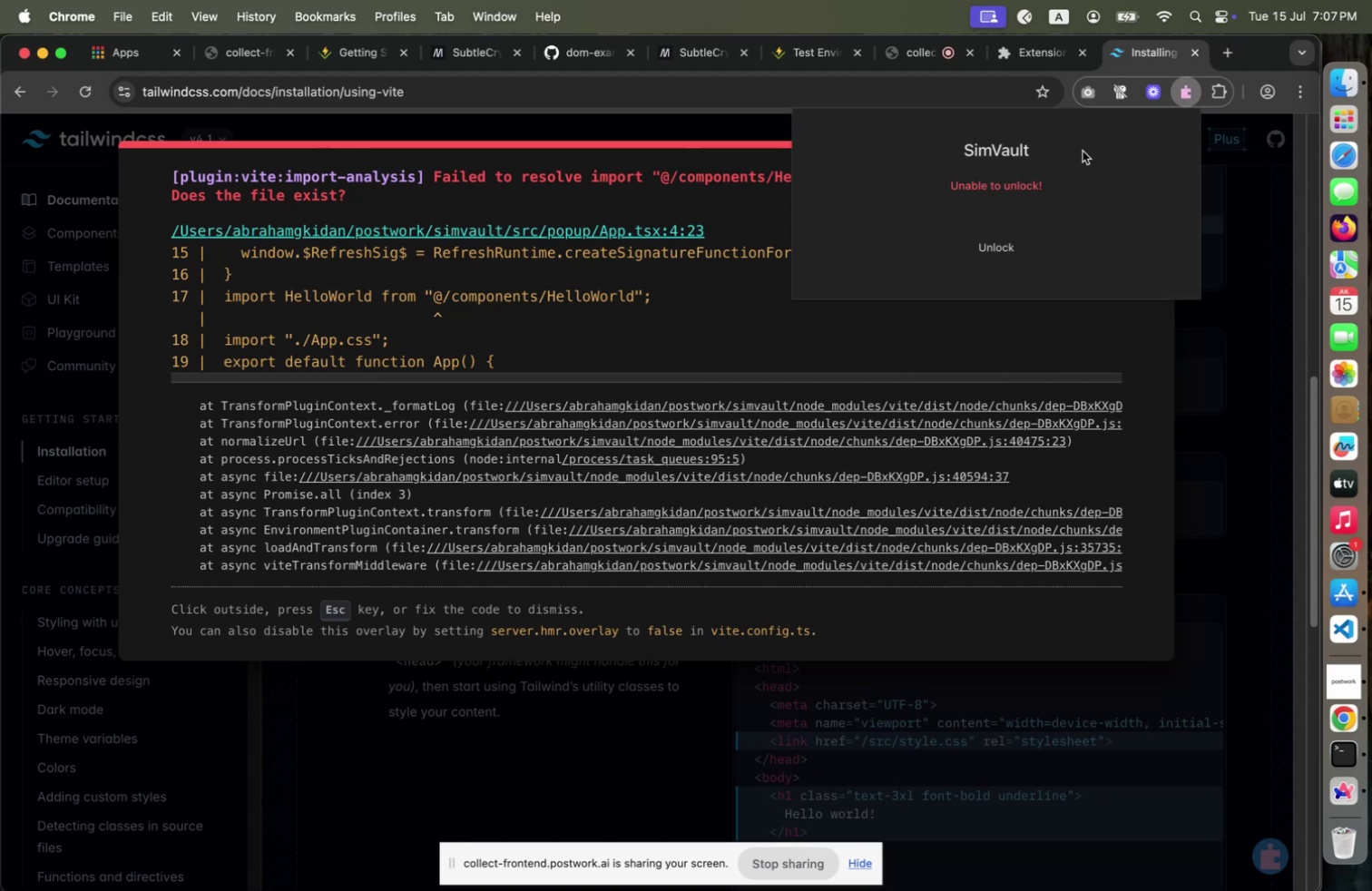 
key(Meta+Tab)
 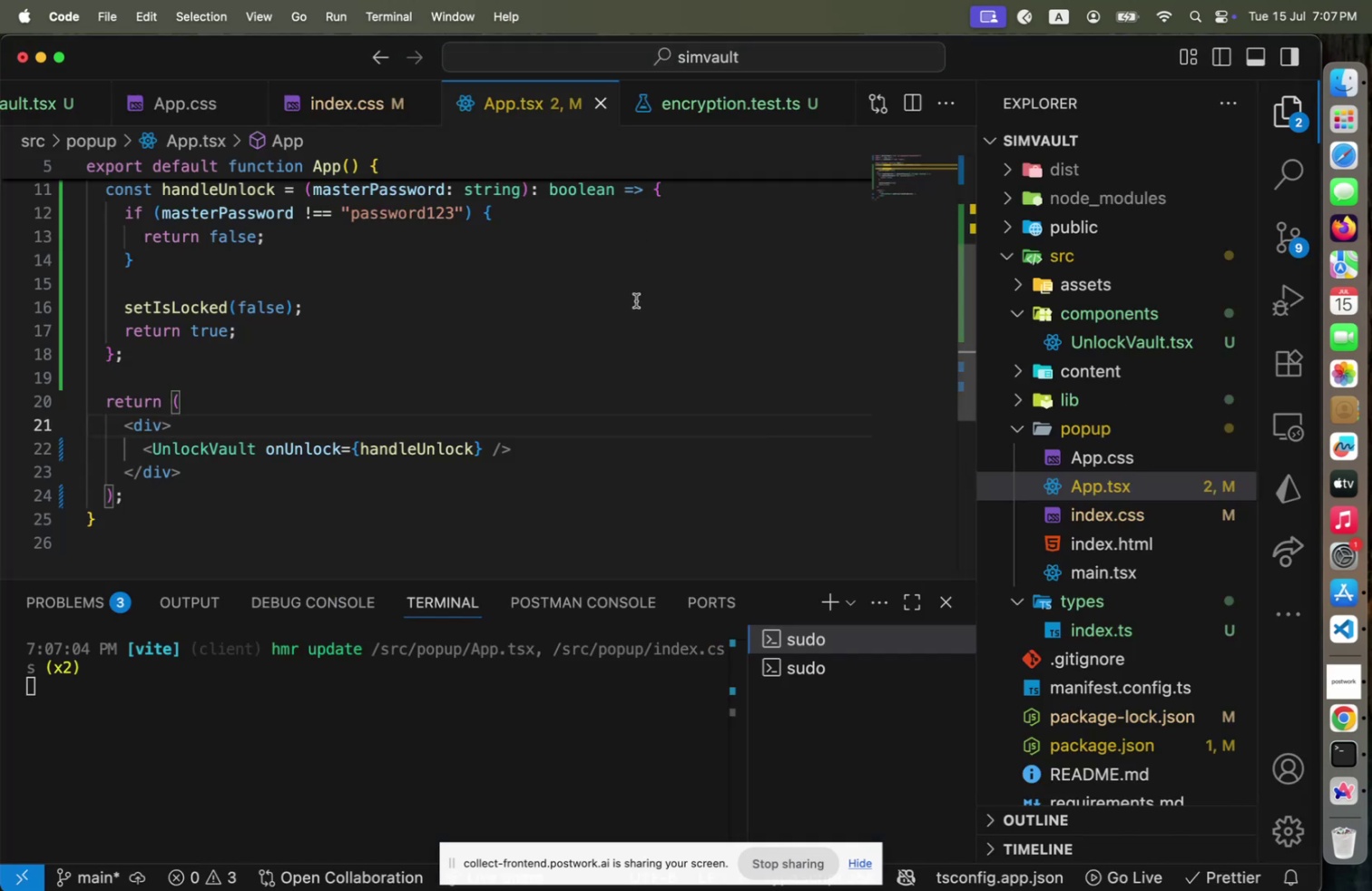 
key(Meta+CommandLeft)
 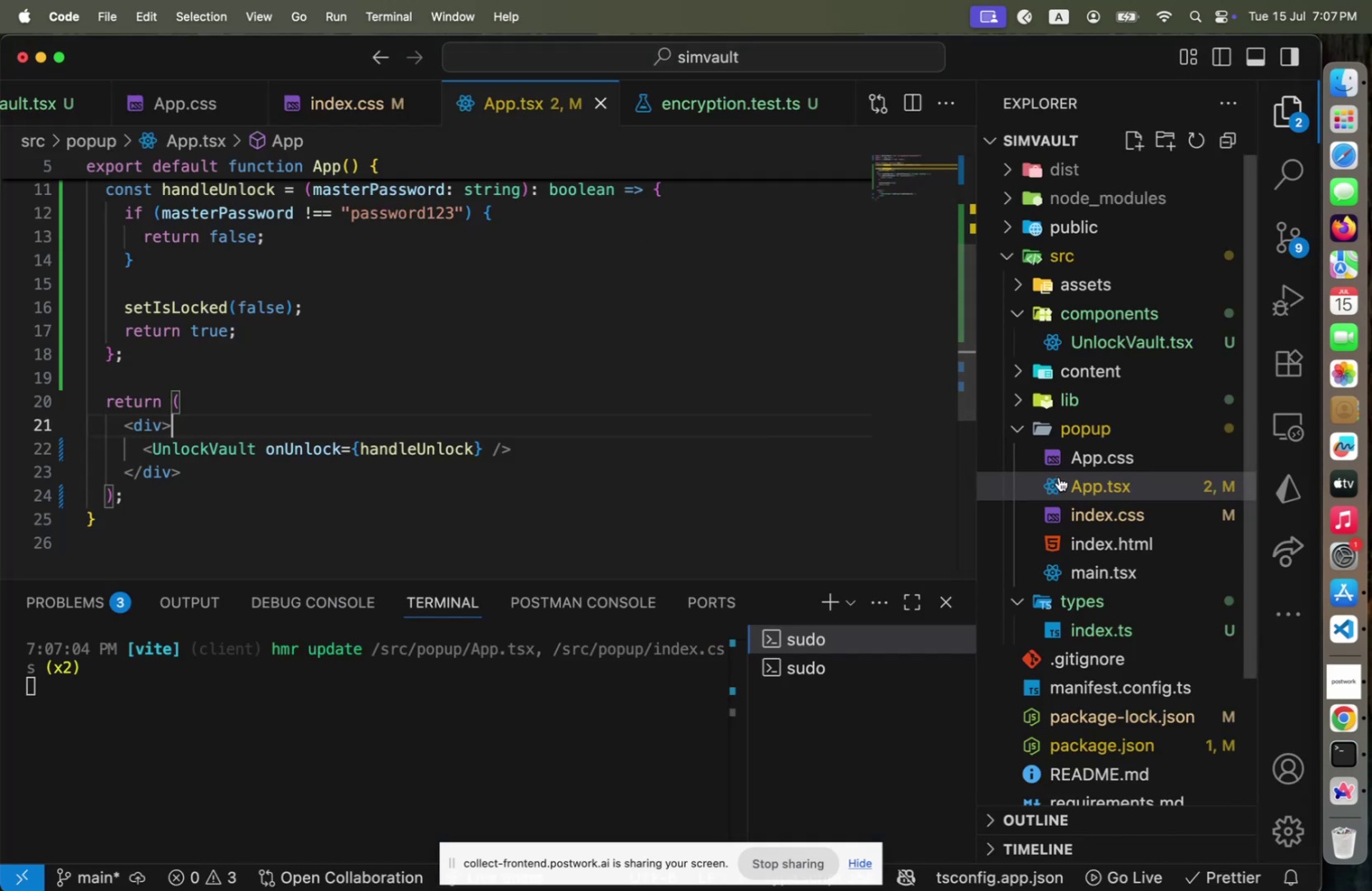 
key(Meta+Tab)
 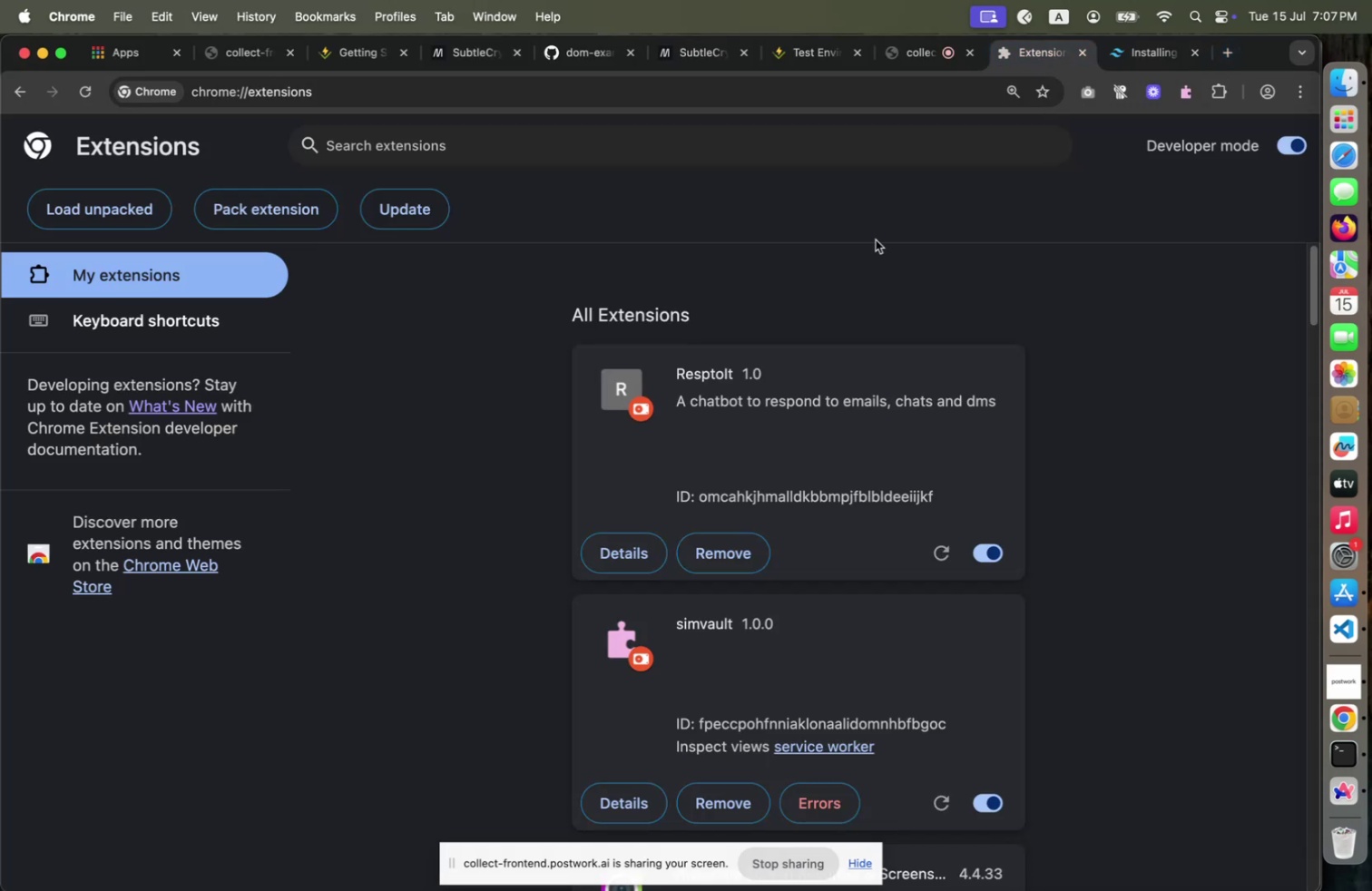 
left_click([938, 791])
 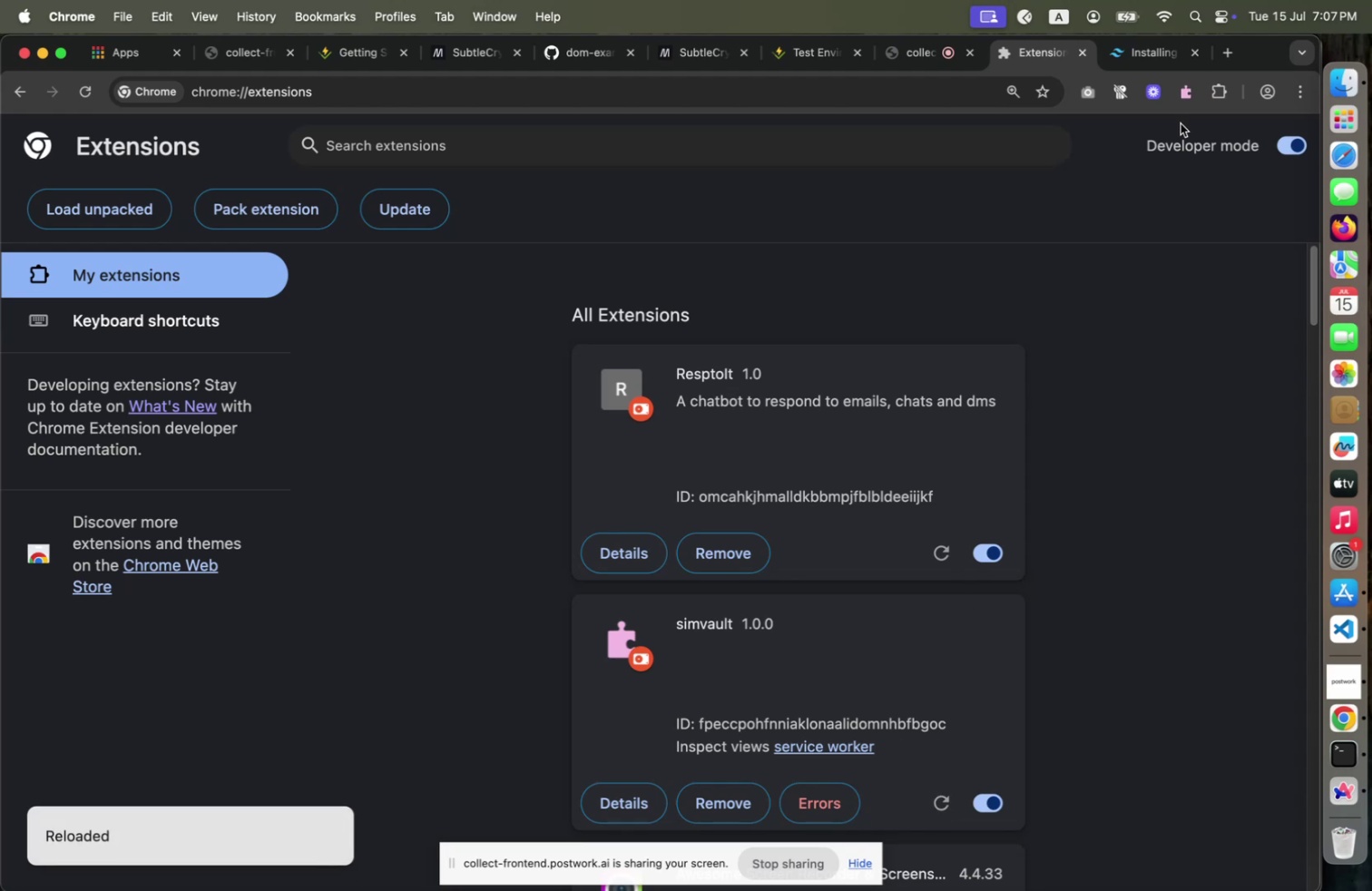 
left_click([1185, 96])
 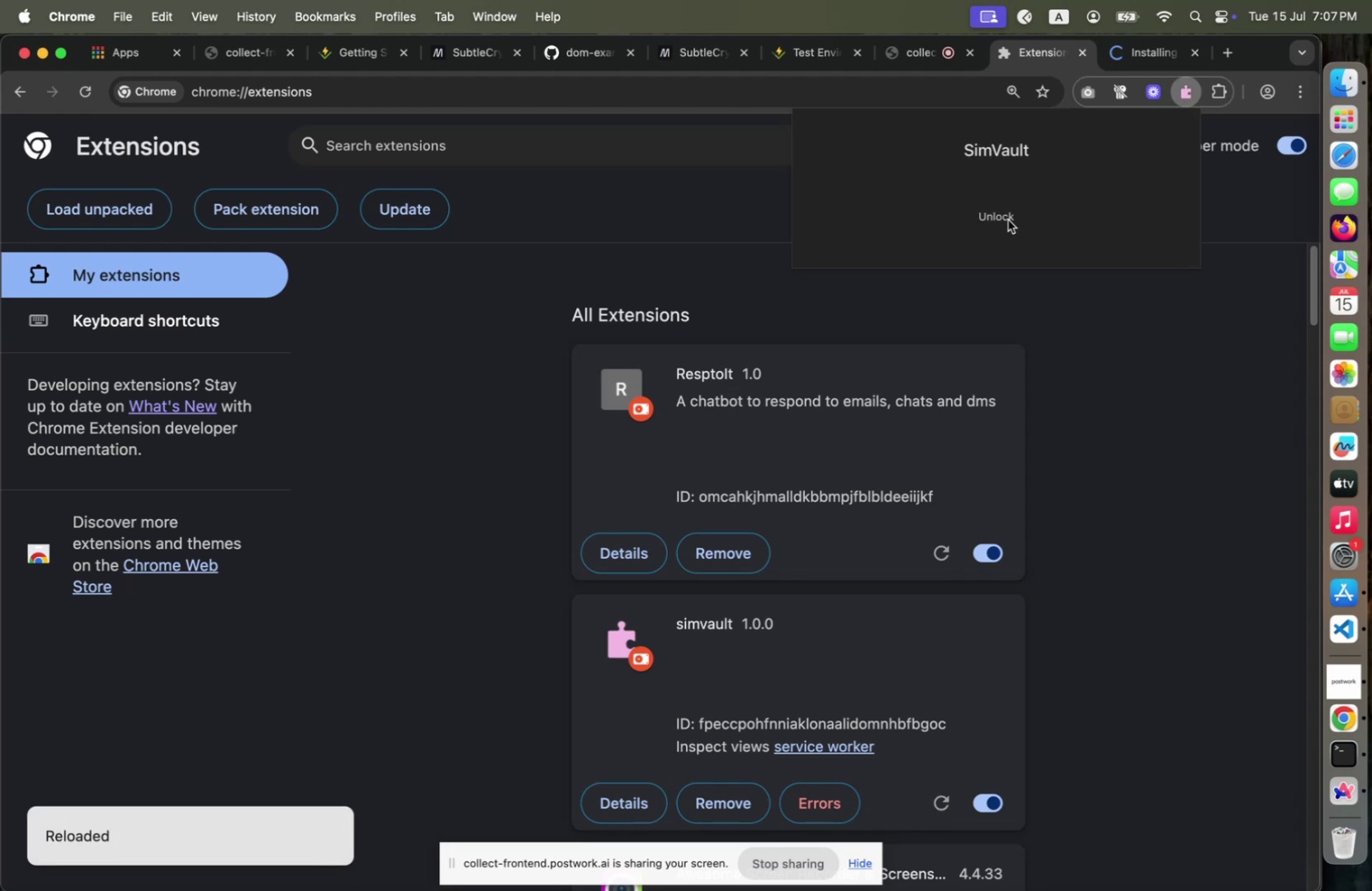 
left_click([1004, 213])
 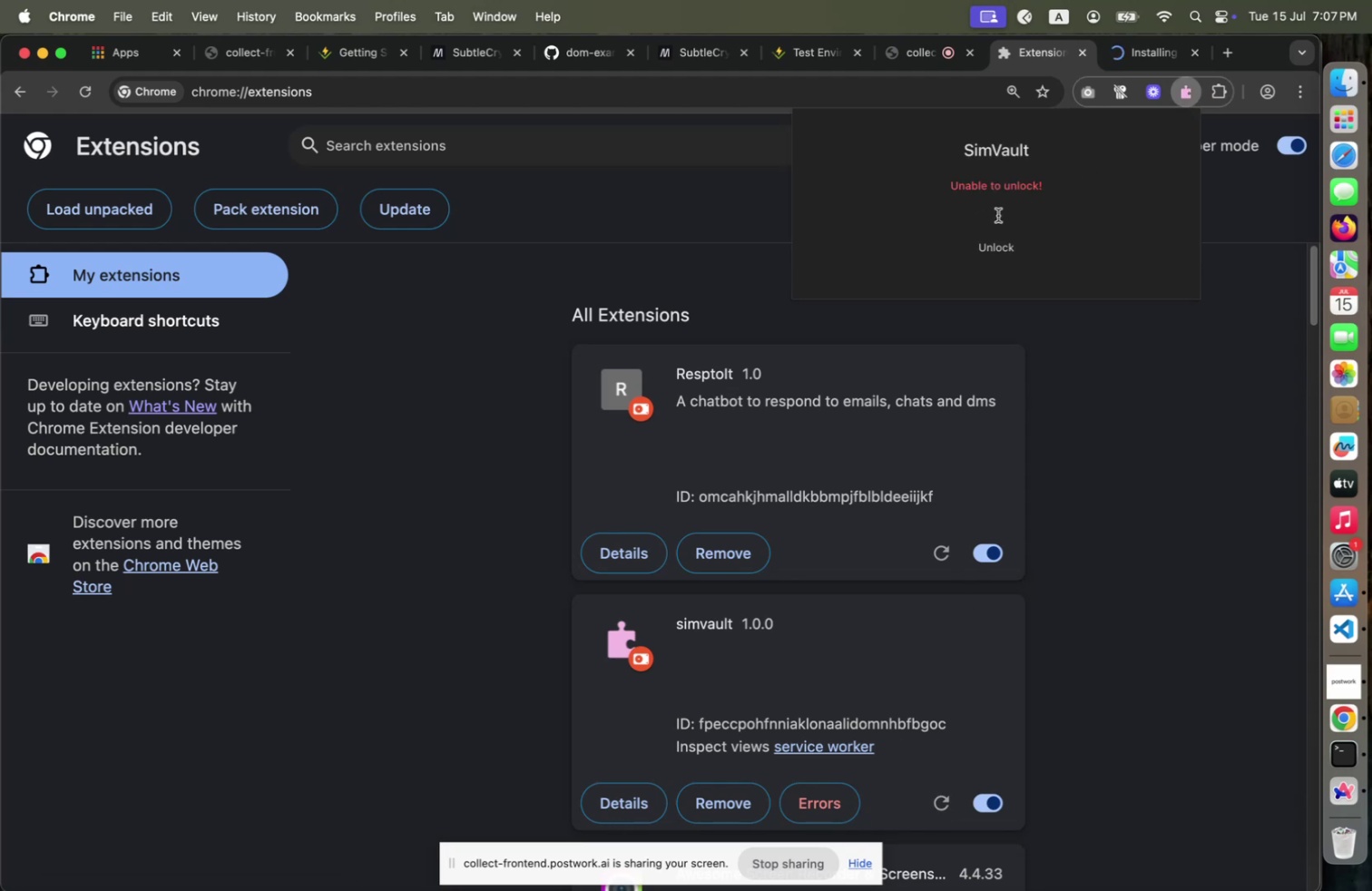 
left_click([976, 189])
 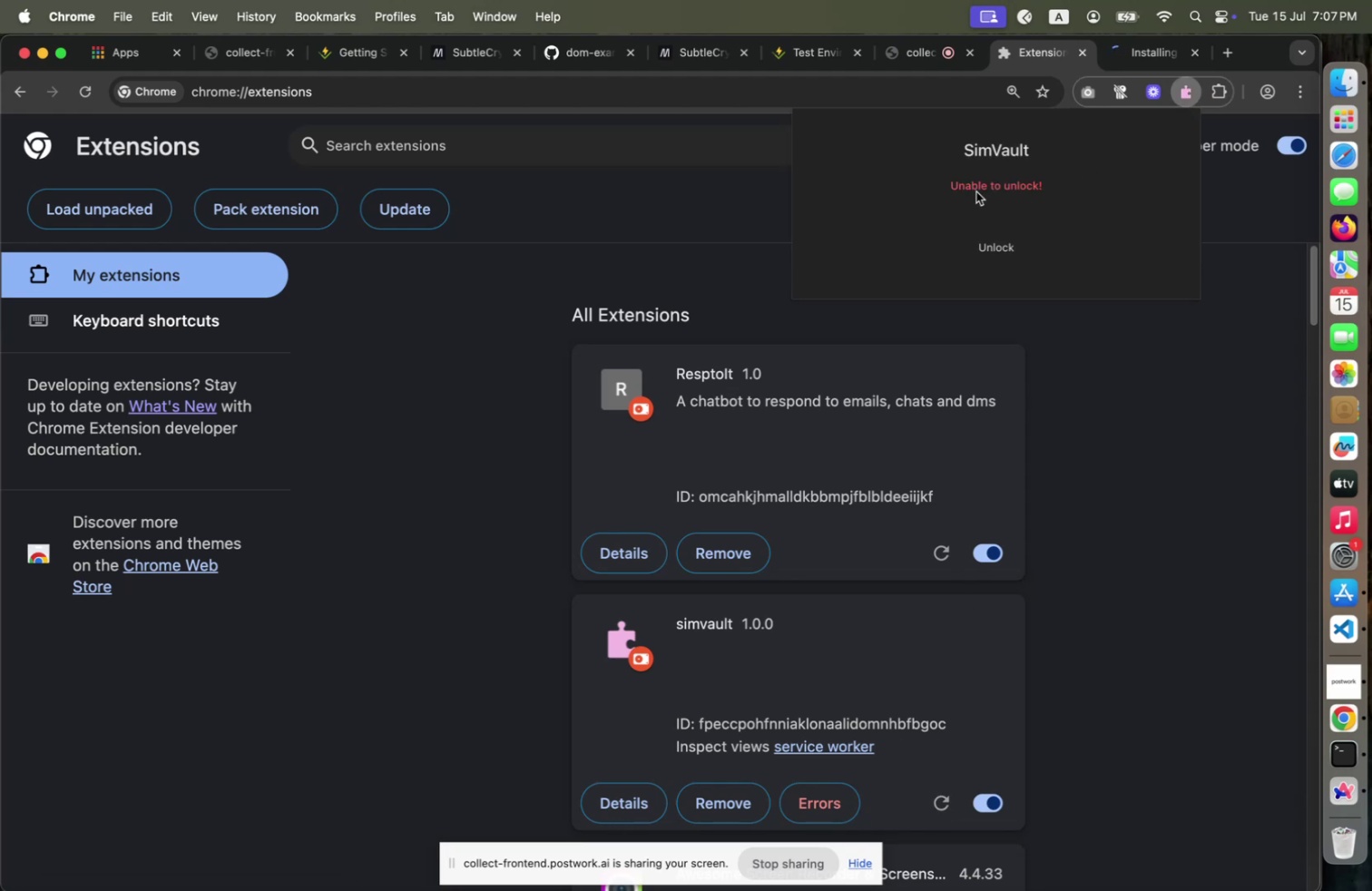 
left_click([968, 205])
 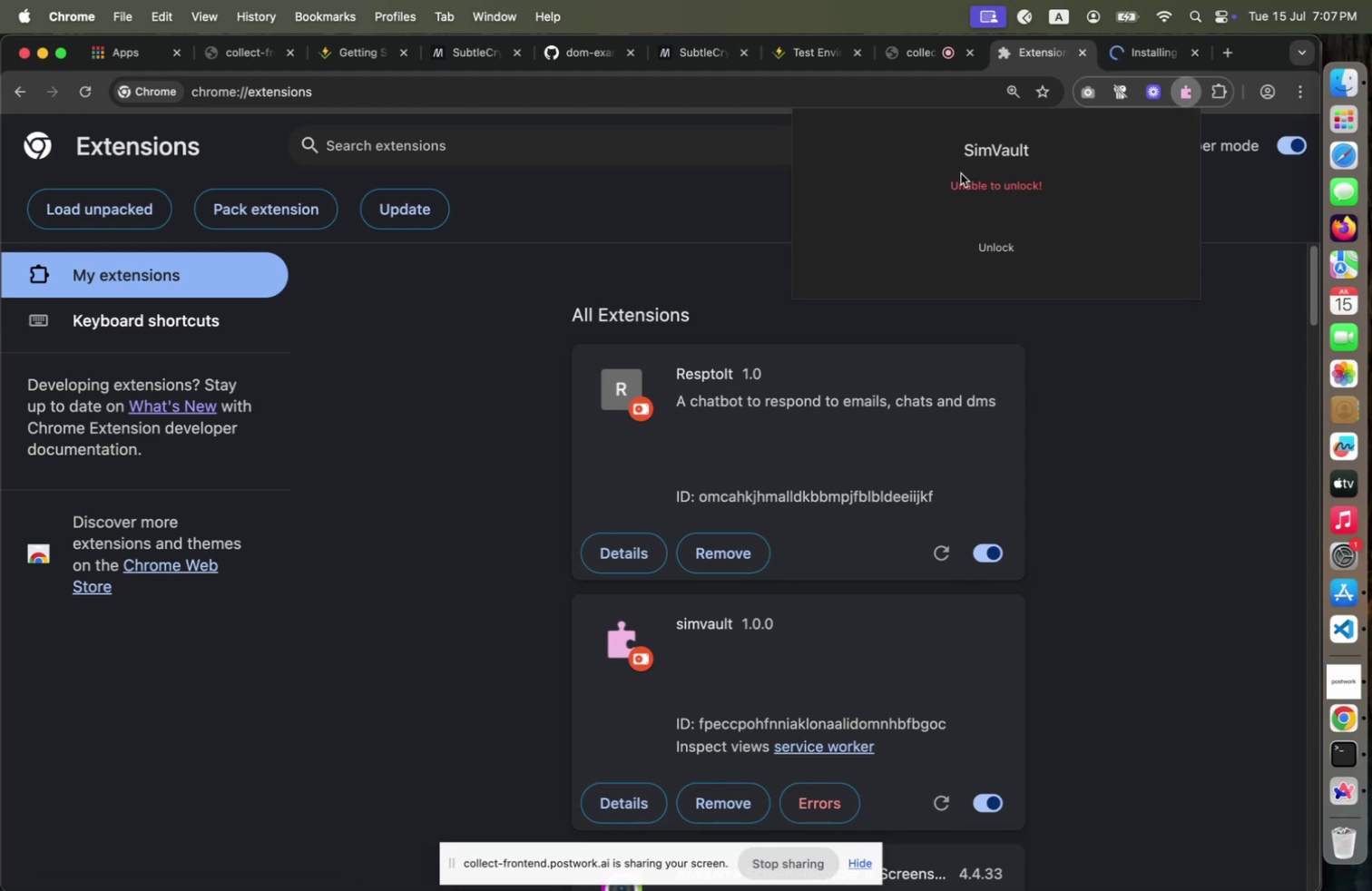 
left_click_drag(start_coordinate=[956, 146], to_coordinate=[1092, 235])
 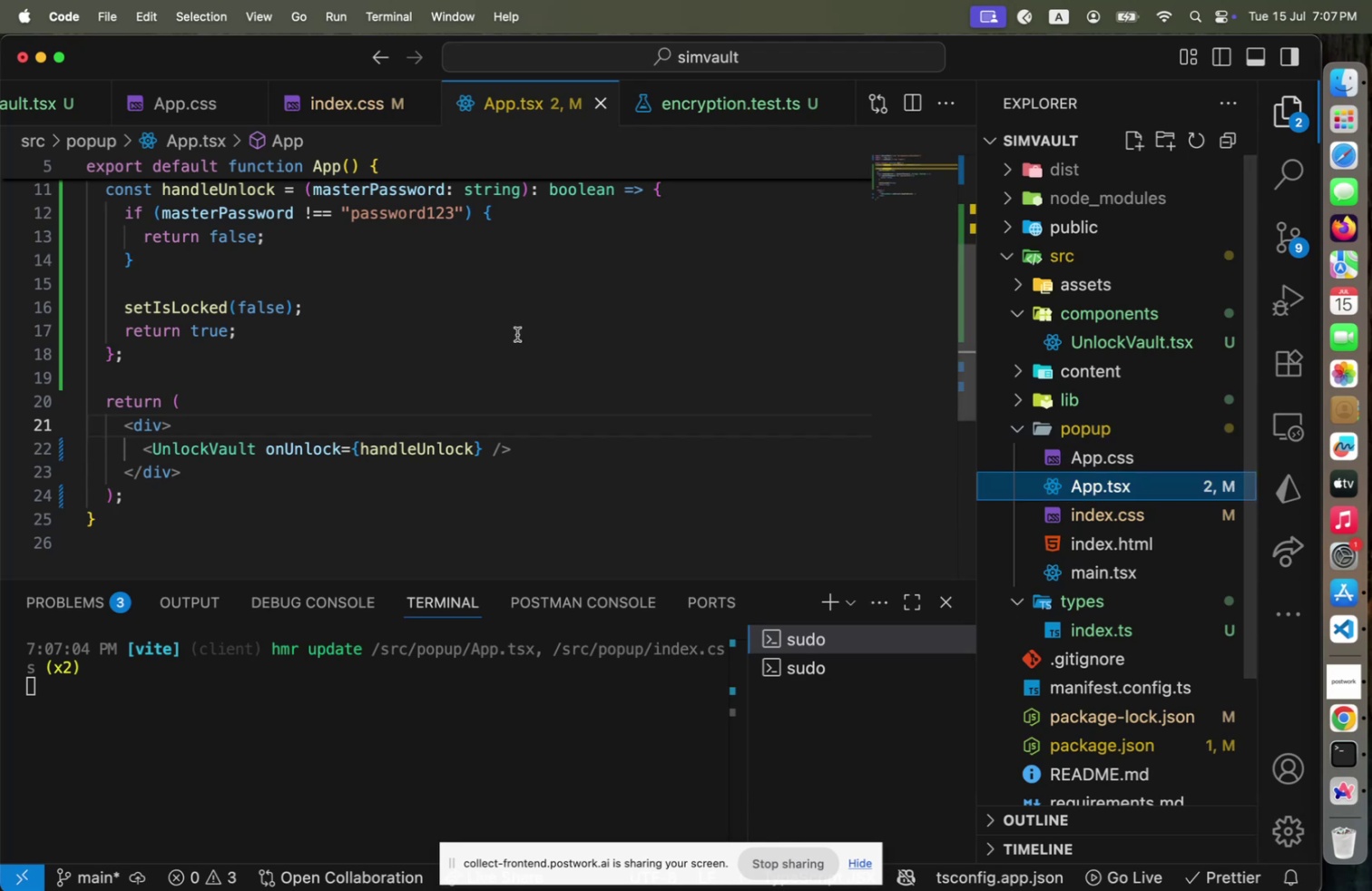 
wait(6.84)
 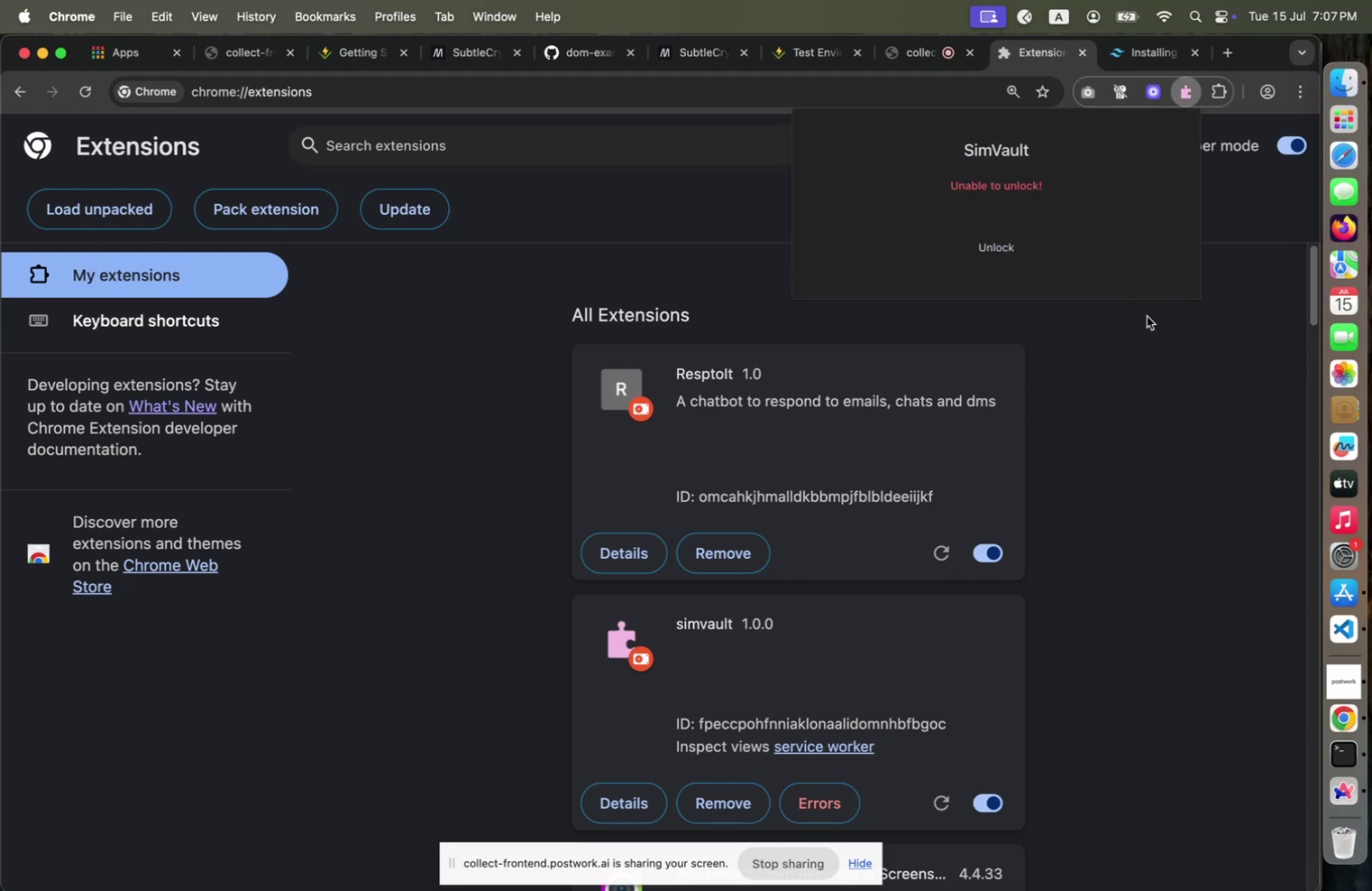 
left_click([458, 351])
 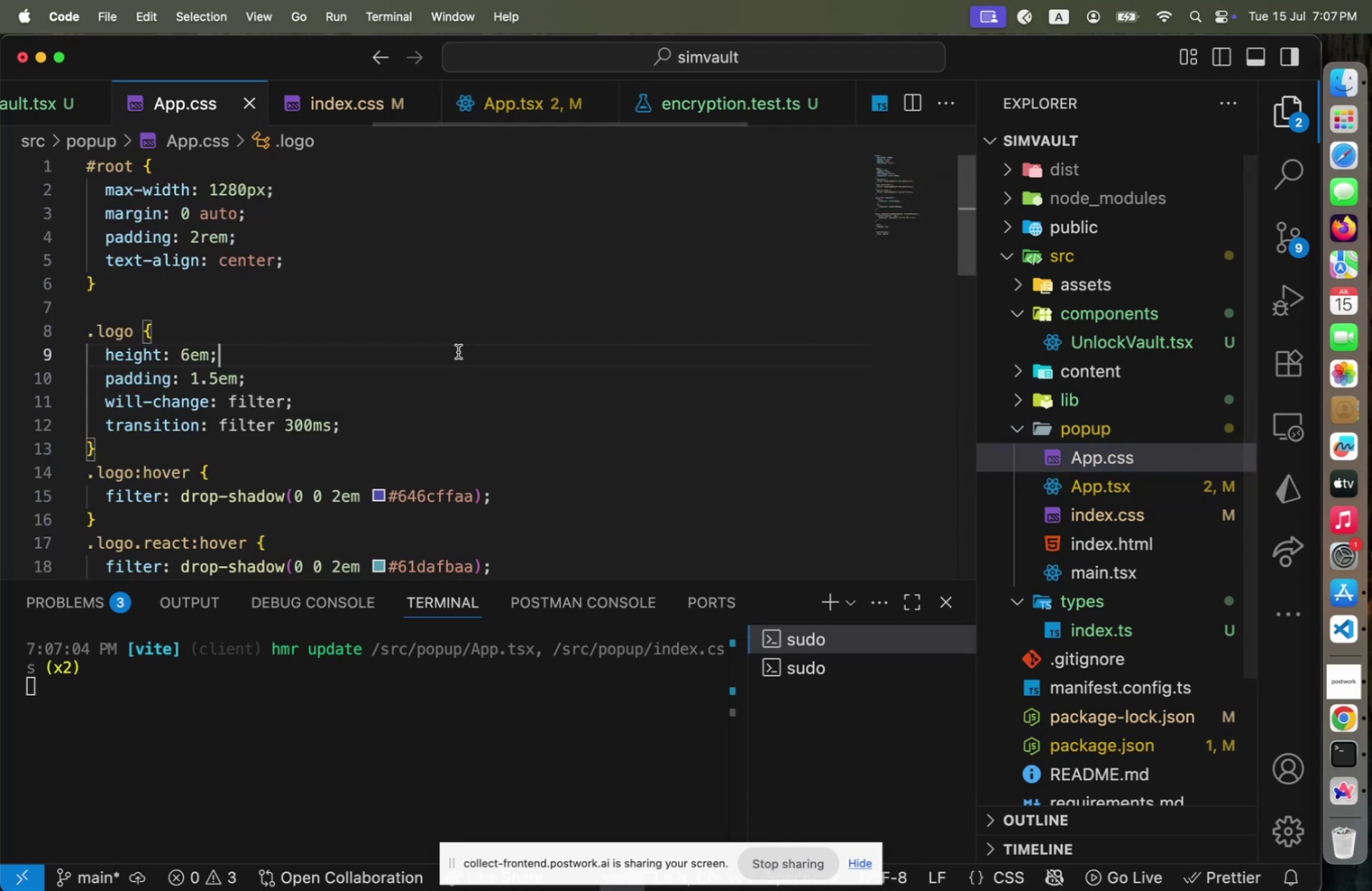 
scroll: coordinate [458, 351], scroll_direction: down, amount: 6.0
 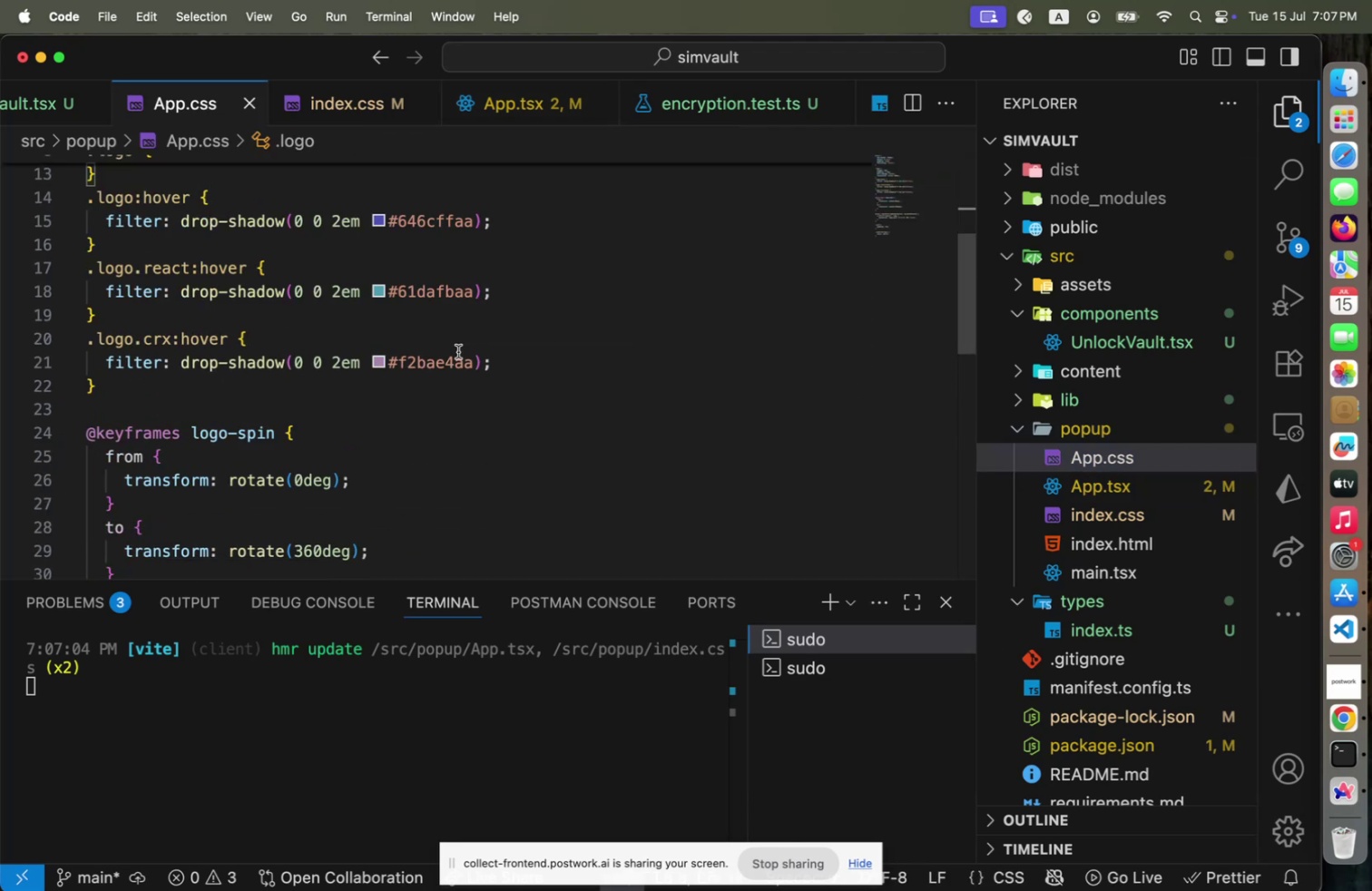 
scroll: coordinate [460, 357], scroll_direction: up, amount: 58.0
 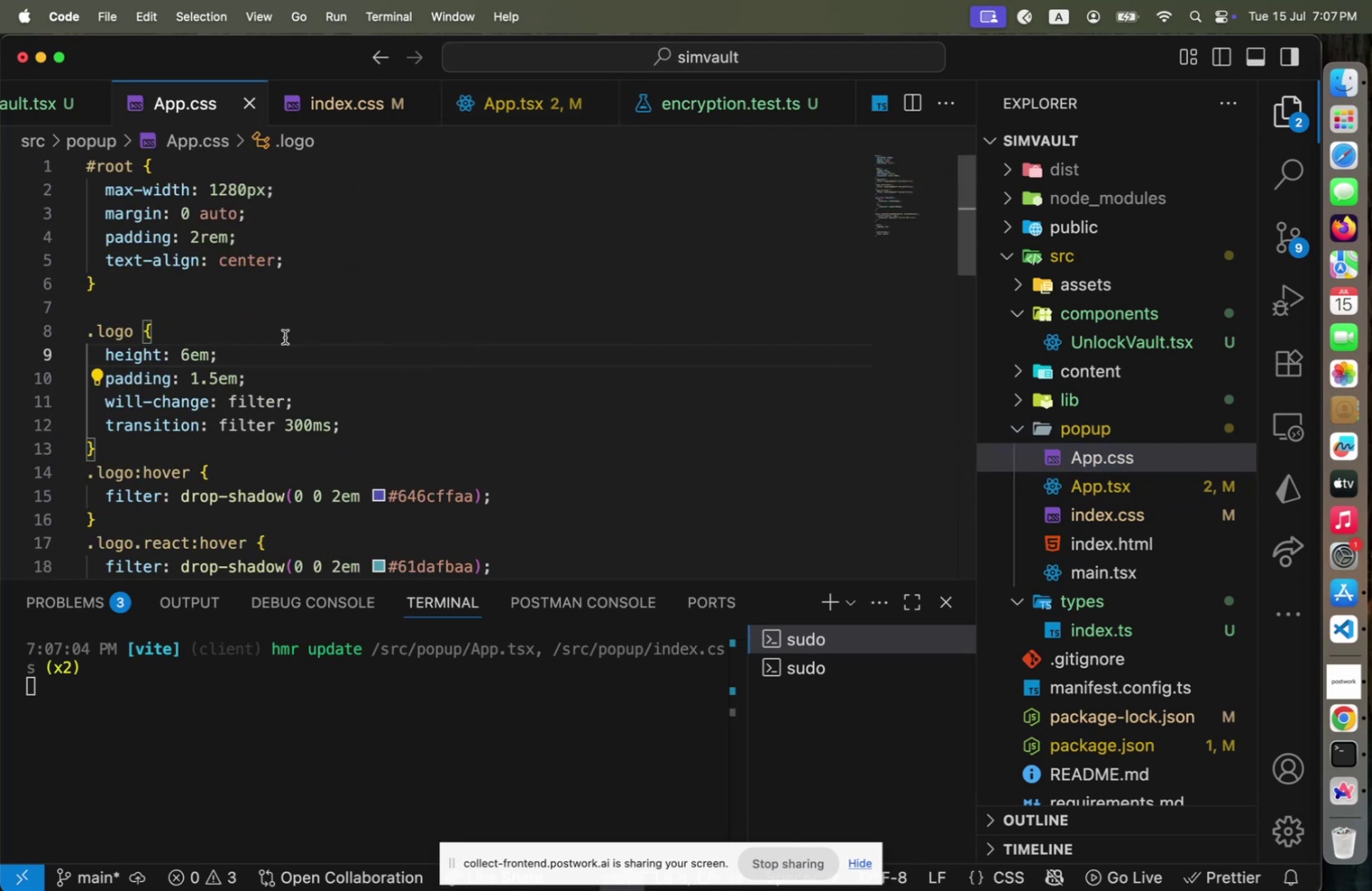 
left_click_drag(start_coordinate=[217, 311], to_coordinate=[305, 637])
 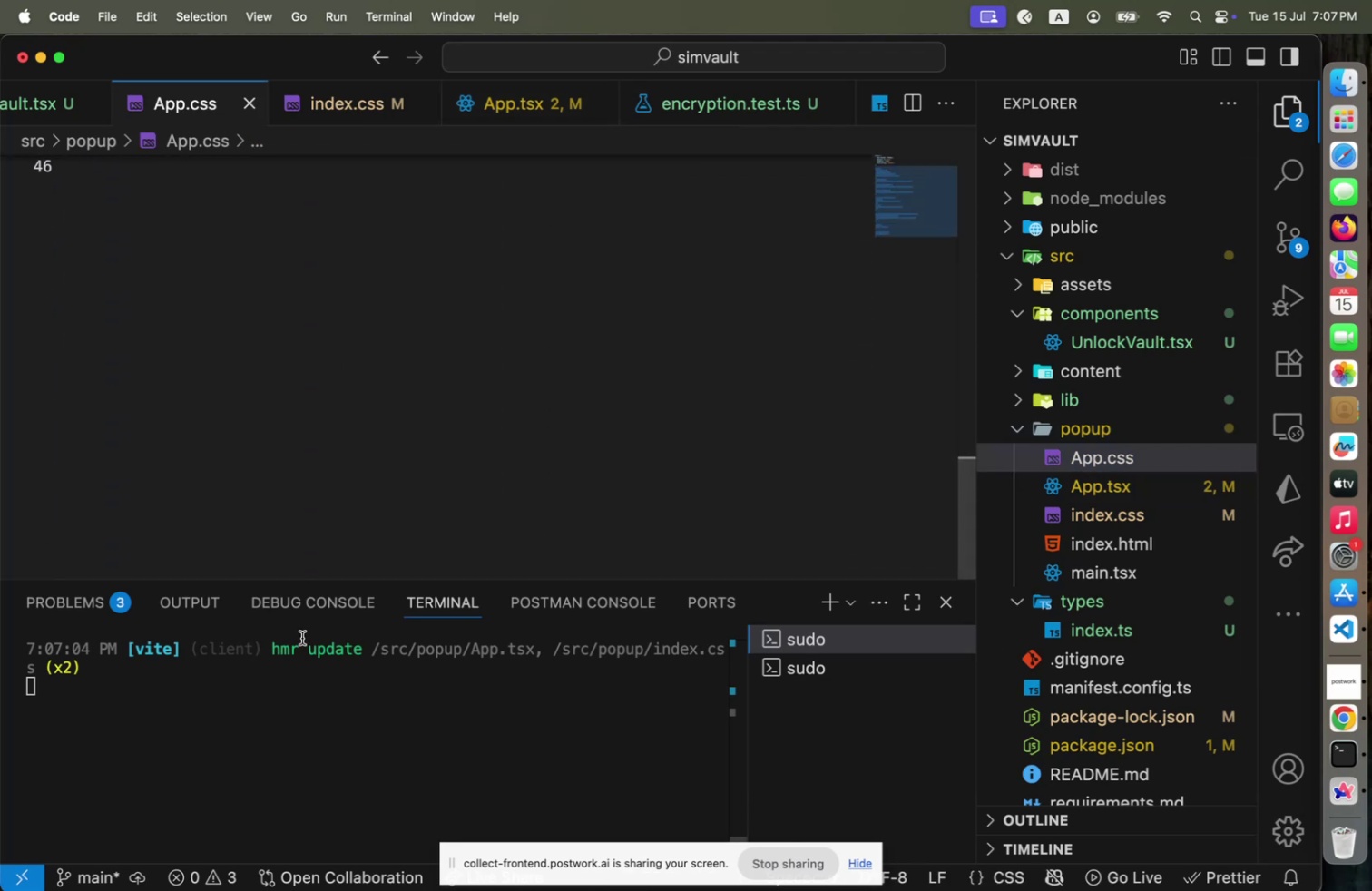 
key(Backspace)
 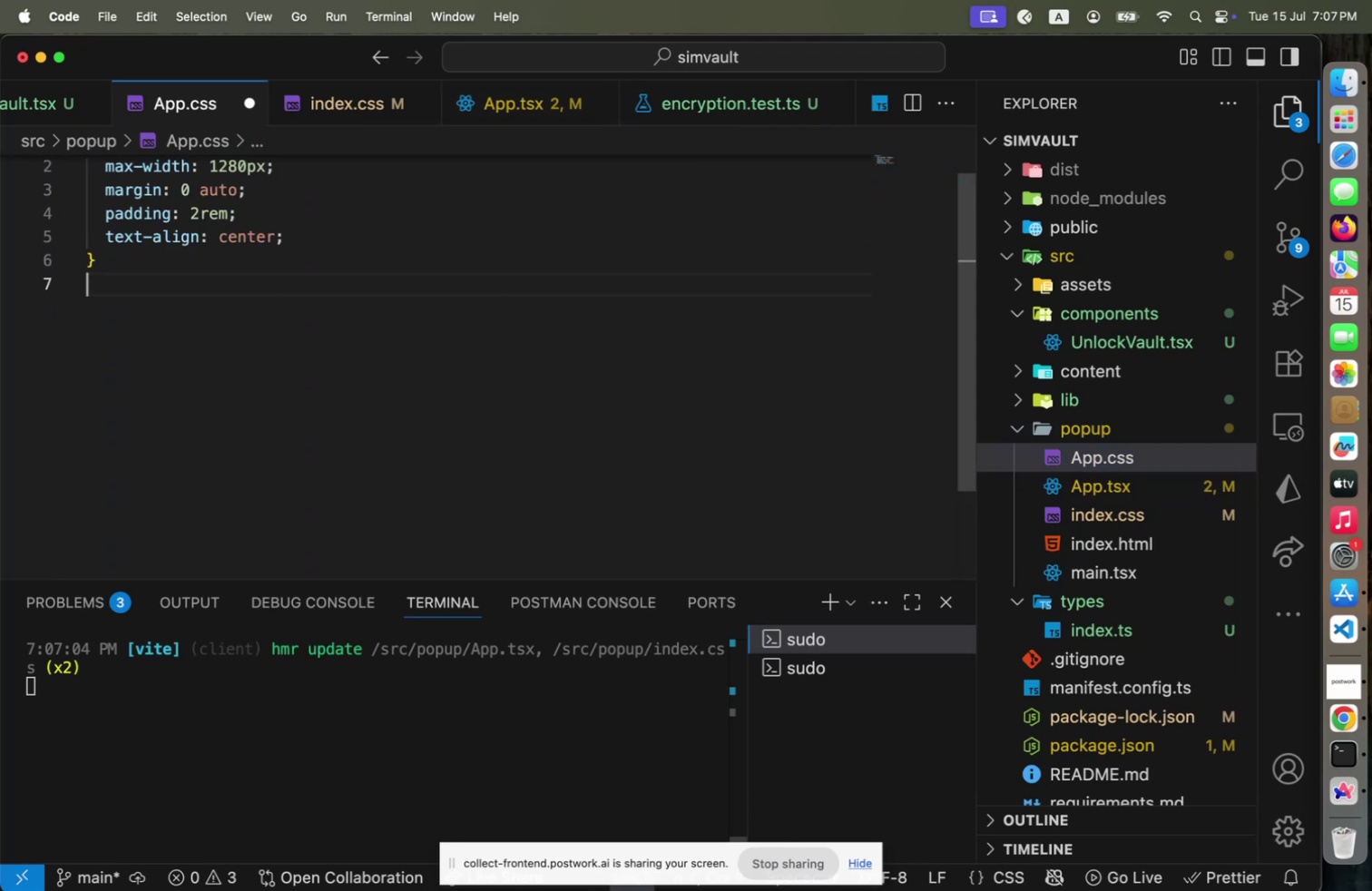 
key(Backspace)
 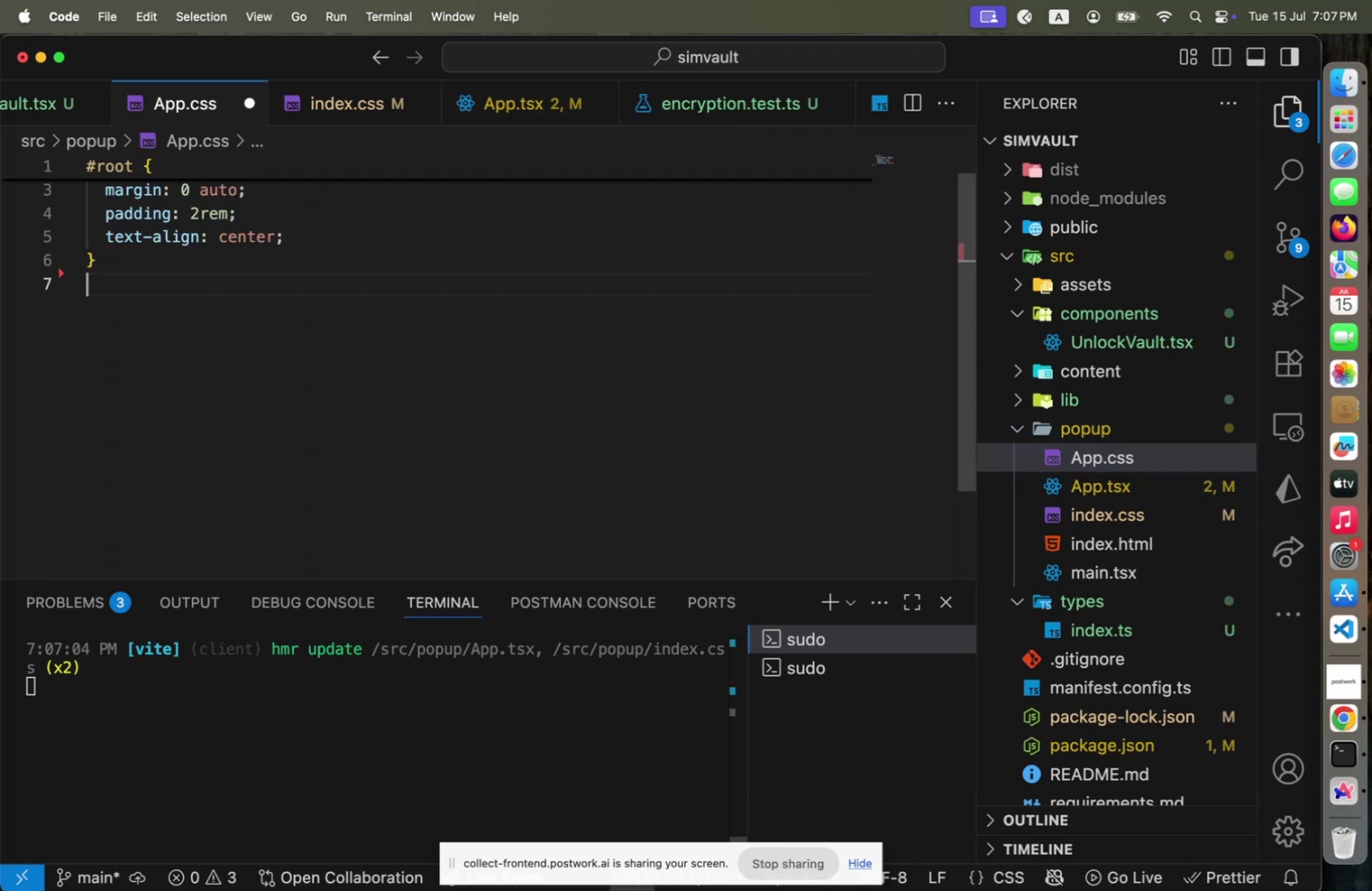 
key(Meta+CommandLeft)
 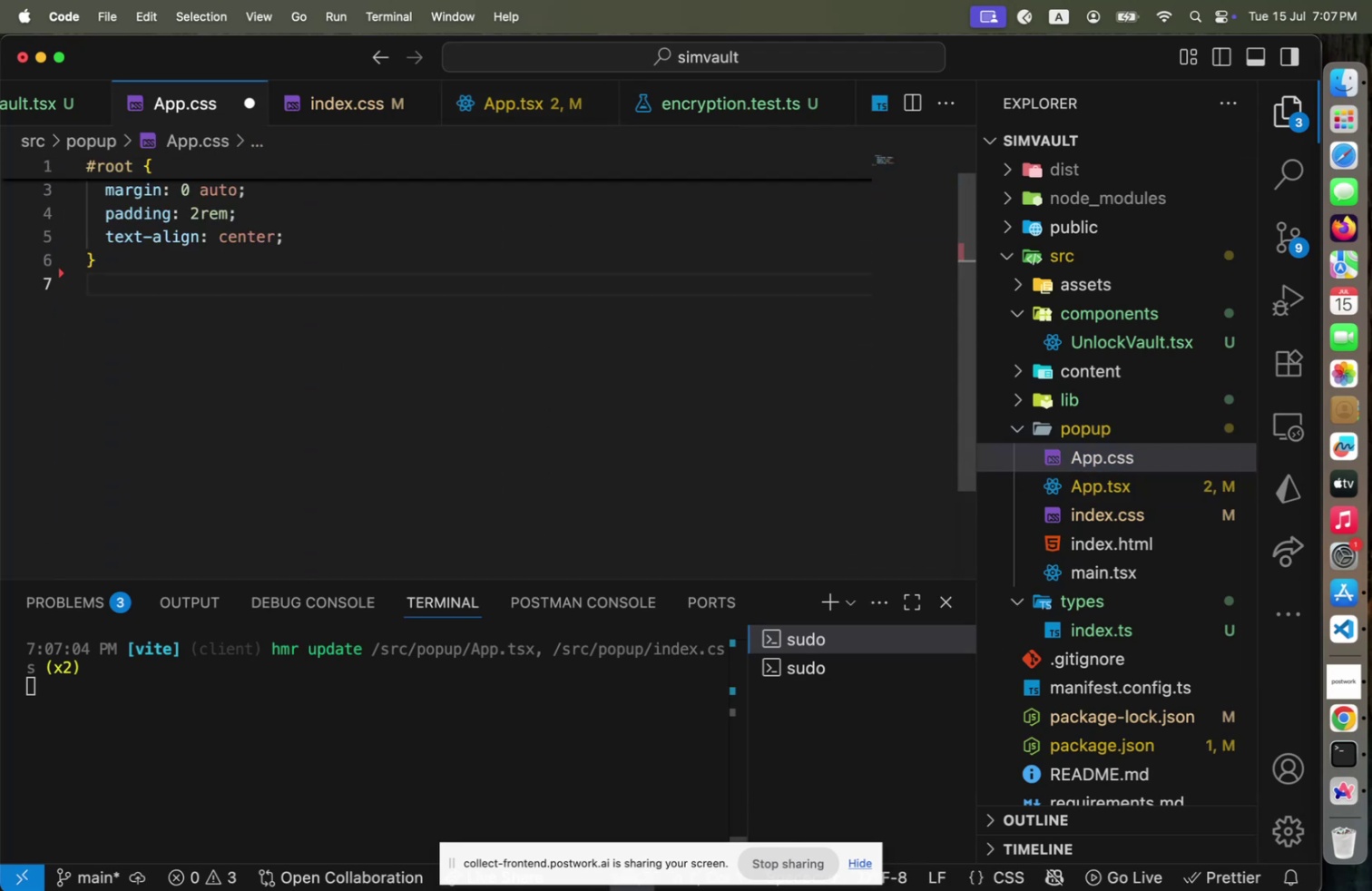 
key(Meta+S)
 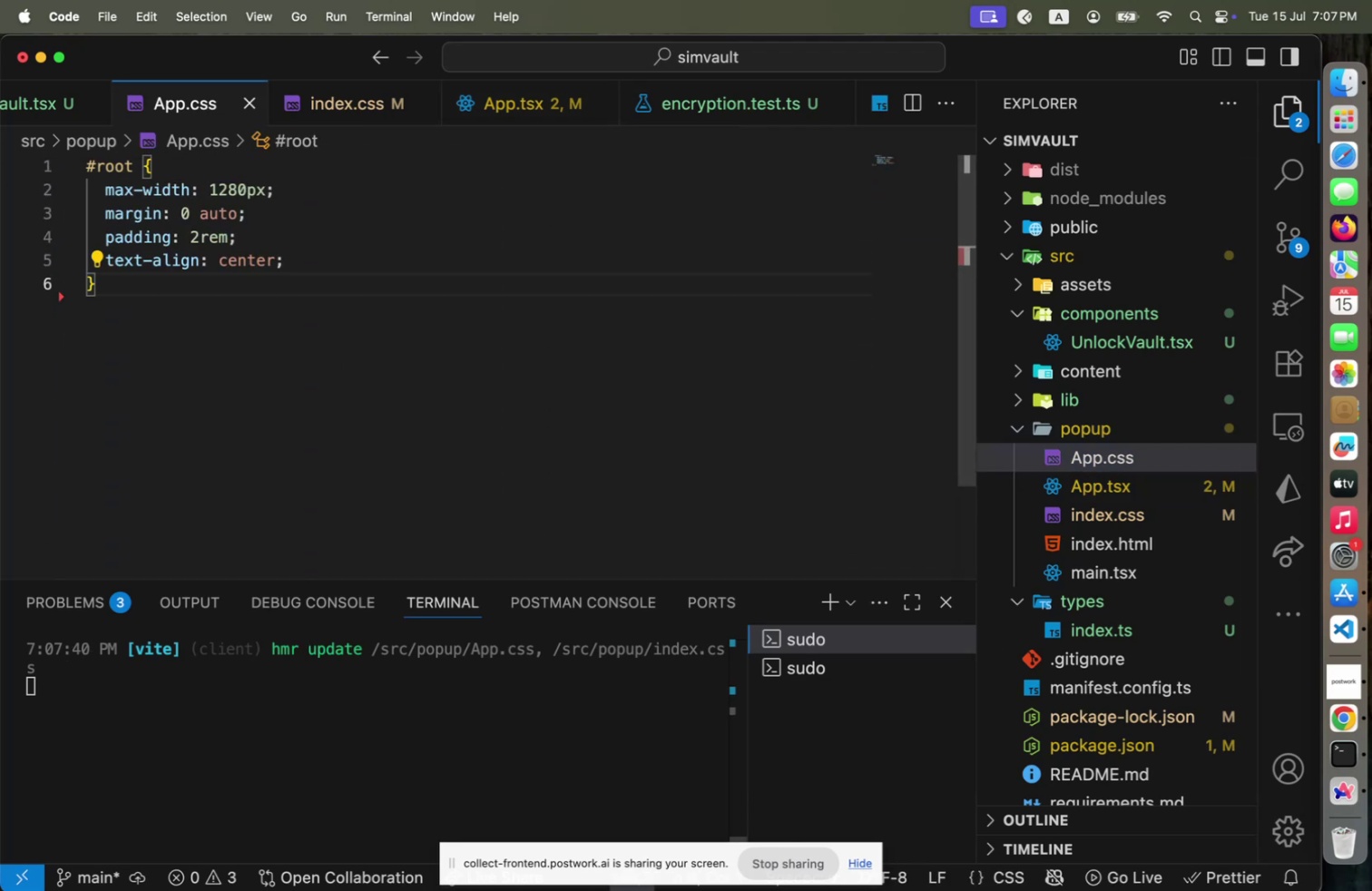 
scroll: coordinate [329, 556], scroll_direction: up, amount: 15.0
 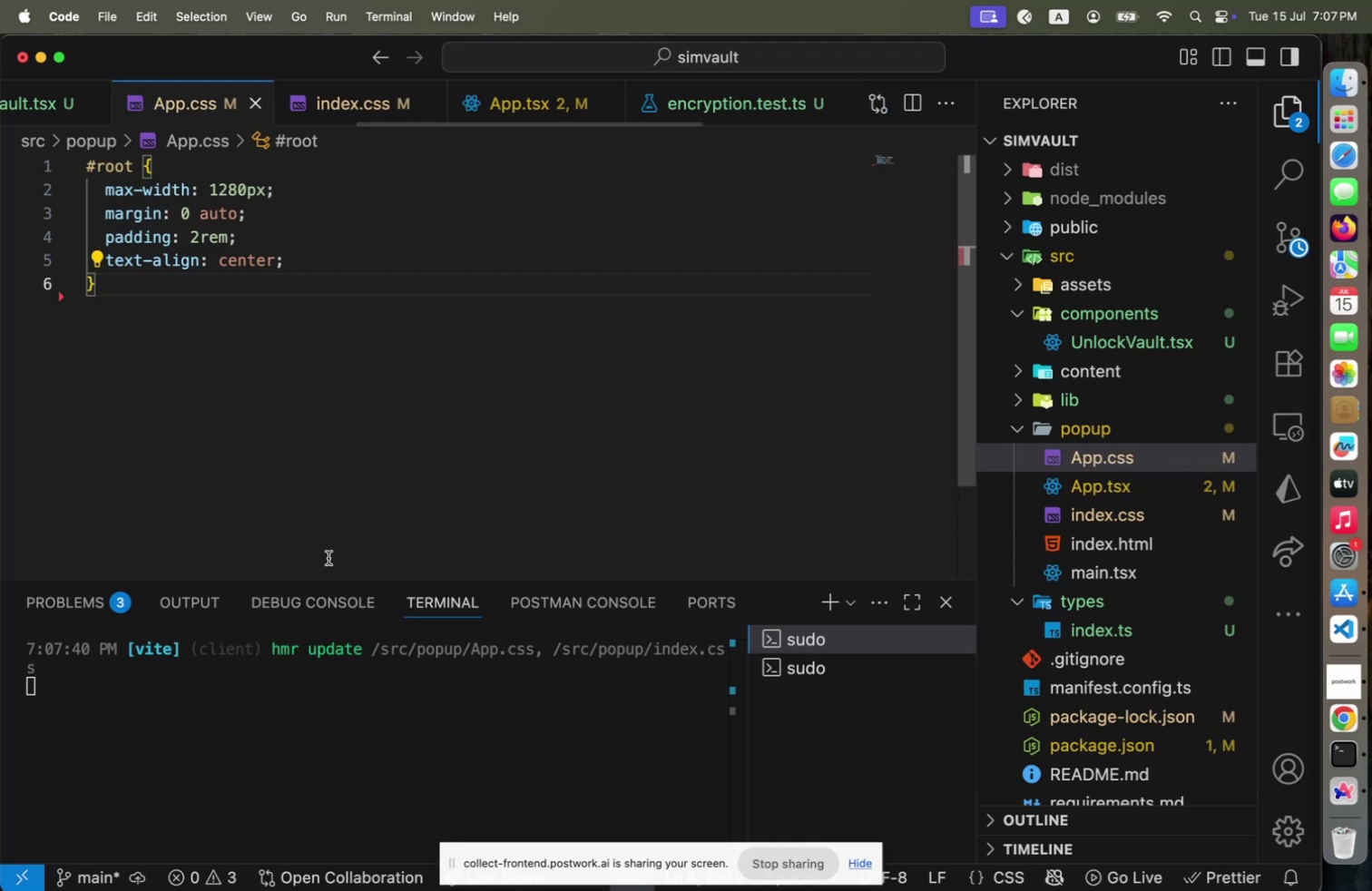 
left_click([479, 457])
 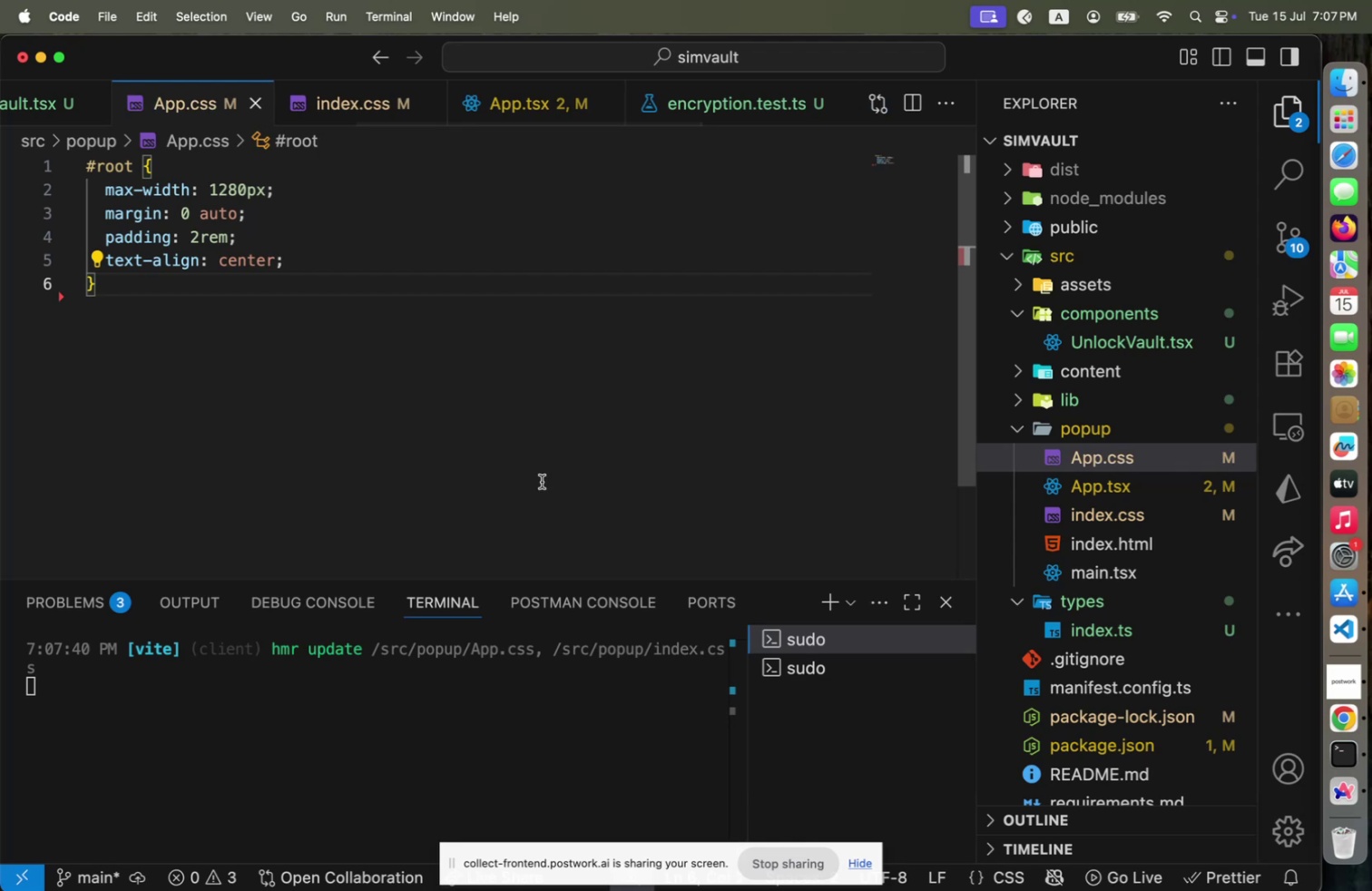 
key(Meta+CommandLeft)
 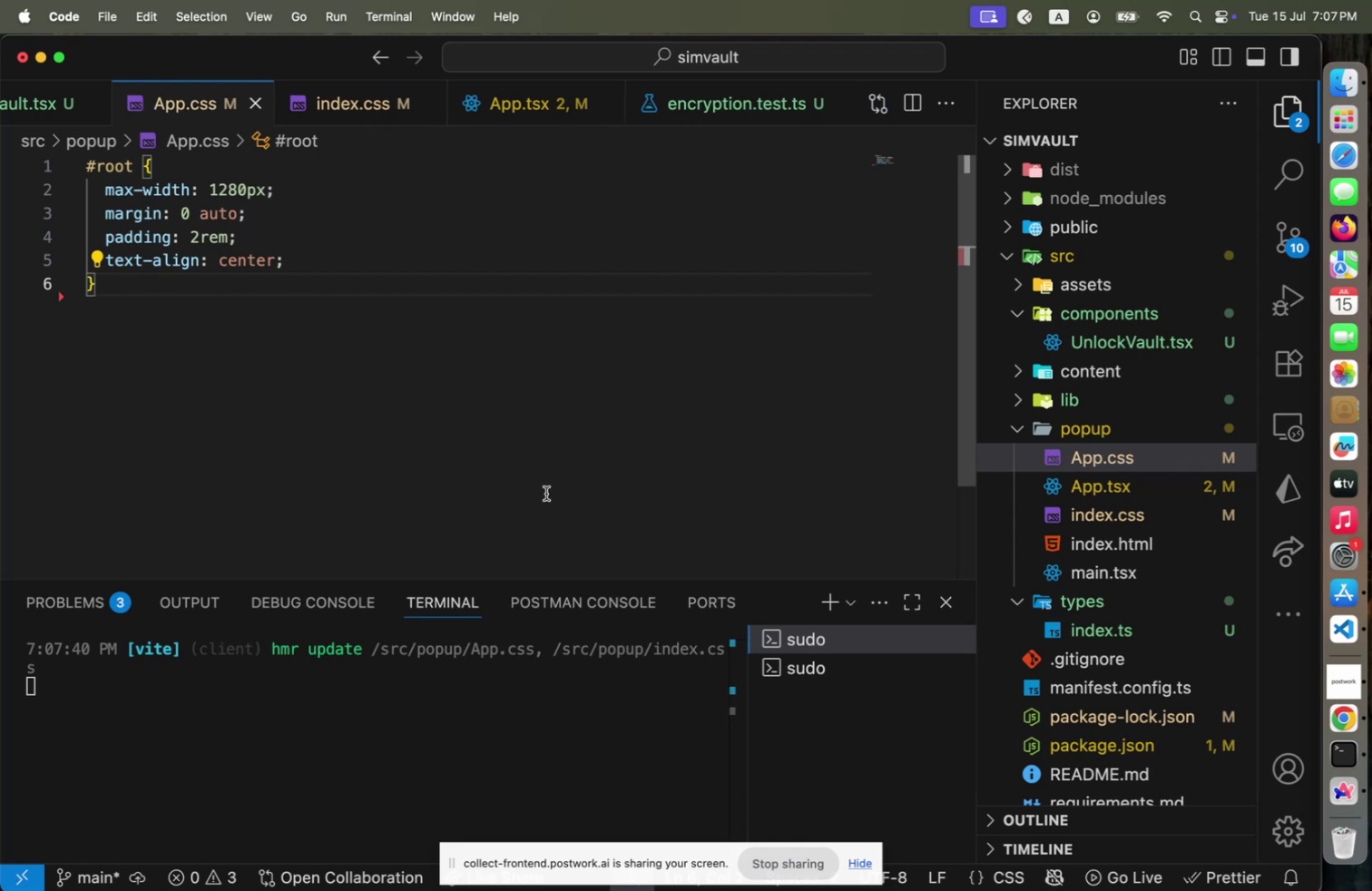 
key(Meta+Tab)
 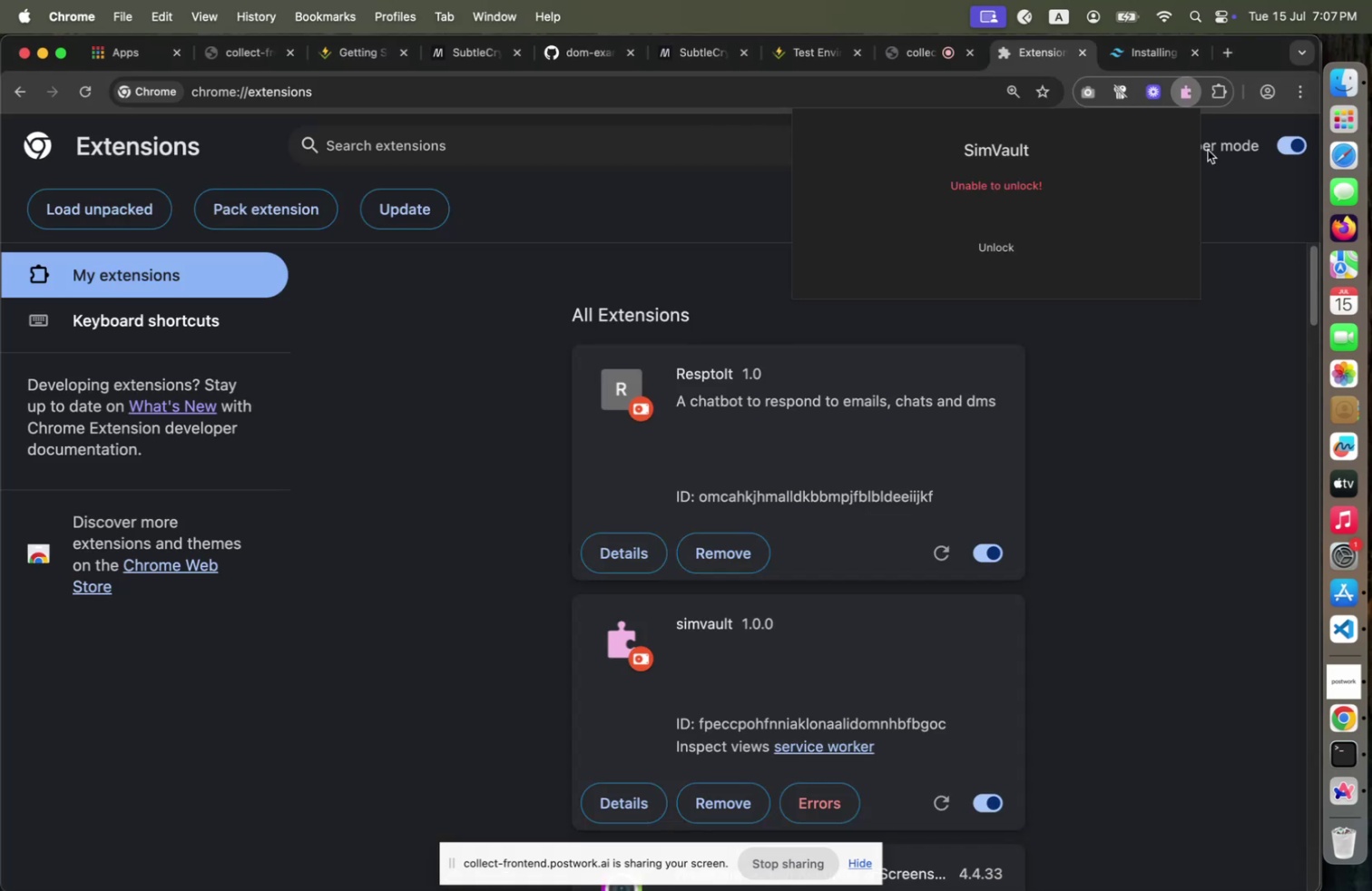 
key(Meta+CommandLeft)
 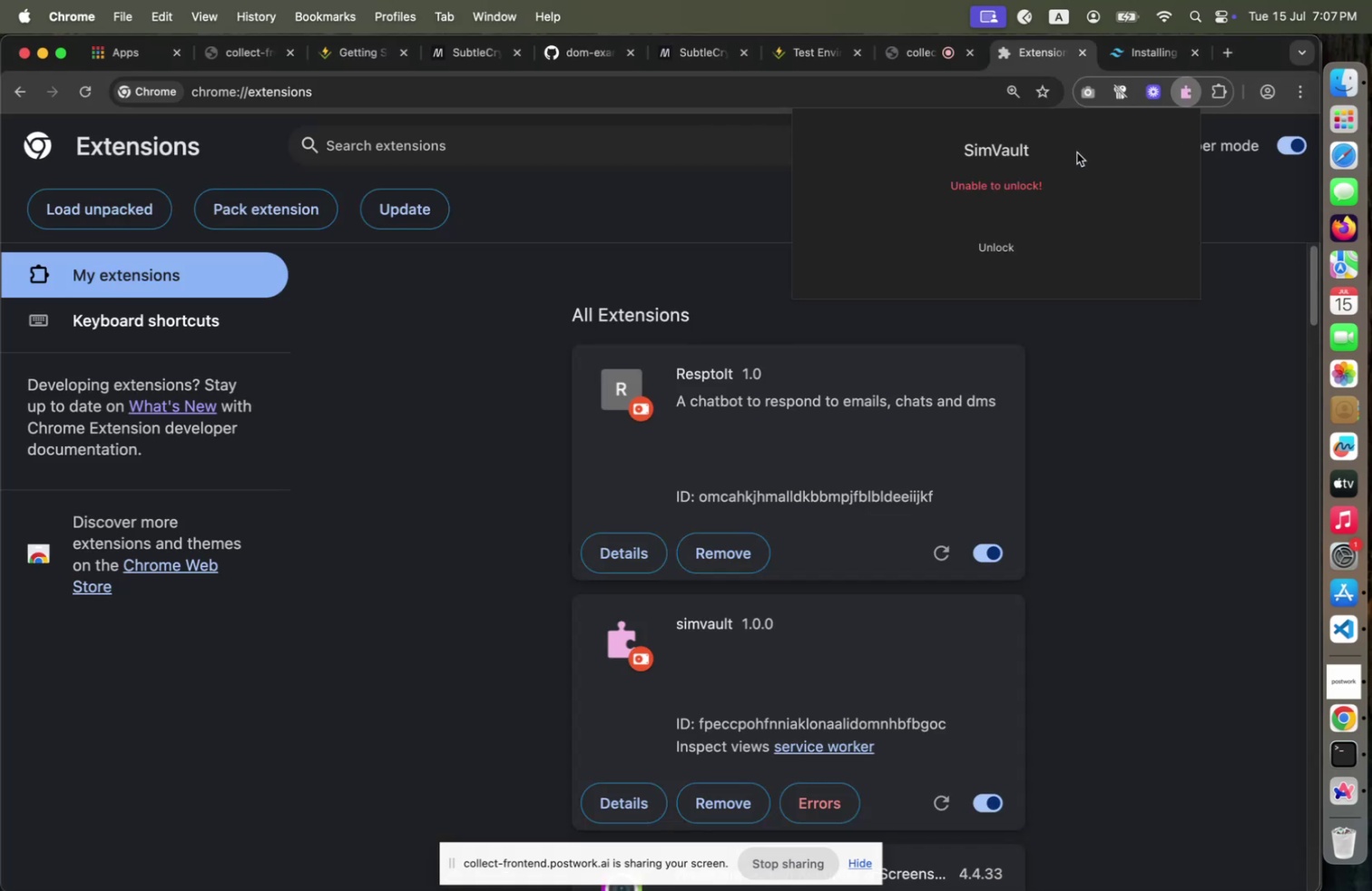 
key(Meta+Tab)
 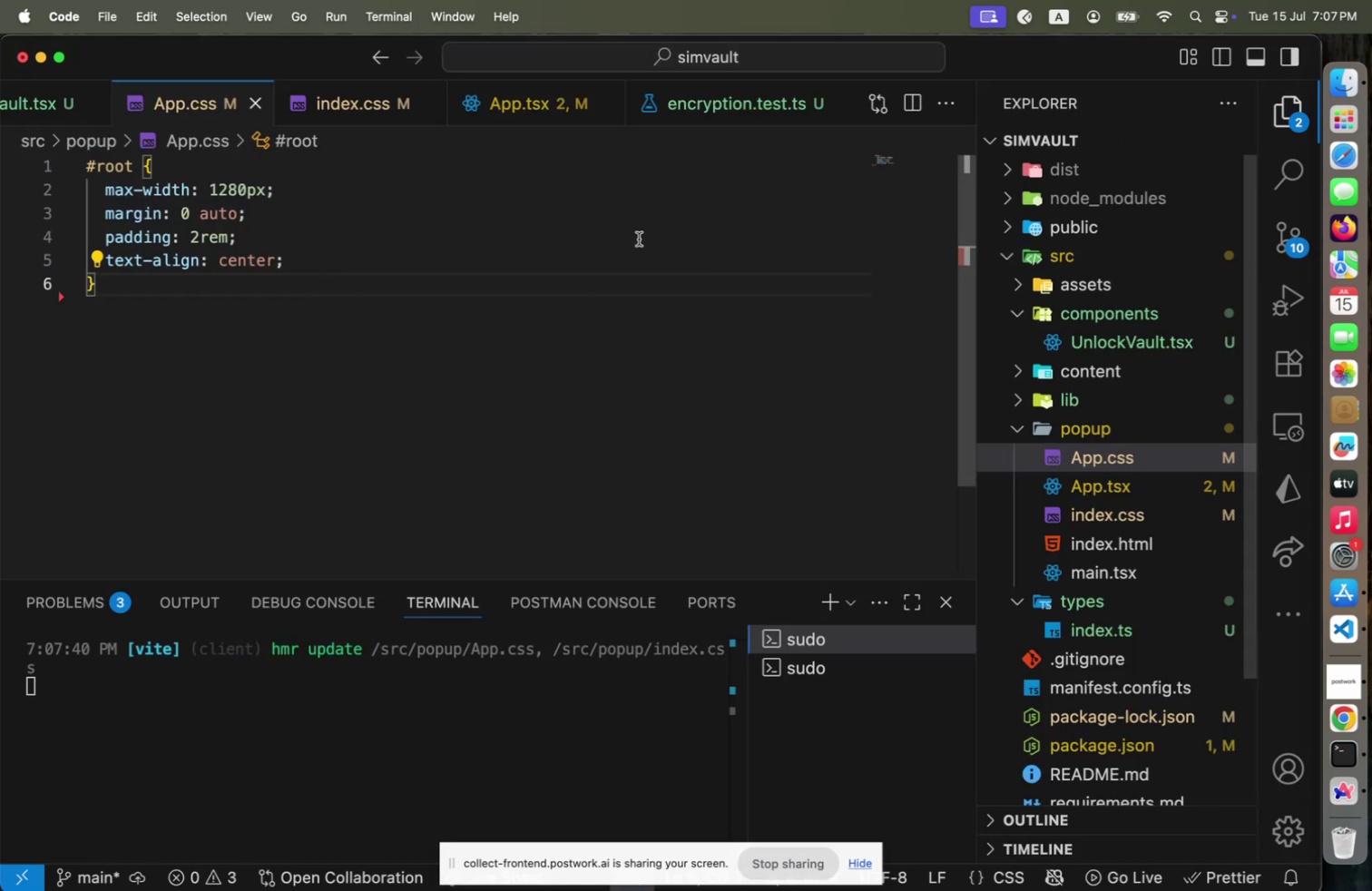 
left_click([631, 237])
 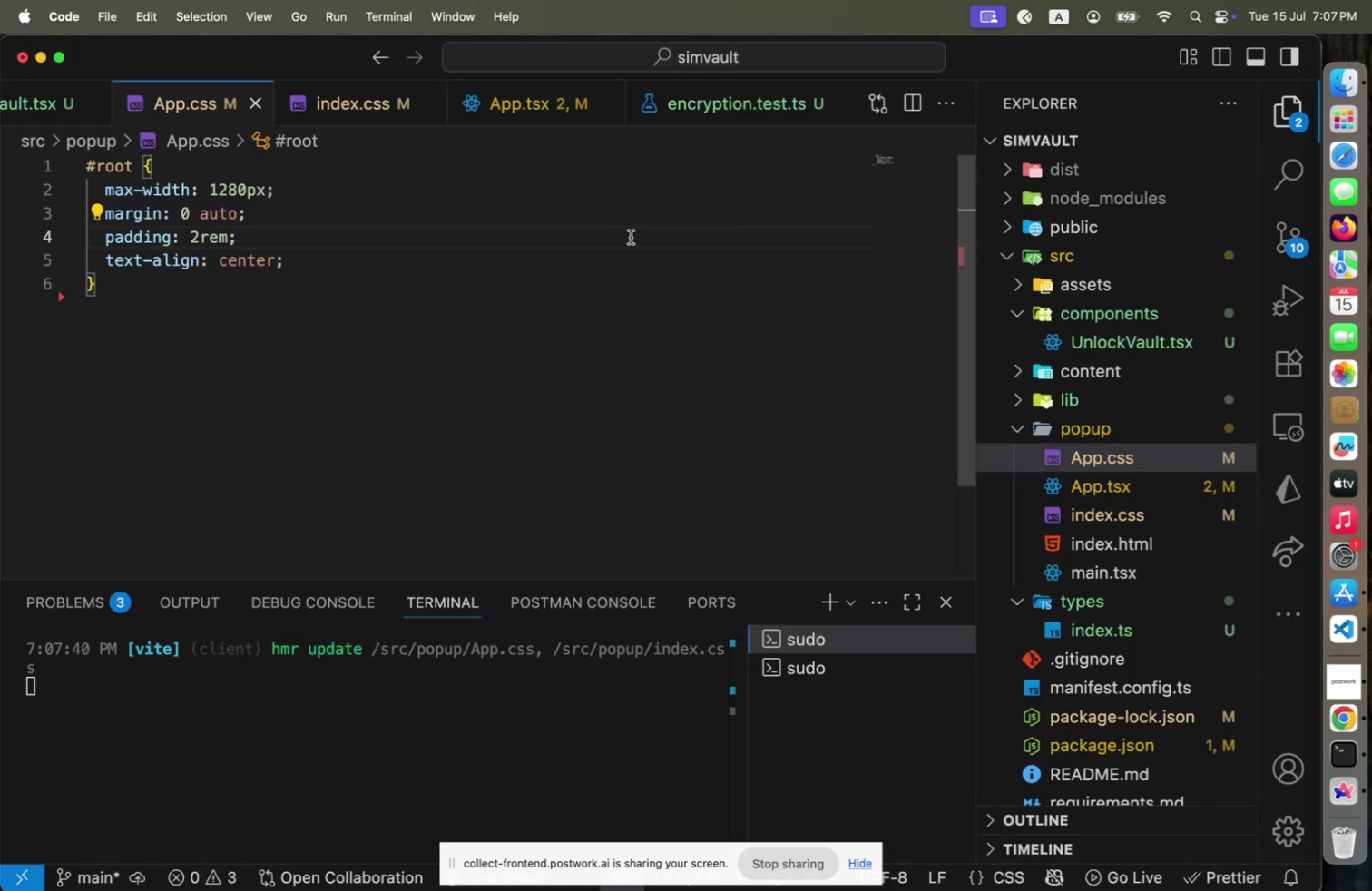 
left_click([609, 246])
 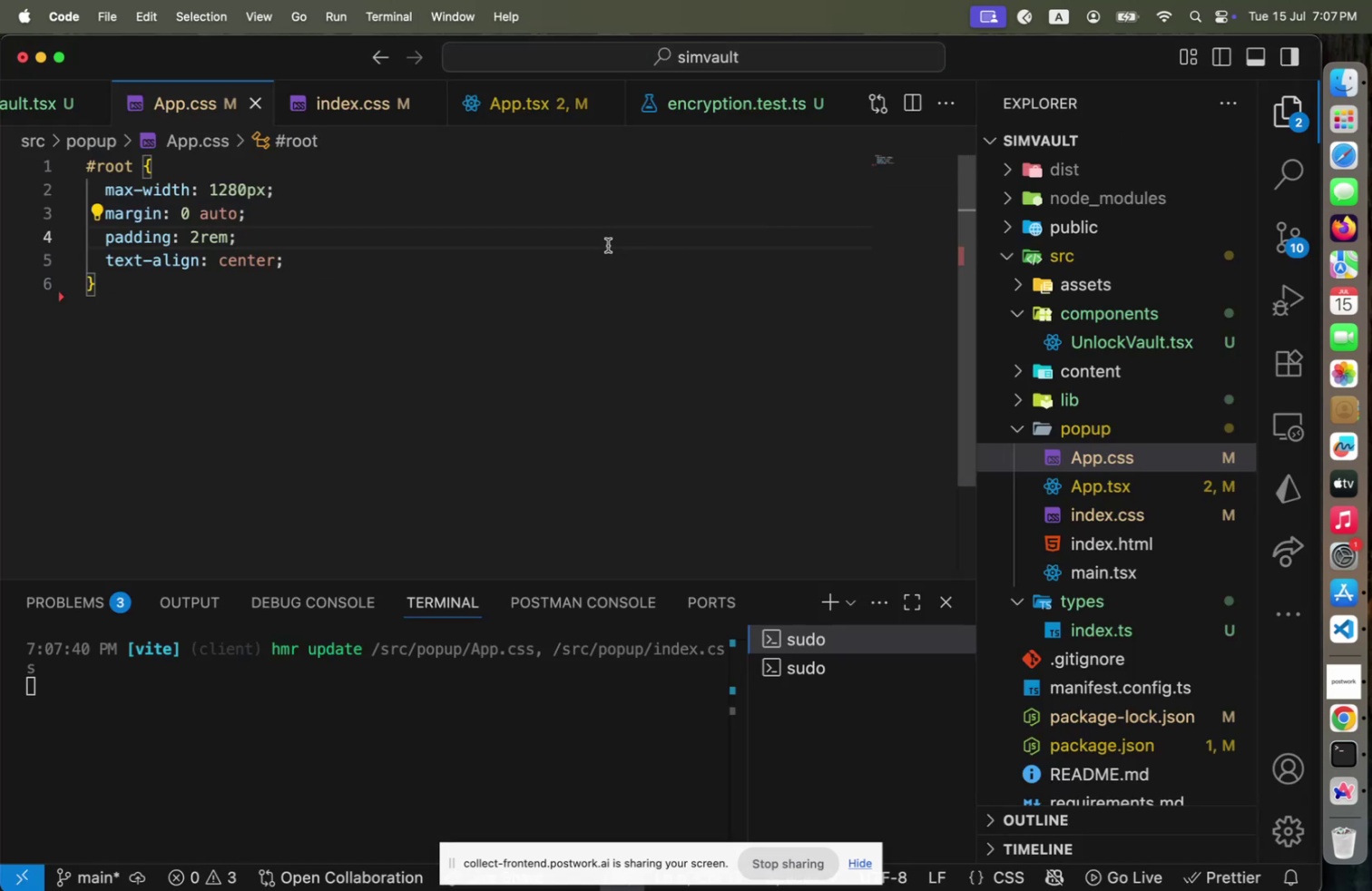 
key(ArrowDown)
 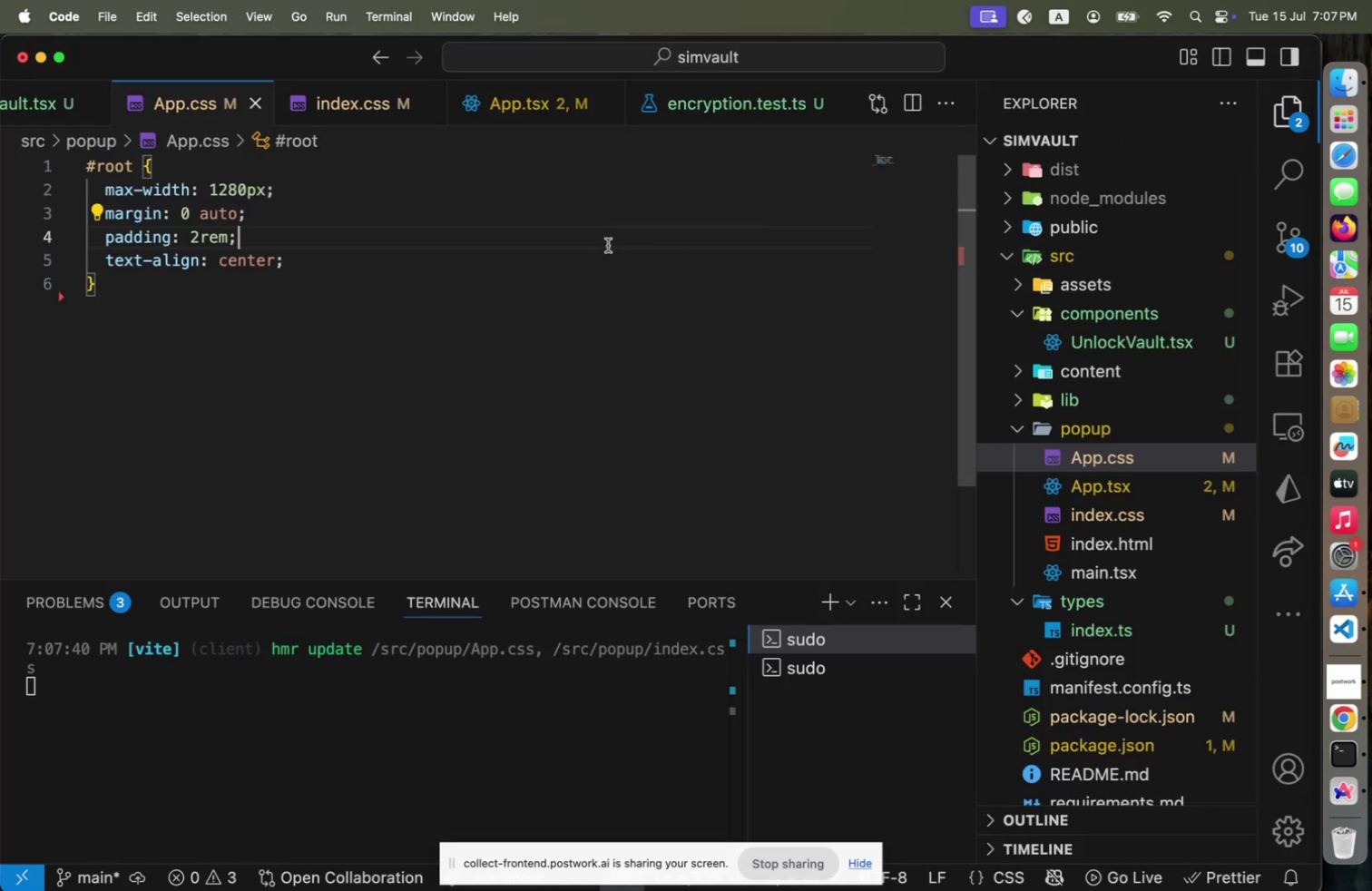 
key(Meta+CommandLeft)
 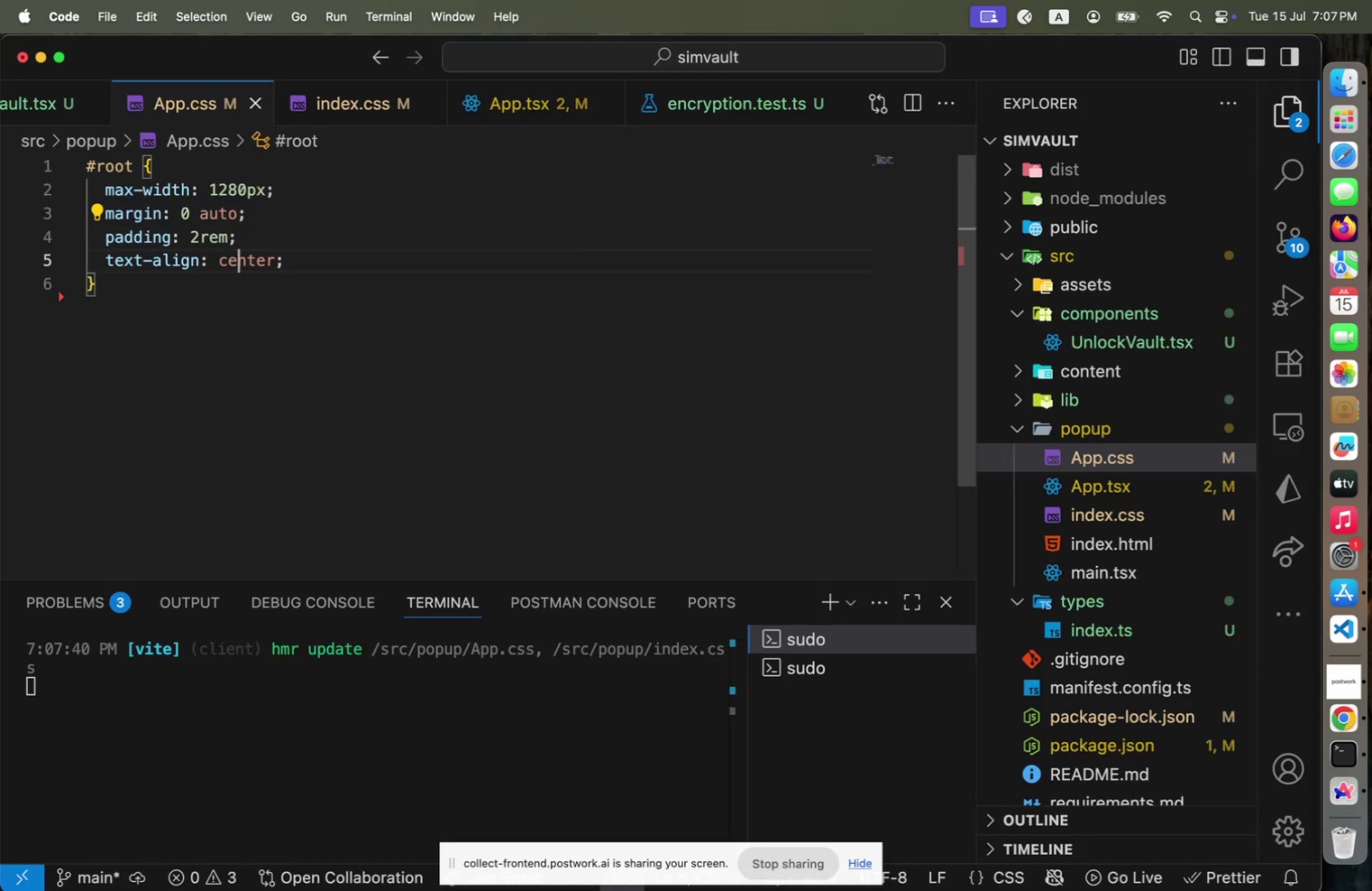 
key(Meta+Slash)
 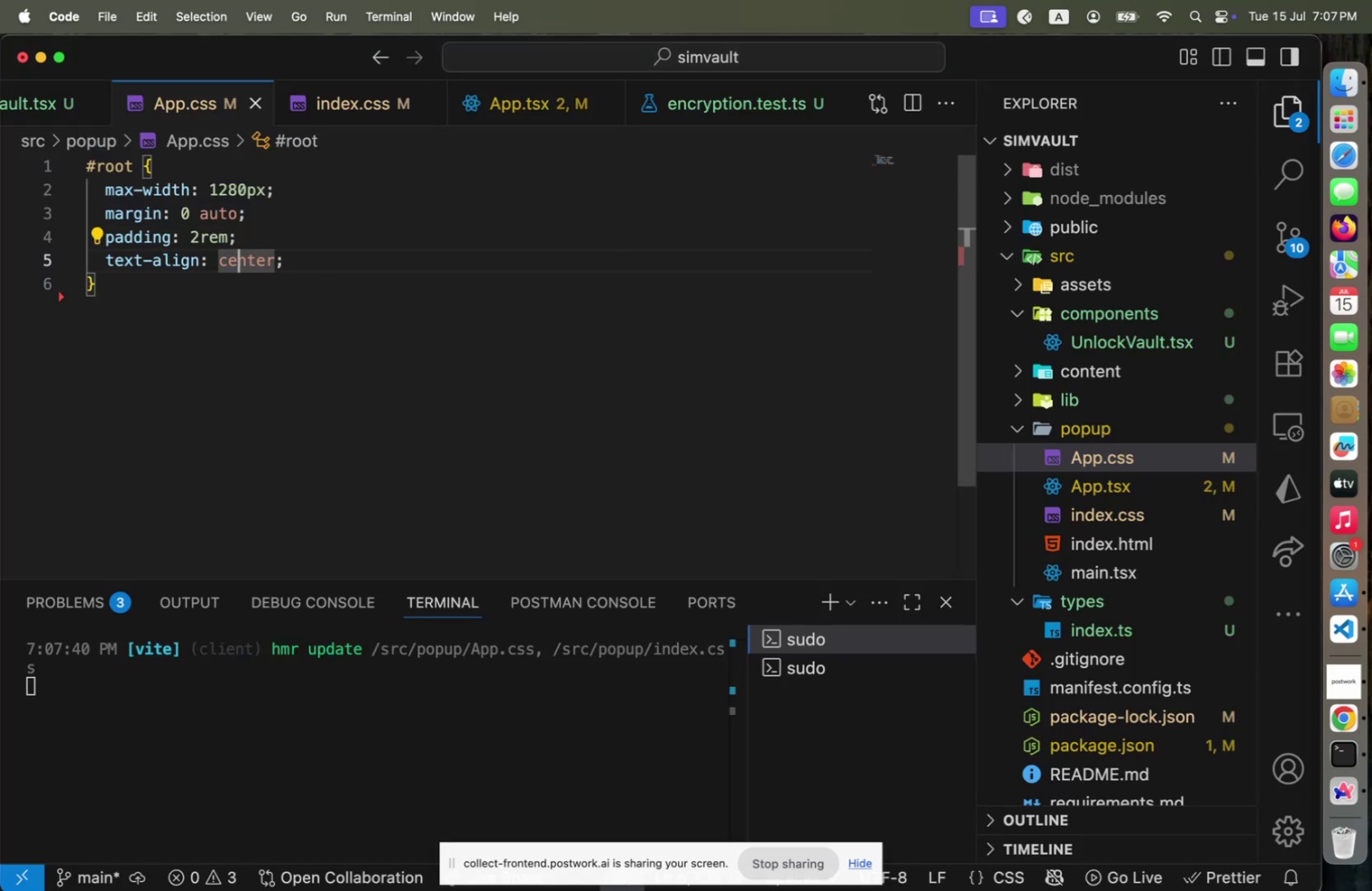 
key(Meta+CommandLeft)
 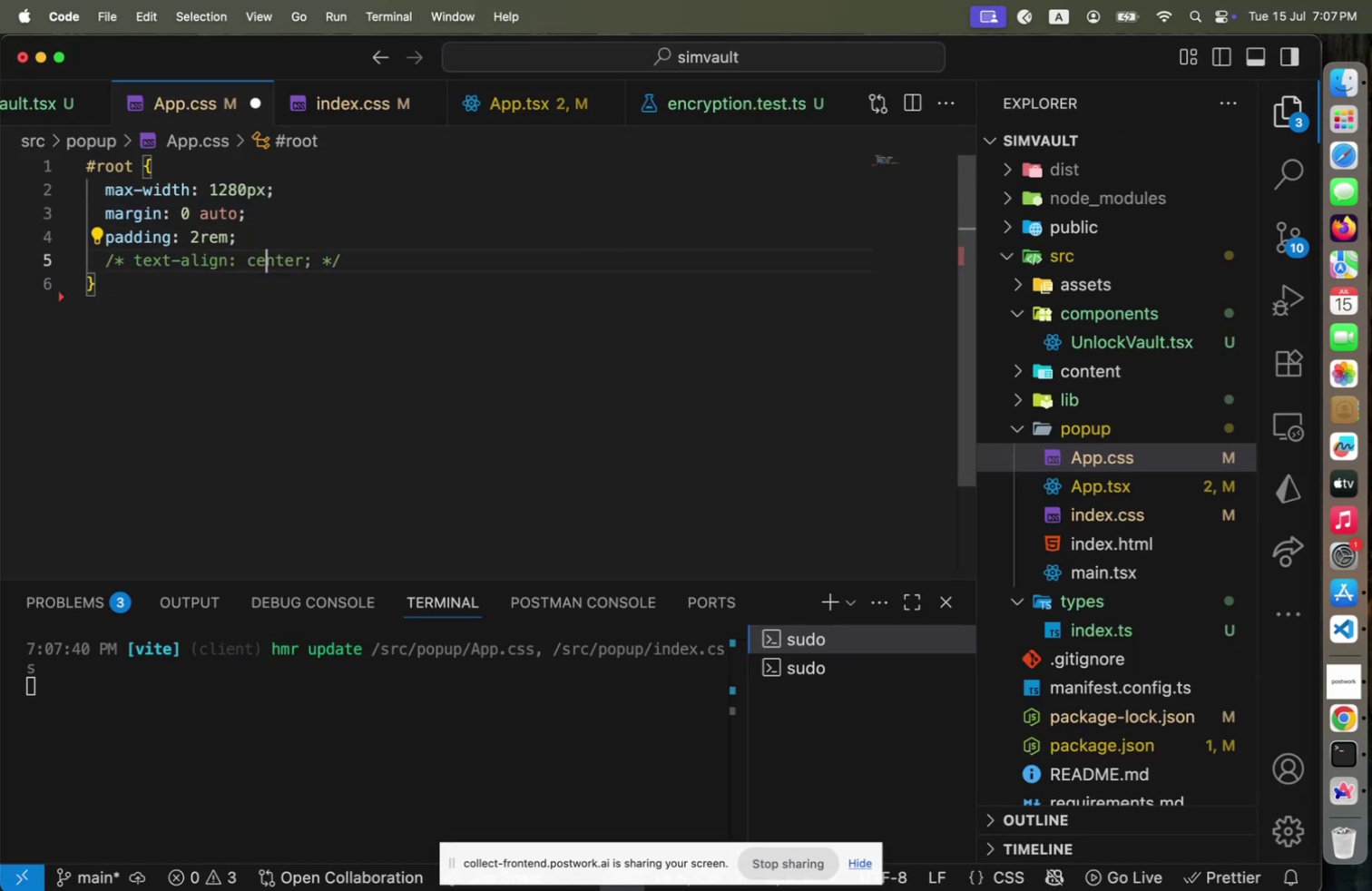 
key(Meta+S)
 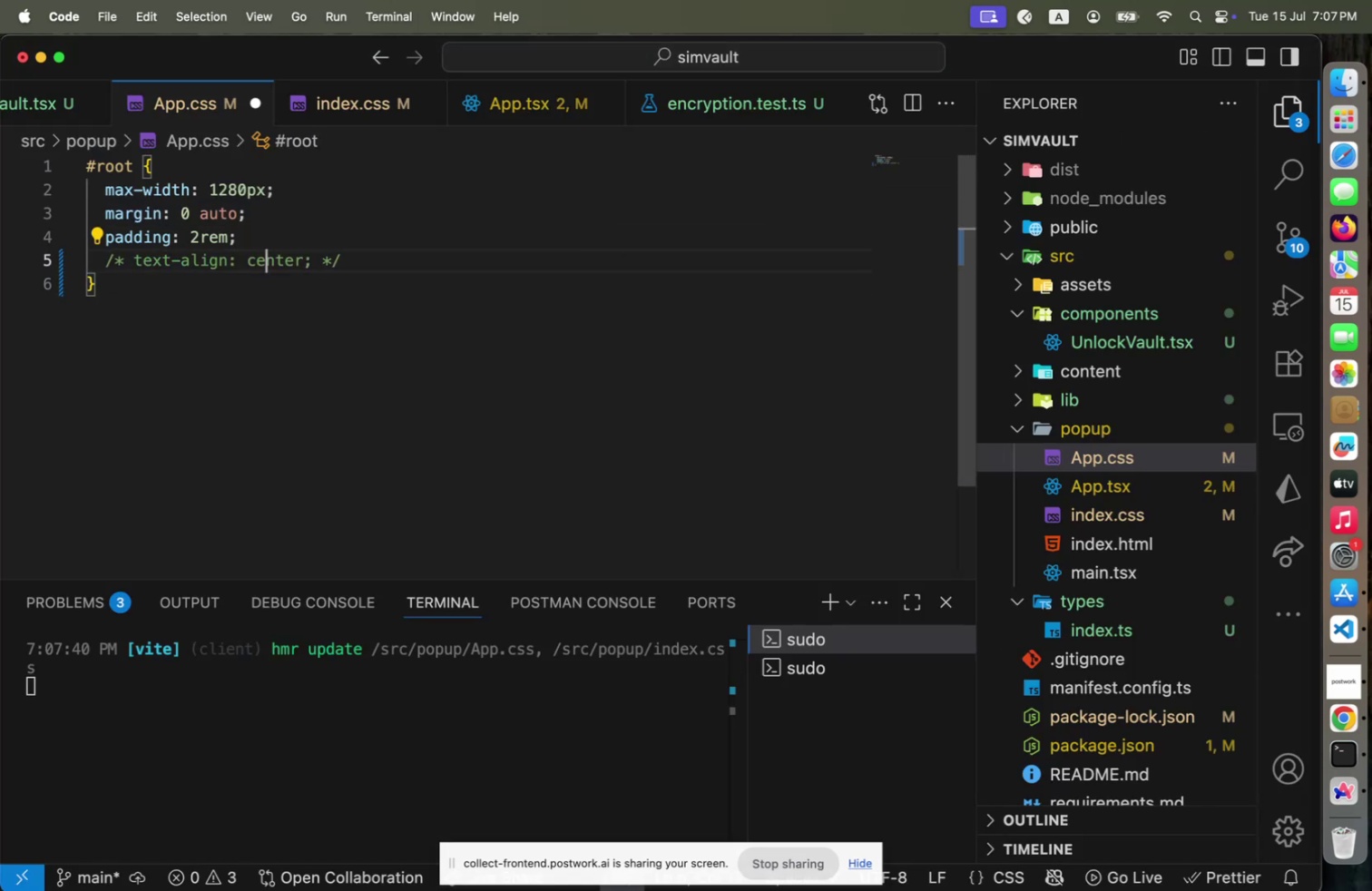 
key(Meta+CommandLeft)
 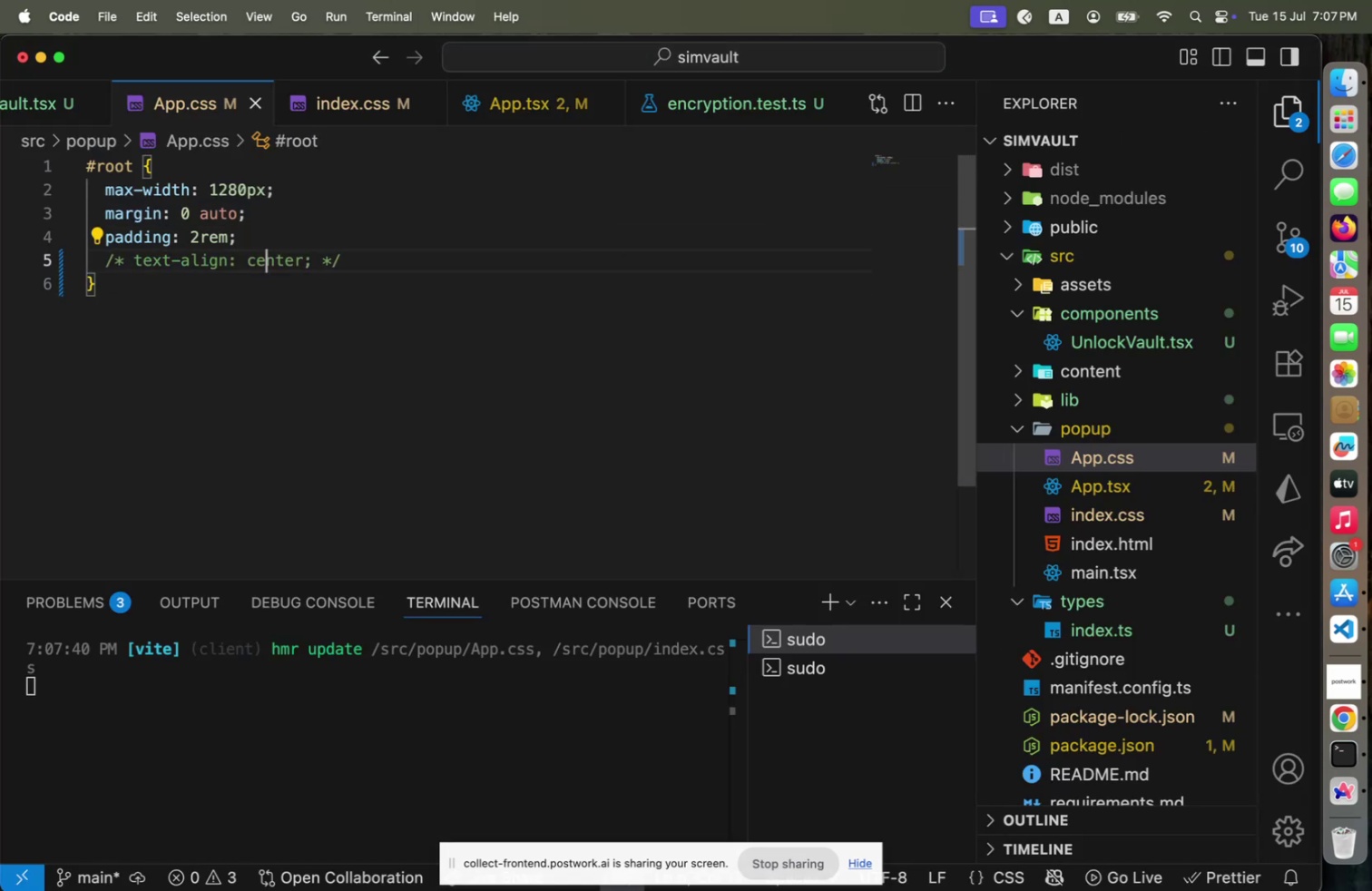 
key(Meta+Tab)
 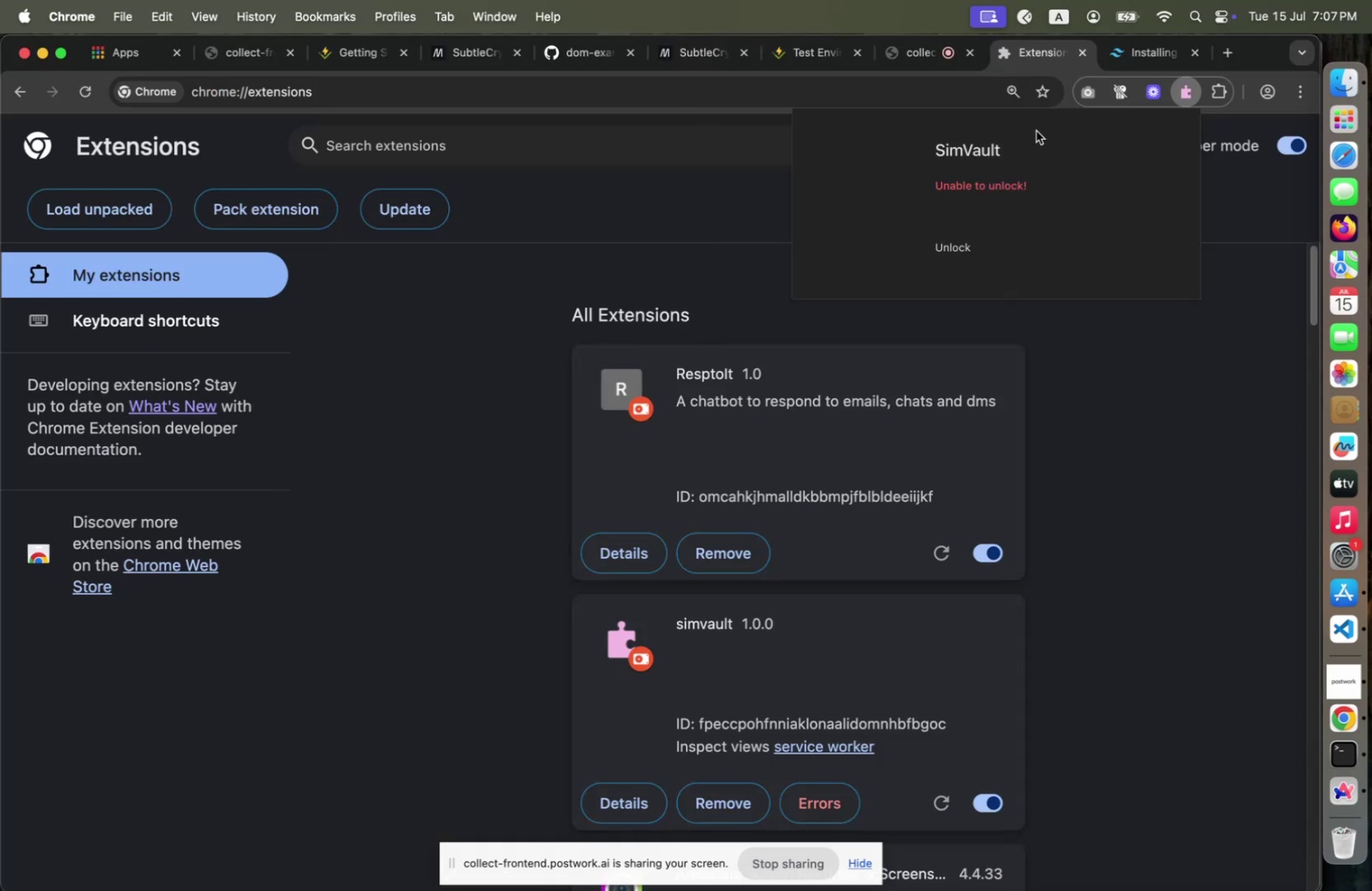 
left_click_drag(start_coordinate=[923, 143], to_coordinate=[1031, 247])
 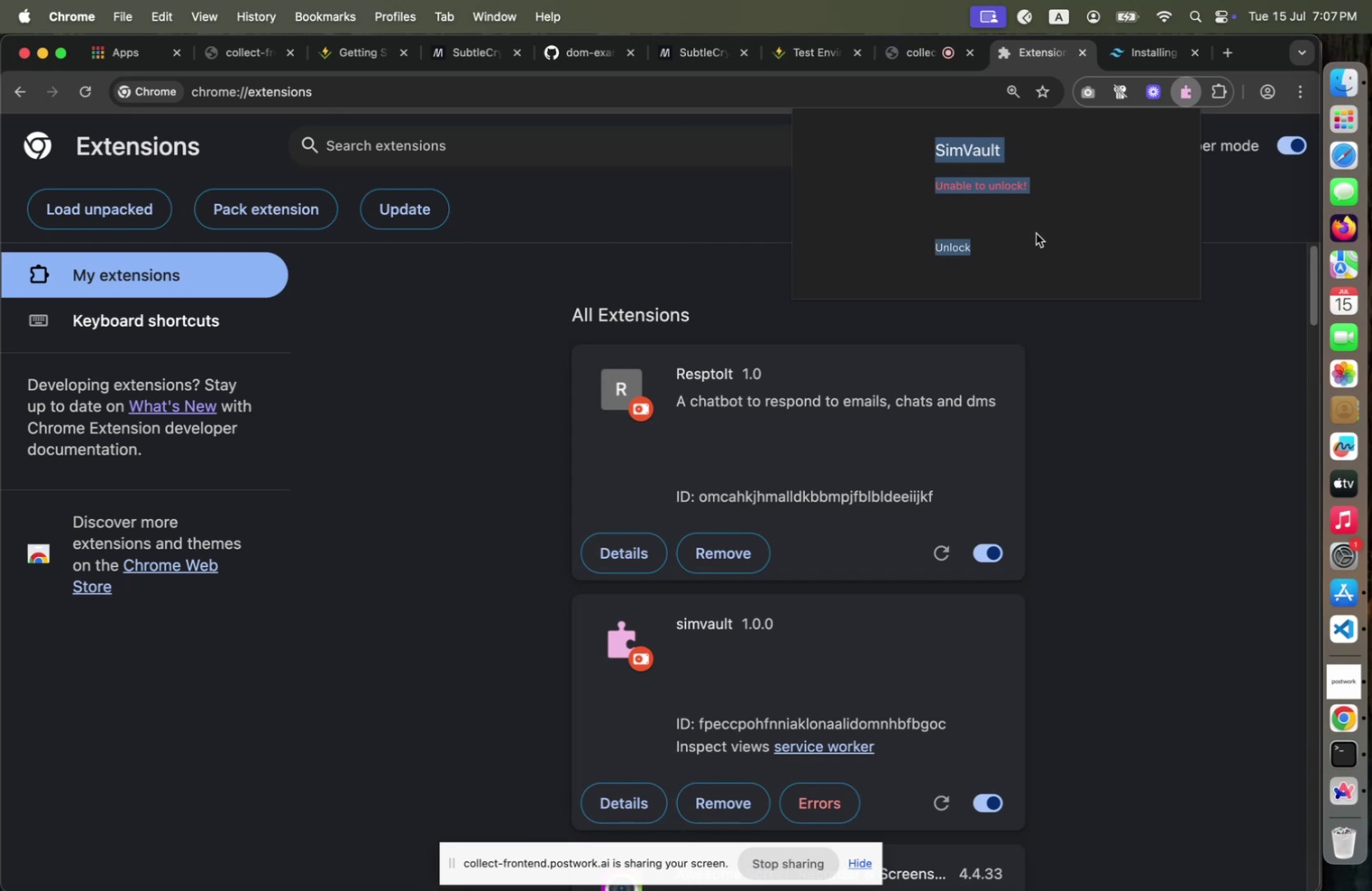 
key(Meta+CommandLeft)
 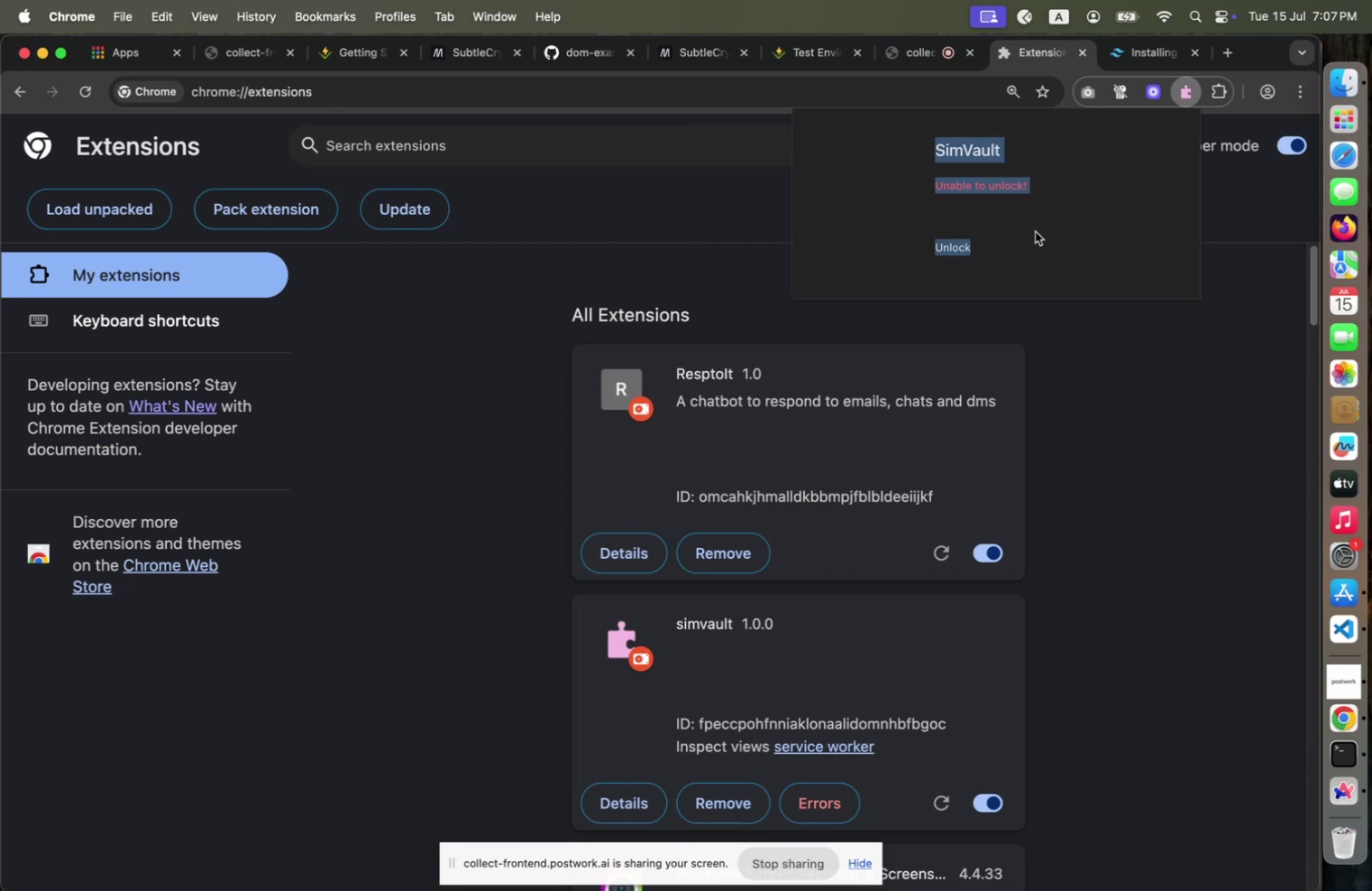 
key(Meta+Tab)
 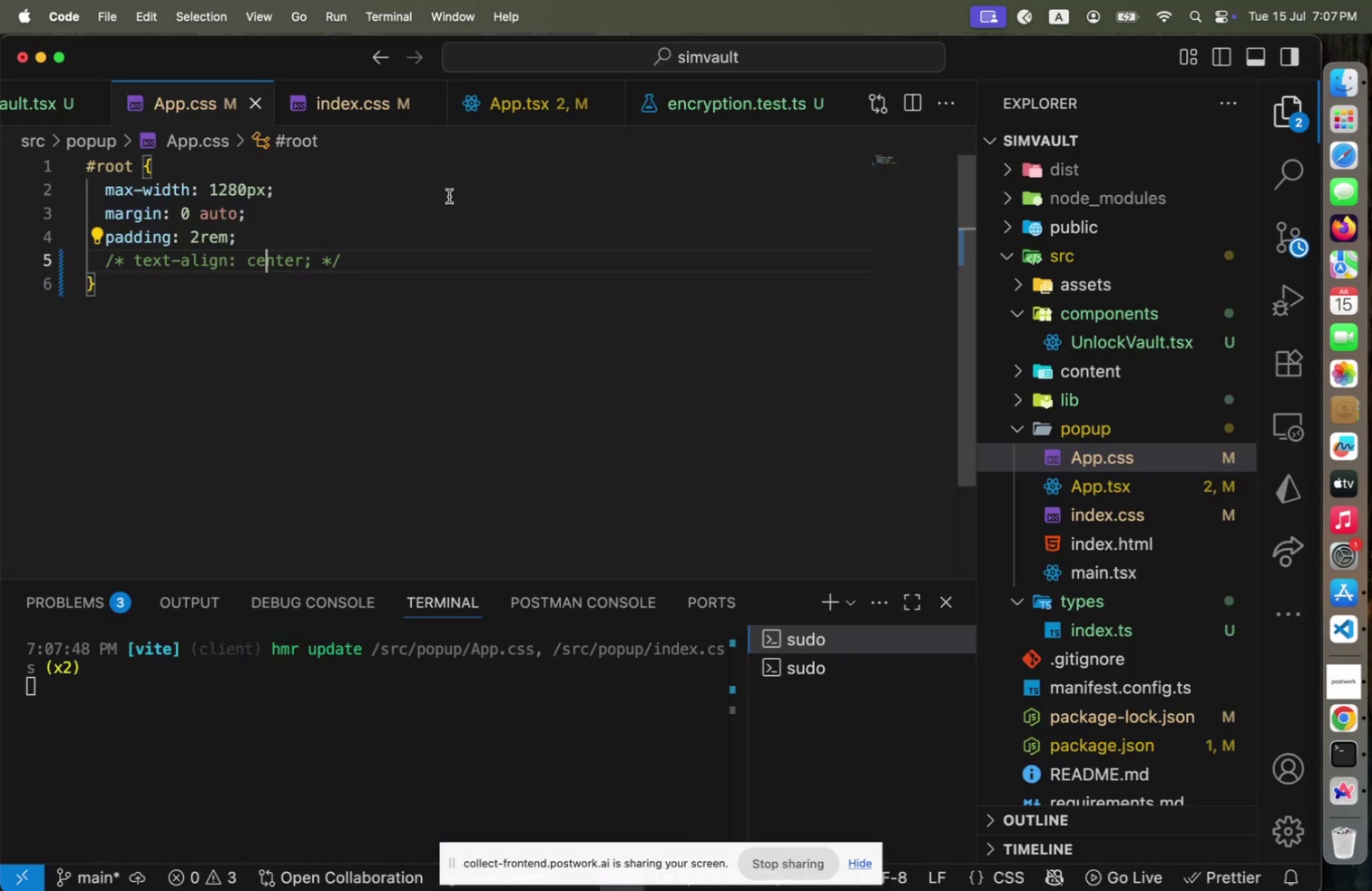 
left_click([433, 201])
 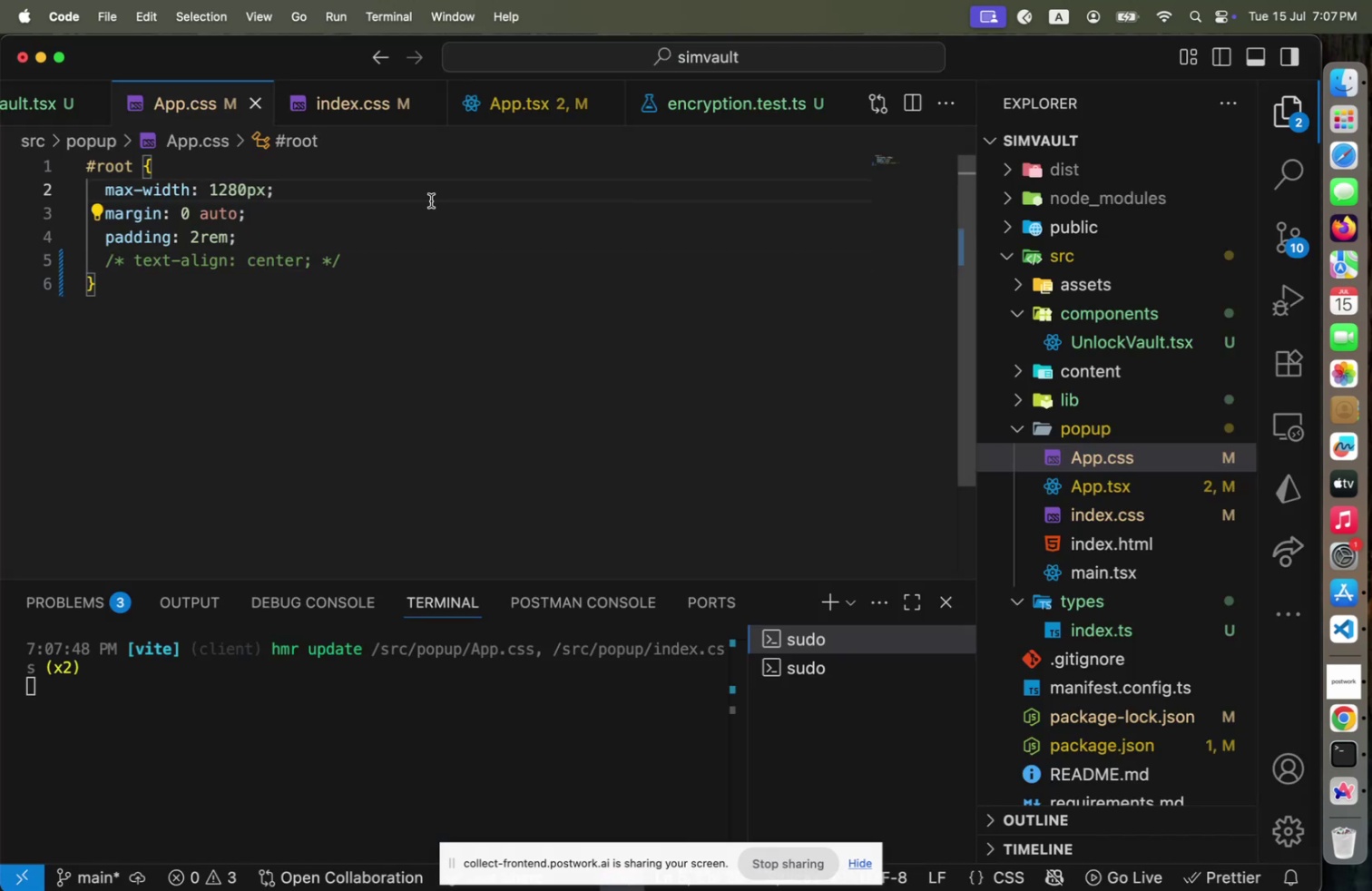 
key(ArrowDown)
 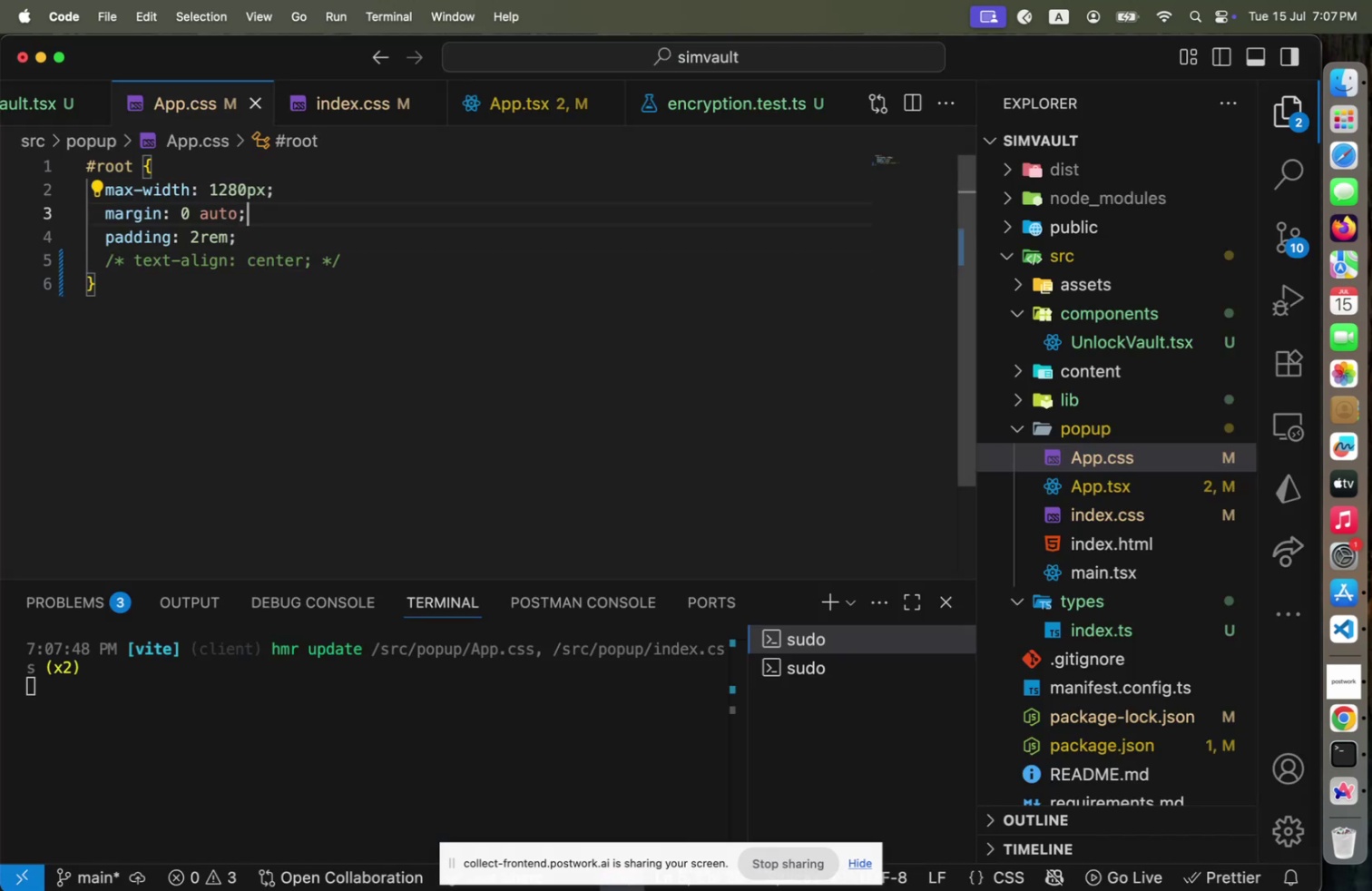 
key(ArrowDown)
 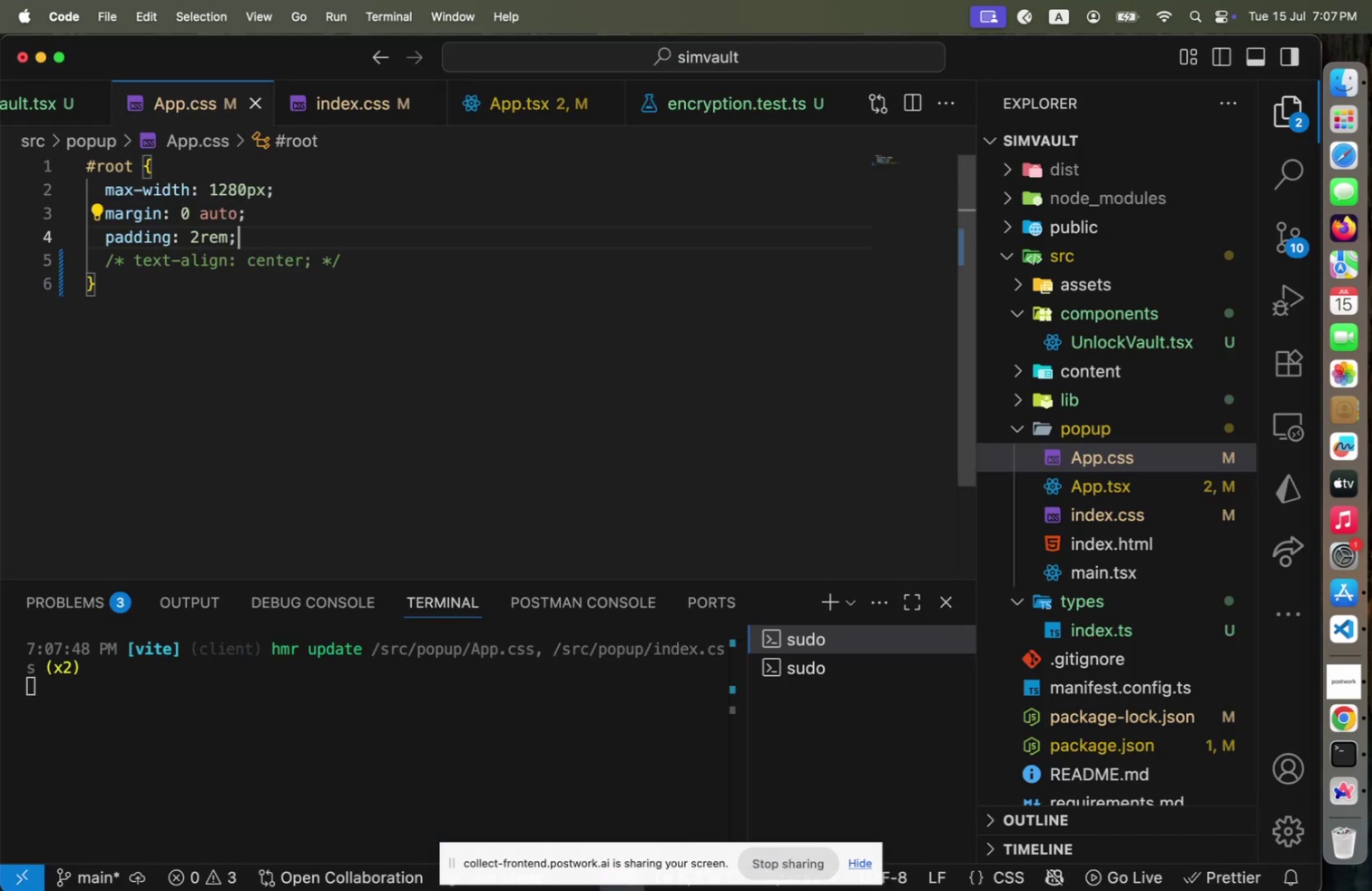 
key(ArrowUp)
 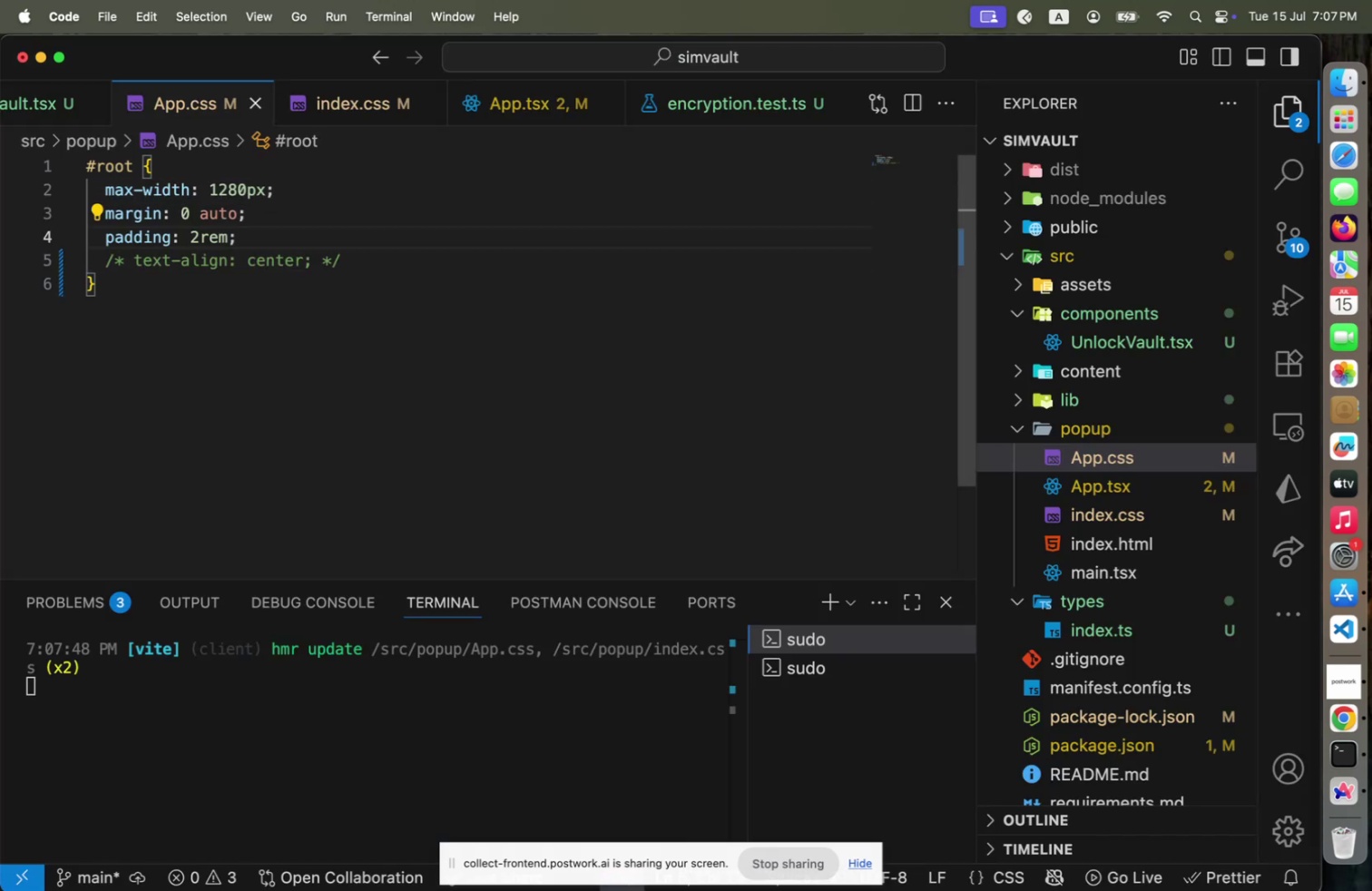 
key(ArrowUp)
 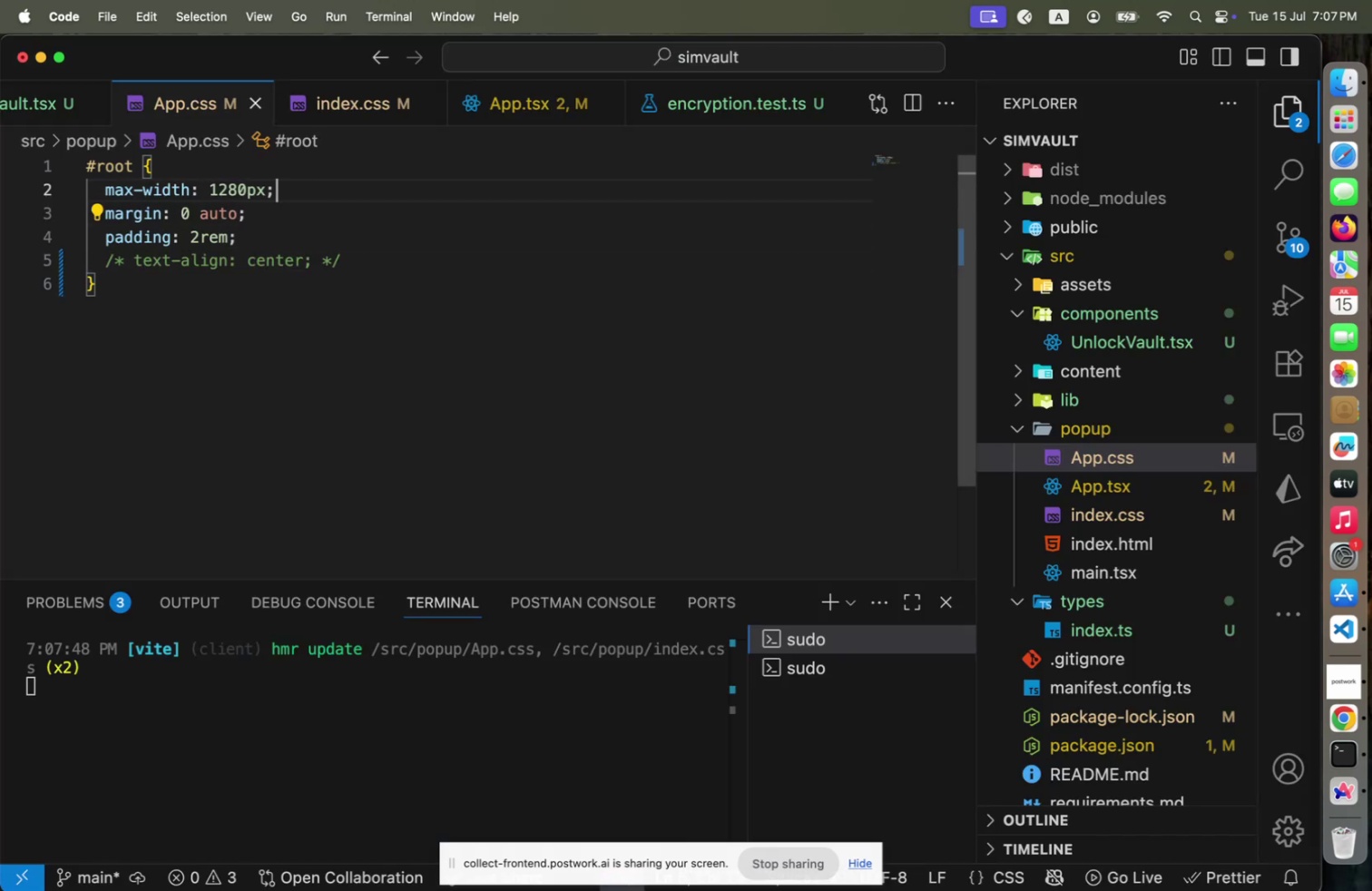 
key(Meta+CommandLeft)
 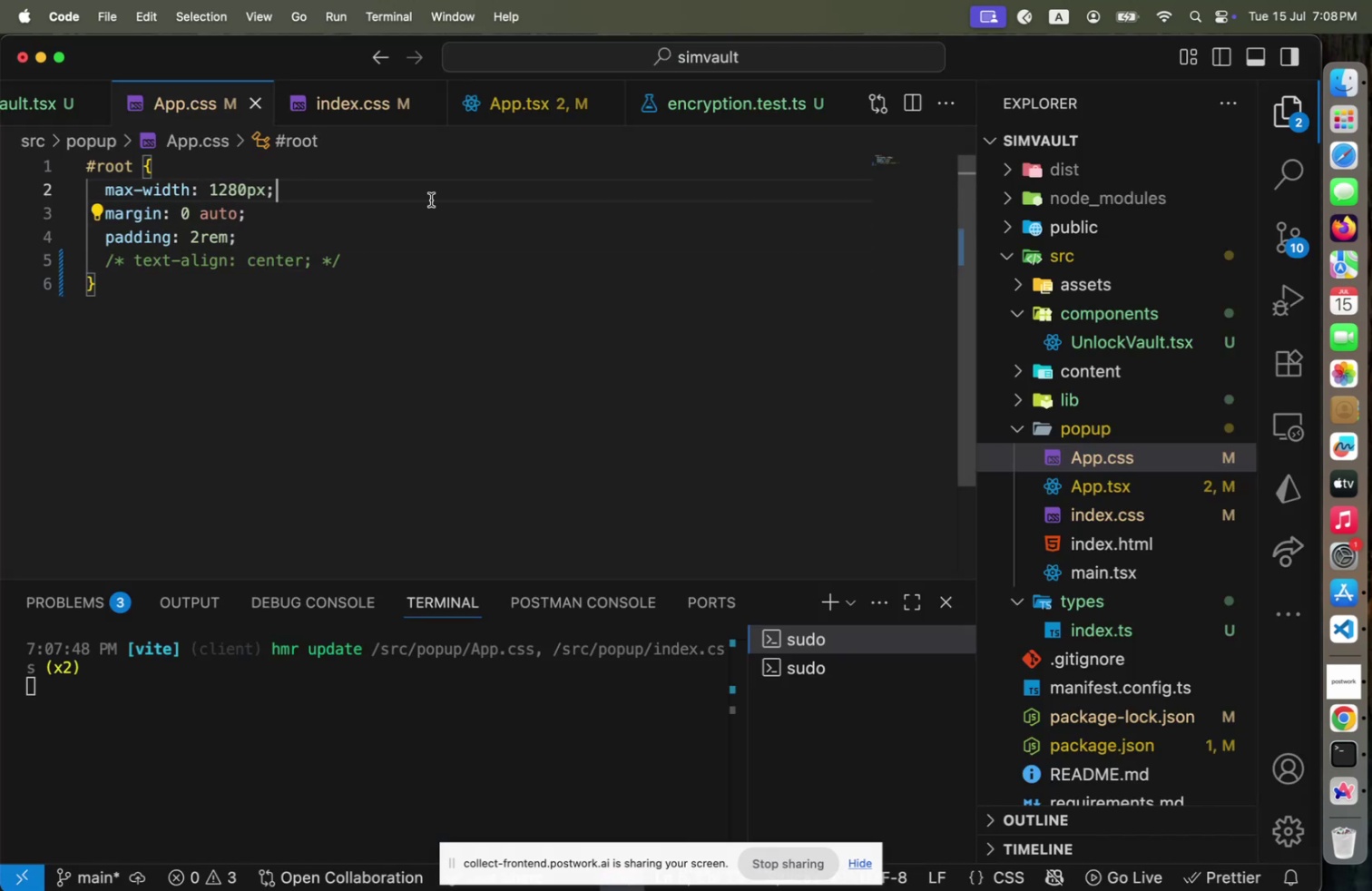 
key(Meta+S)
 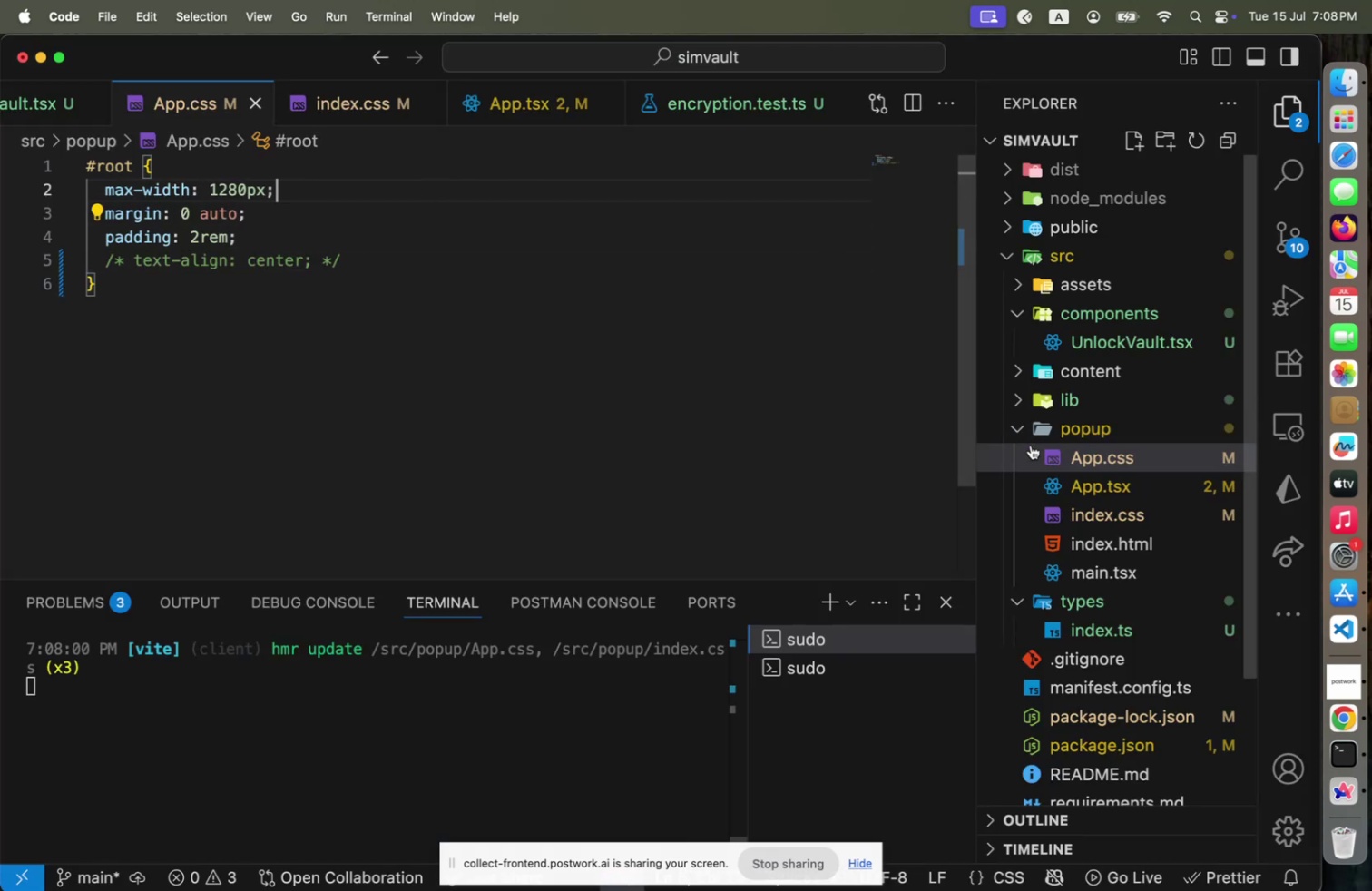 
left_click([1063, 477])
 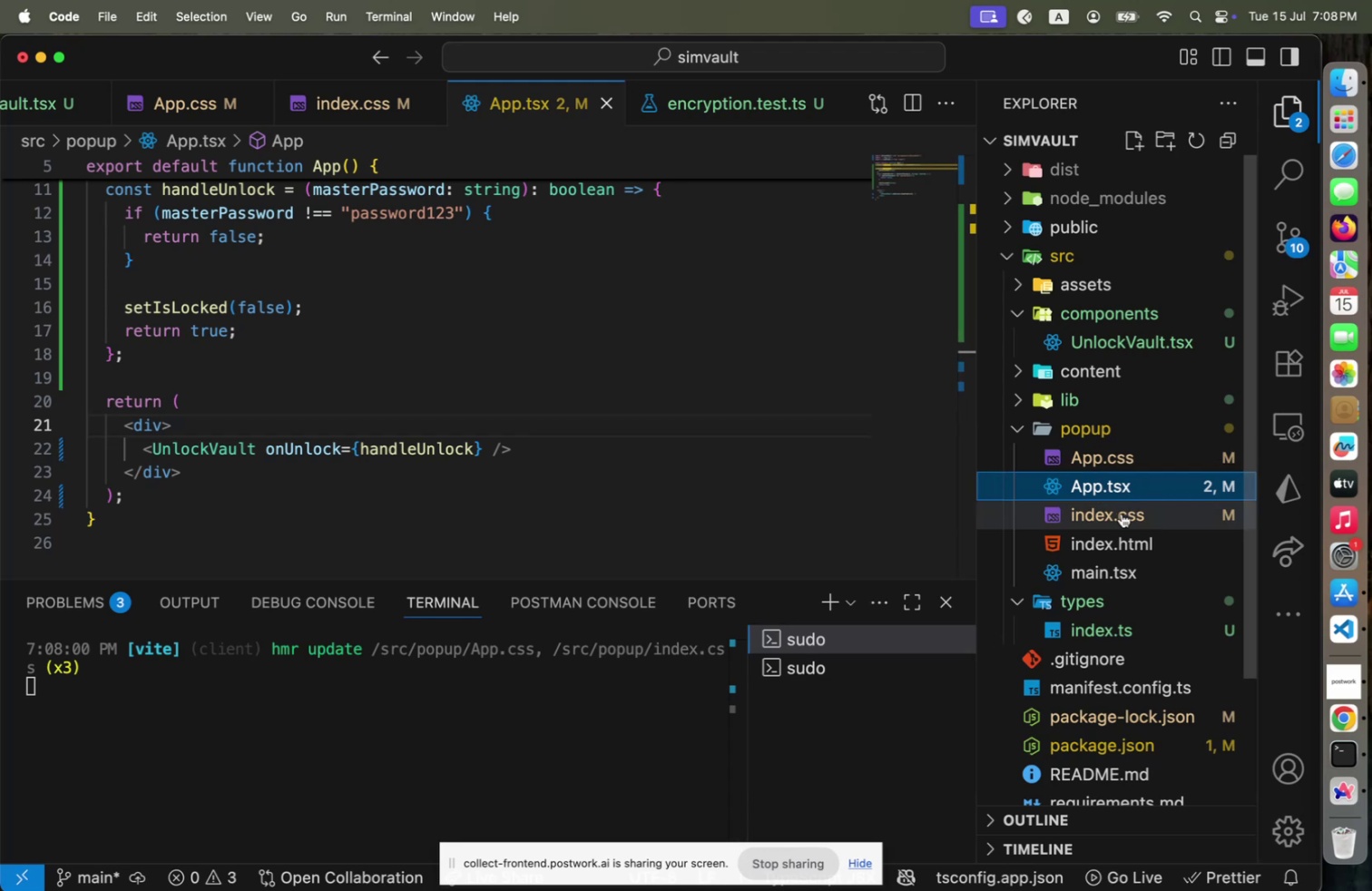 
left_click([1126, 521])
 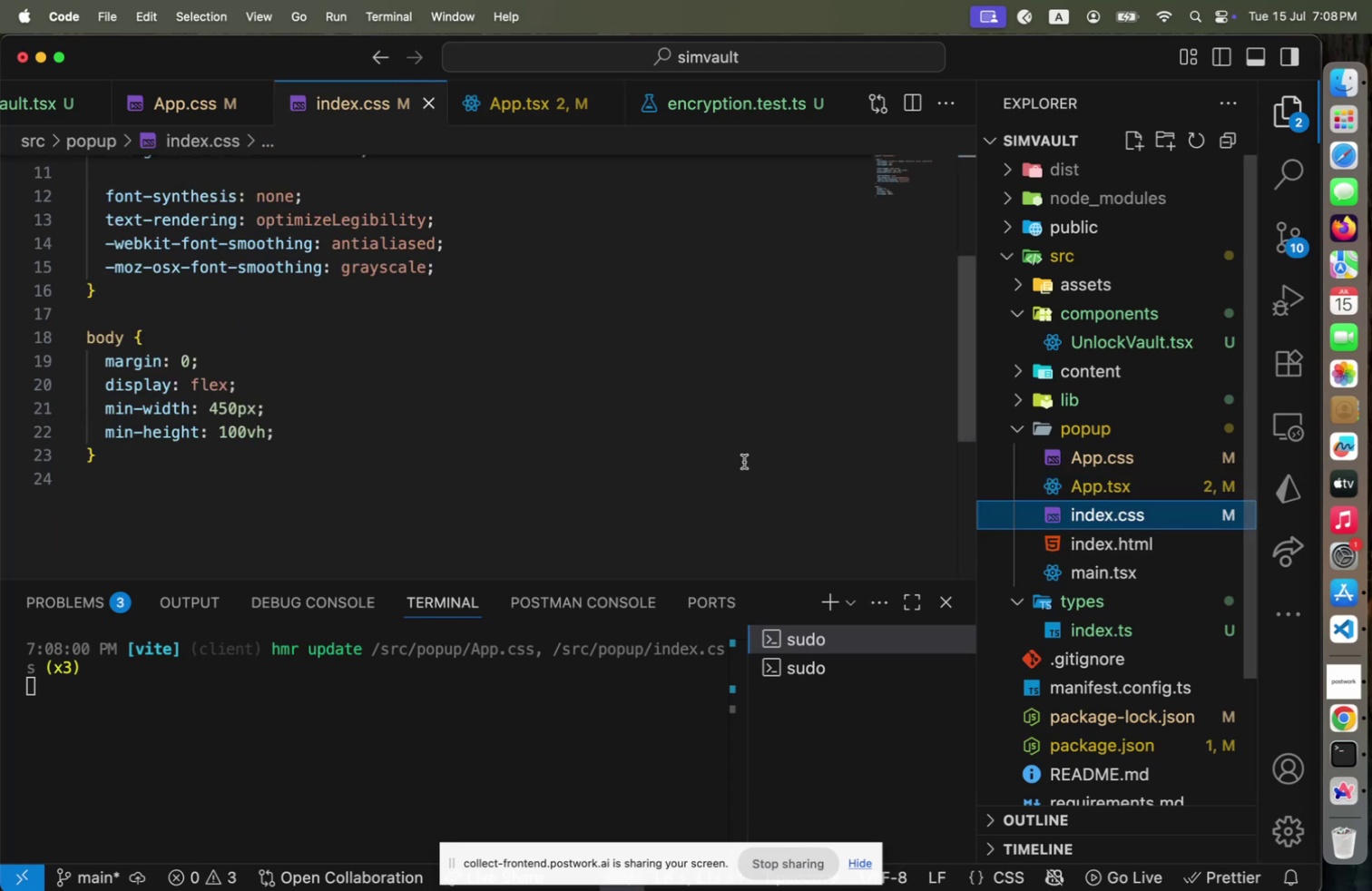 
left_click([498, 406])
 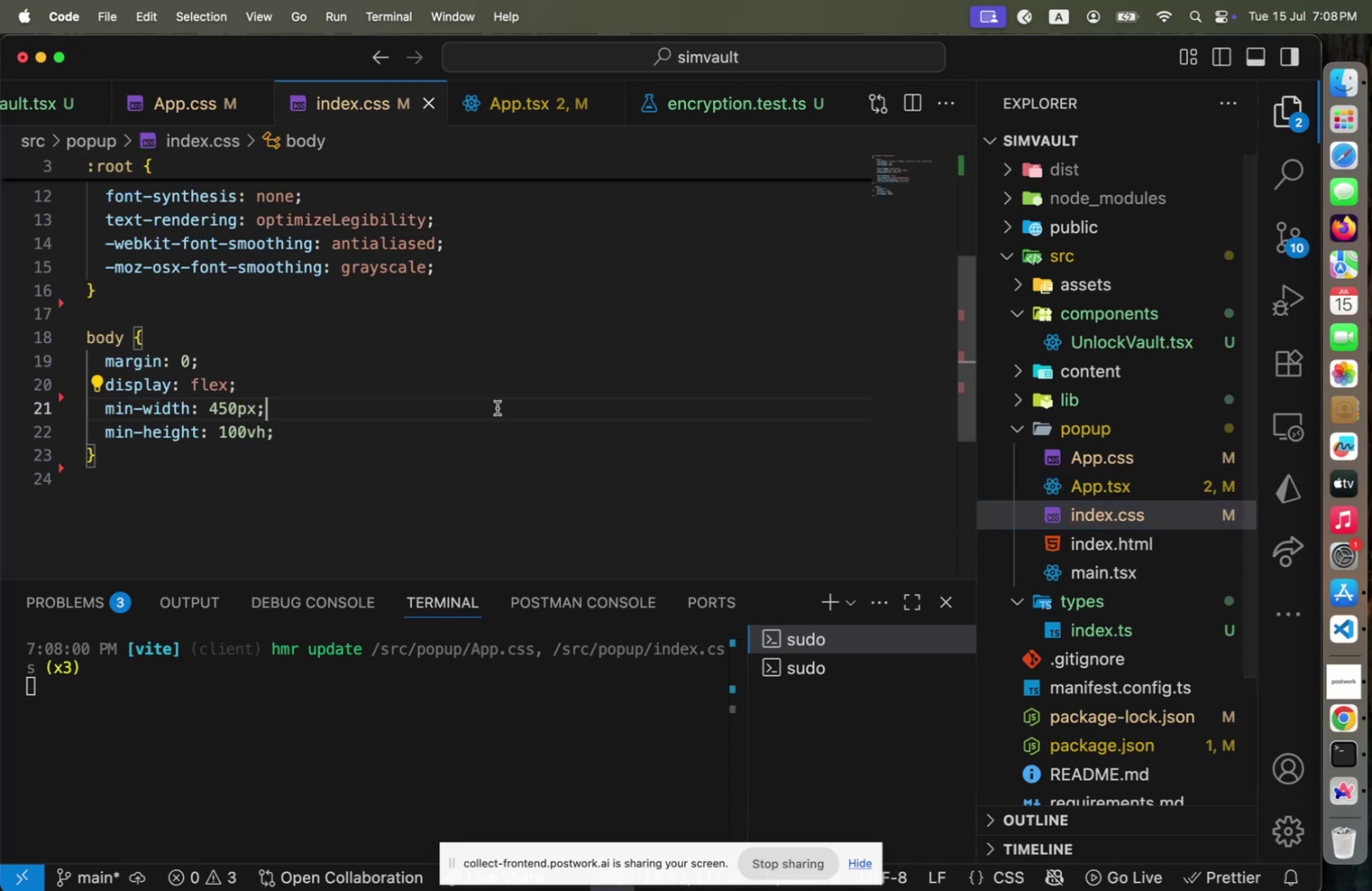 
scroll: coordinate [502, 411], scroll_direction: up, amount: 13.0
 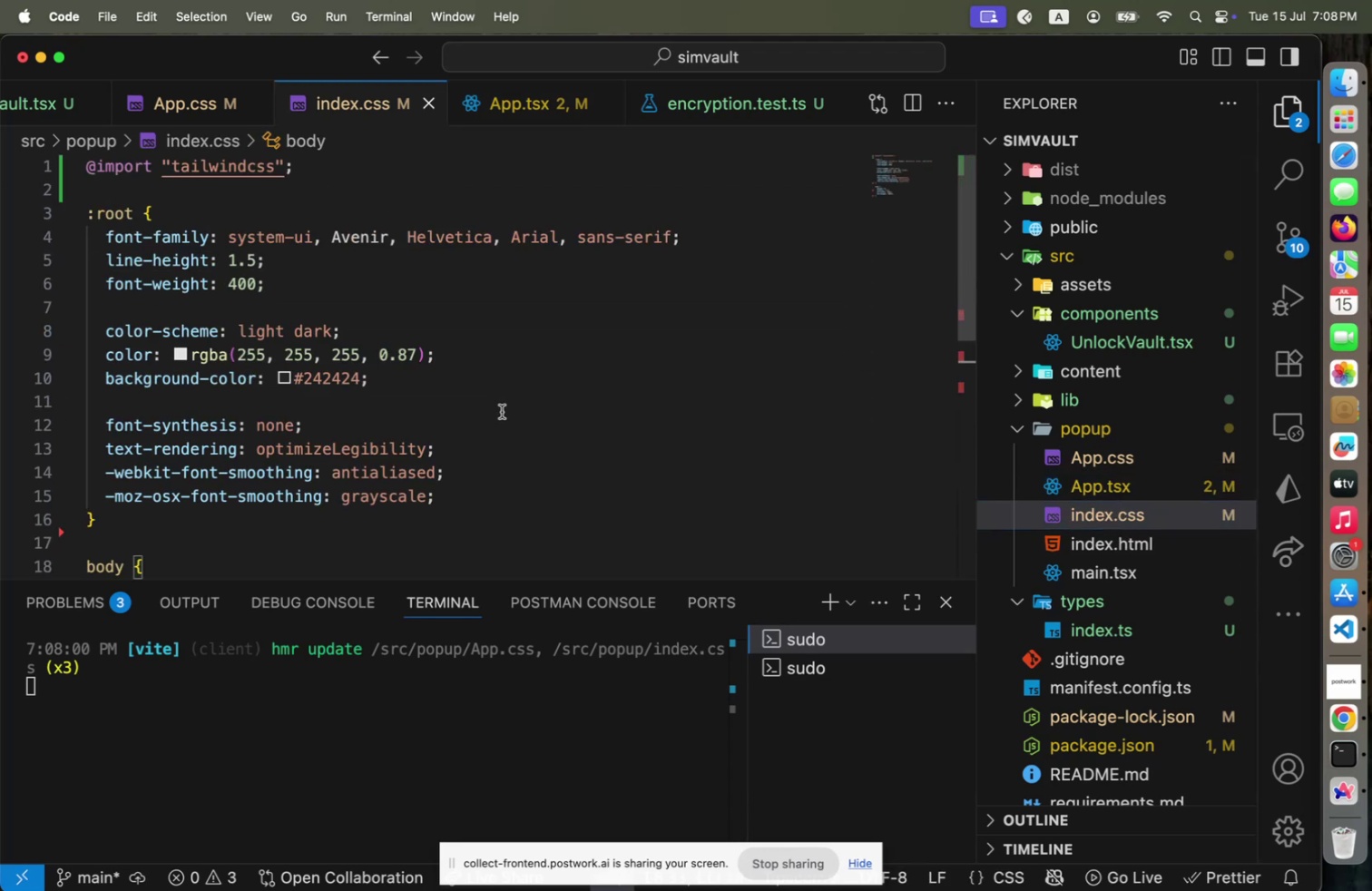 
scroll: coordinate [502, 411], scroll_direction: down, amount: 1.0
 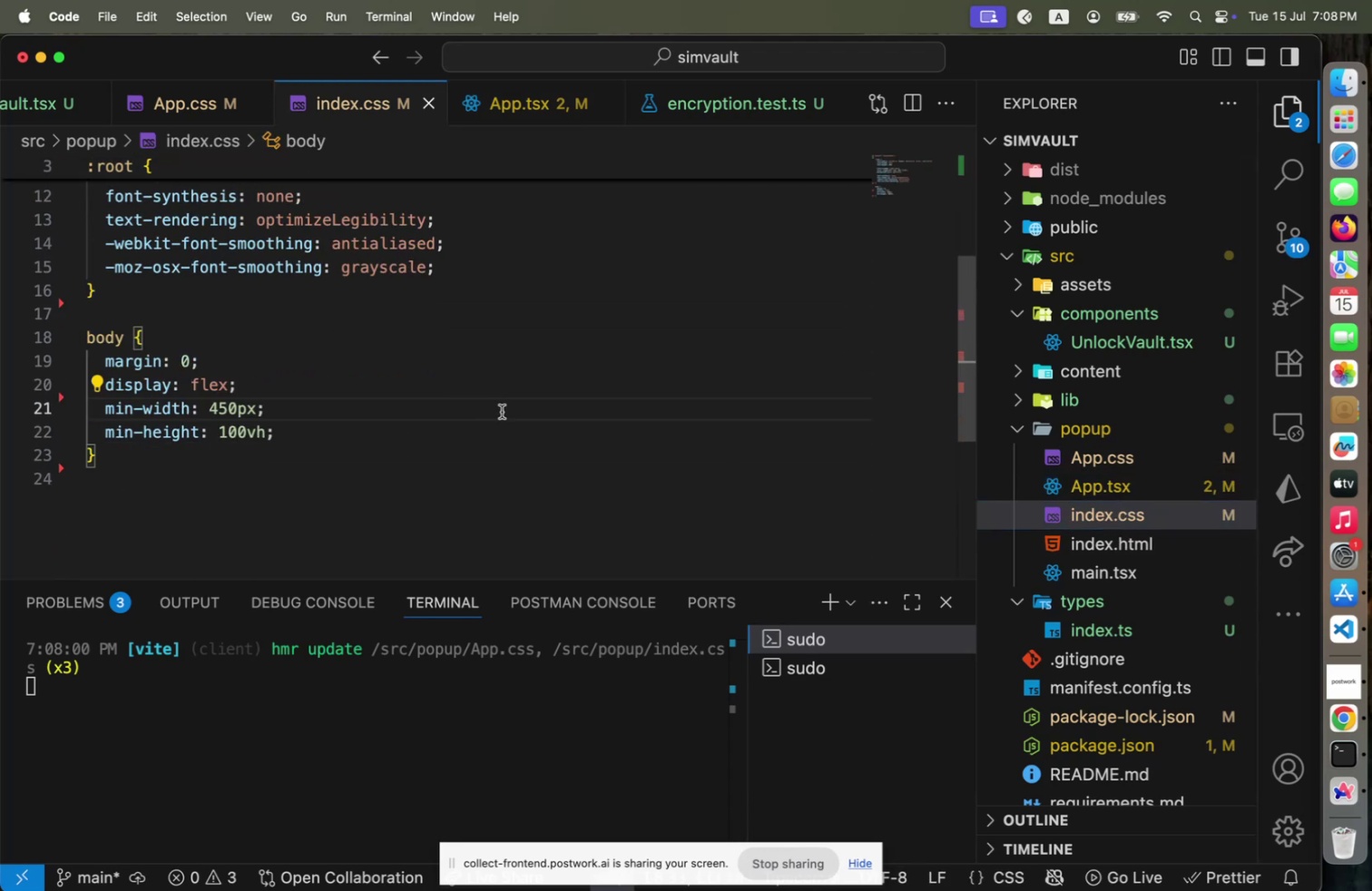 
key(Meta+Z)
 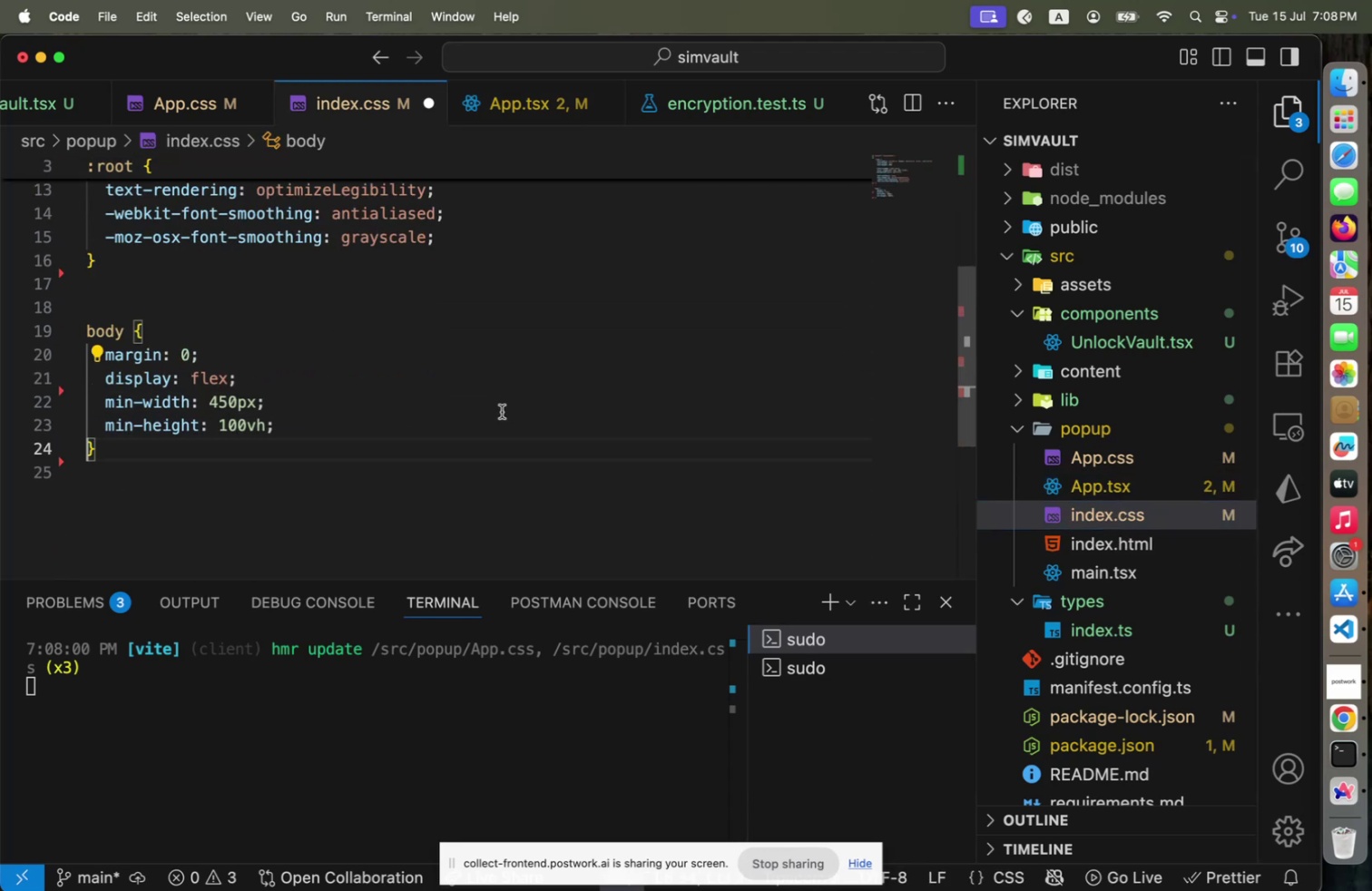 
key(Meta+CommandLeft)
 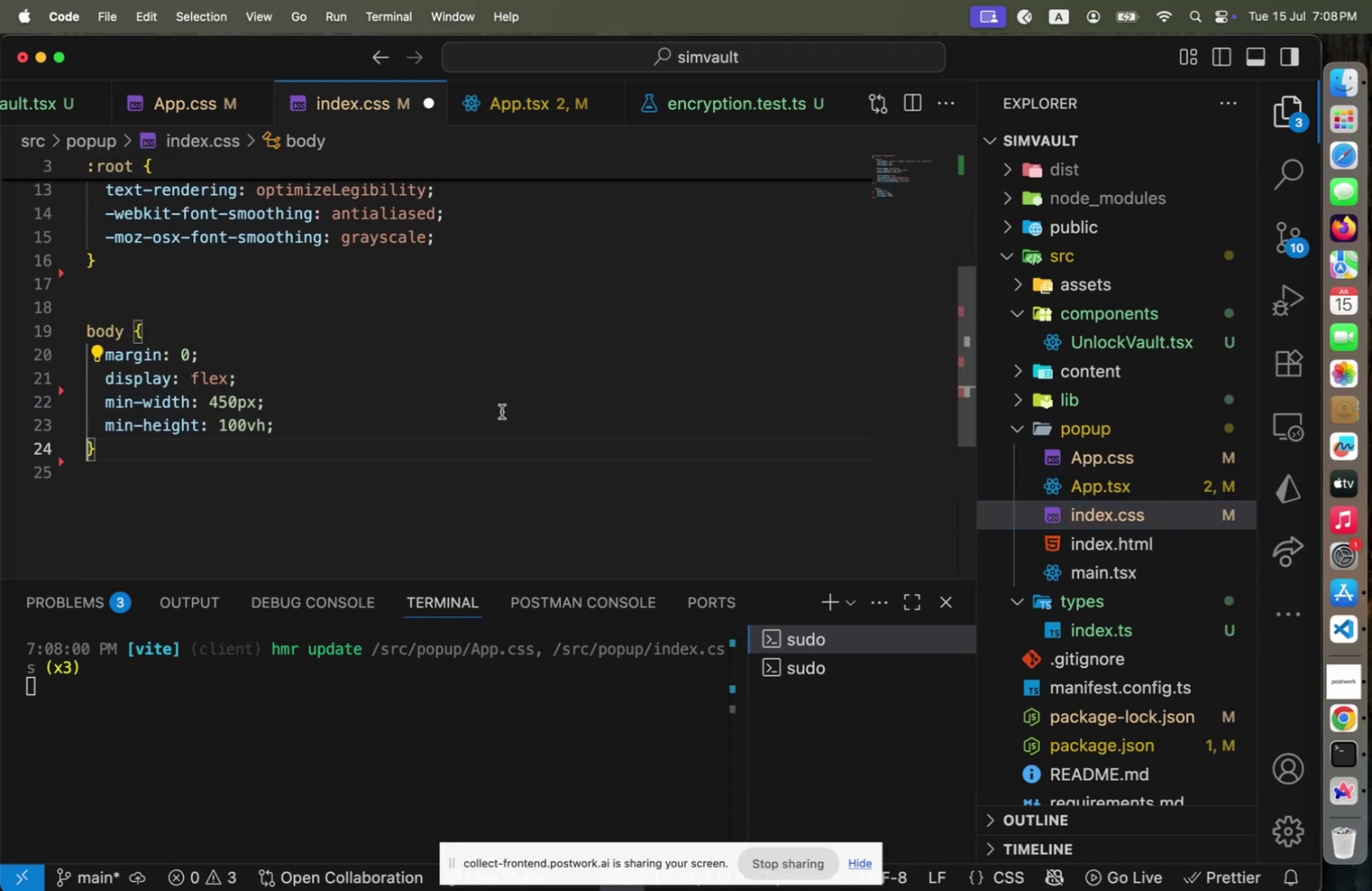 
key(Meta+Z)
 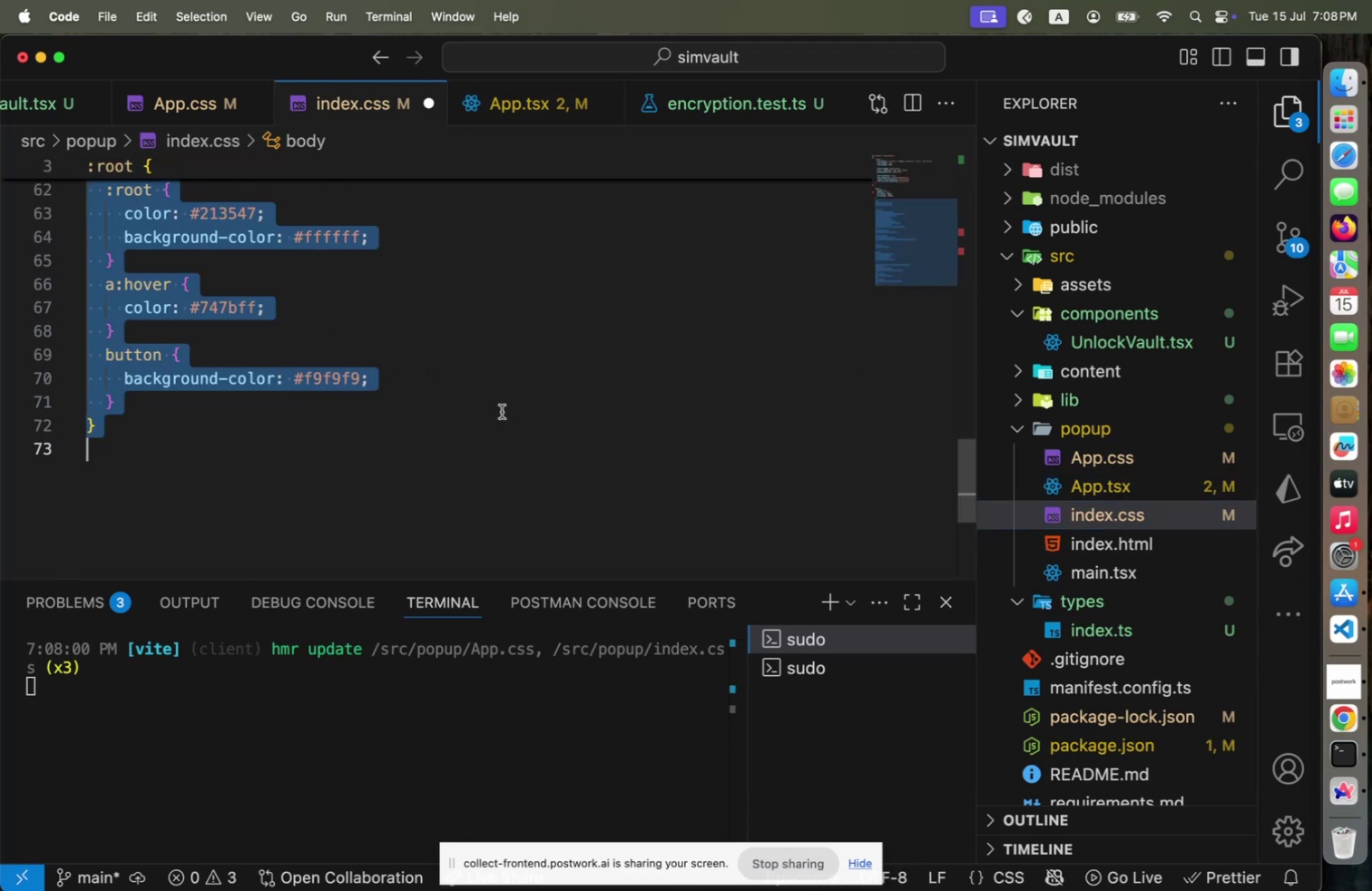 
key(Meta+CommandLeft)
 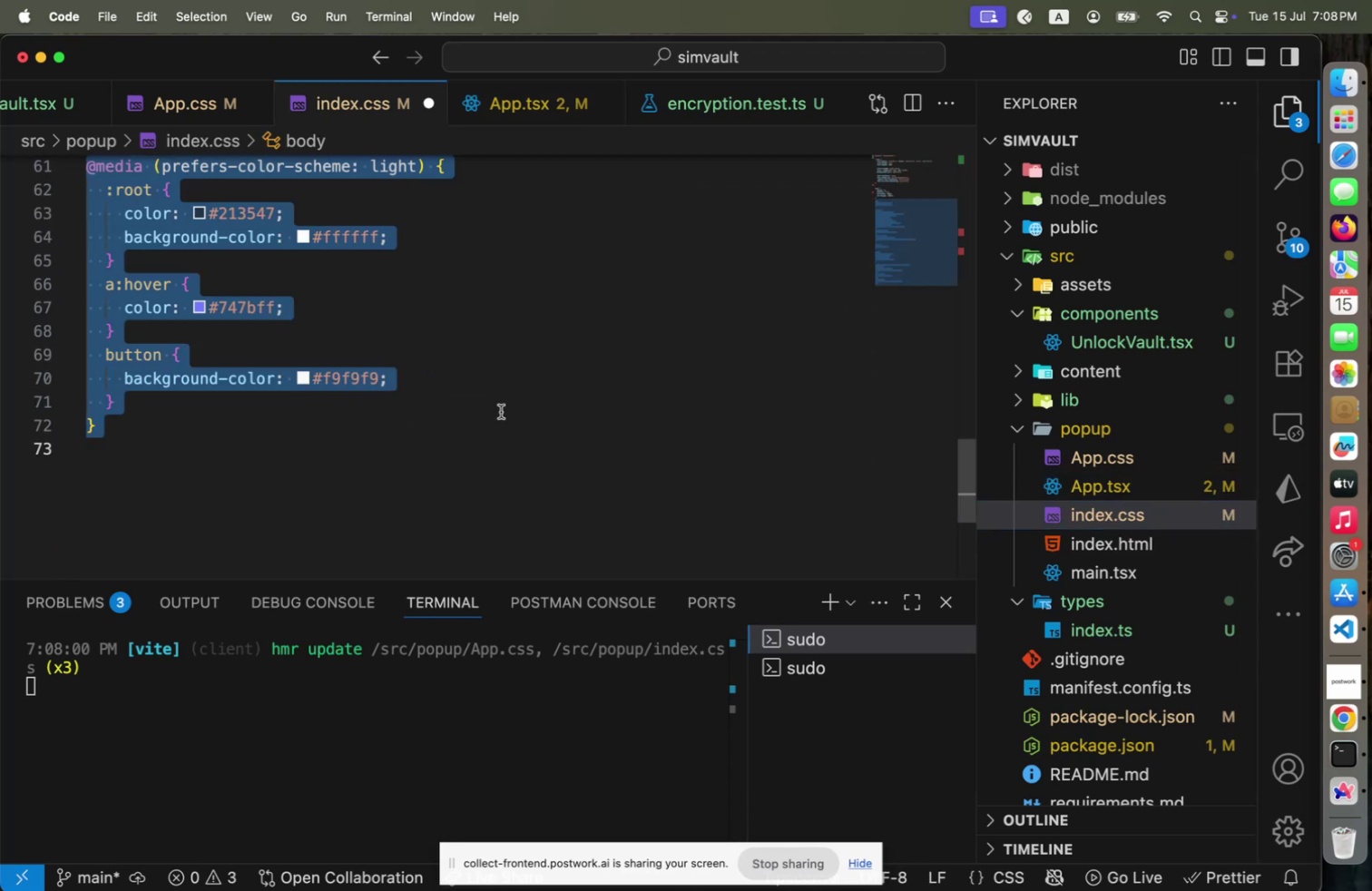 
scroll: coordinate [416, 403], scroll_direction: up, amount: 30.0
 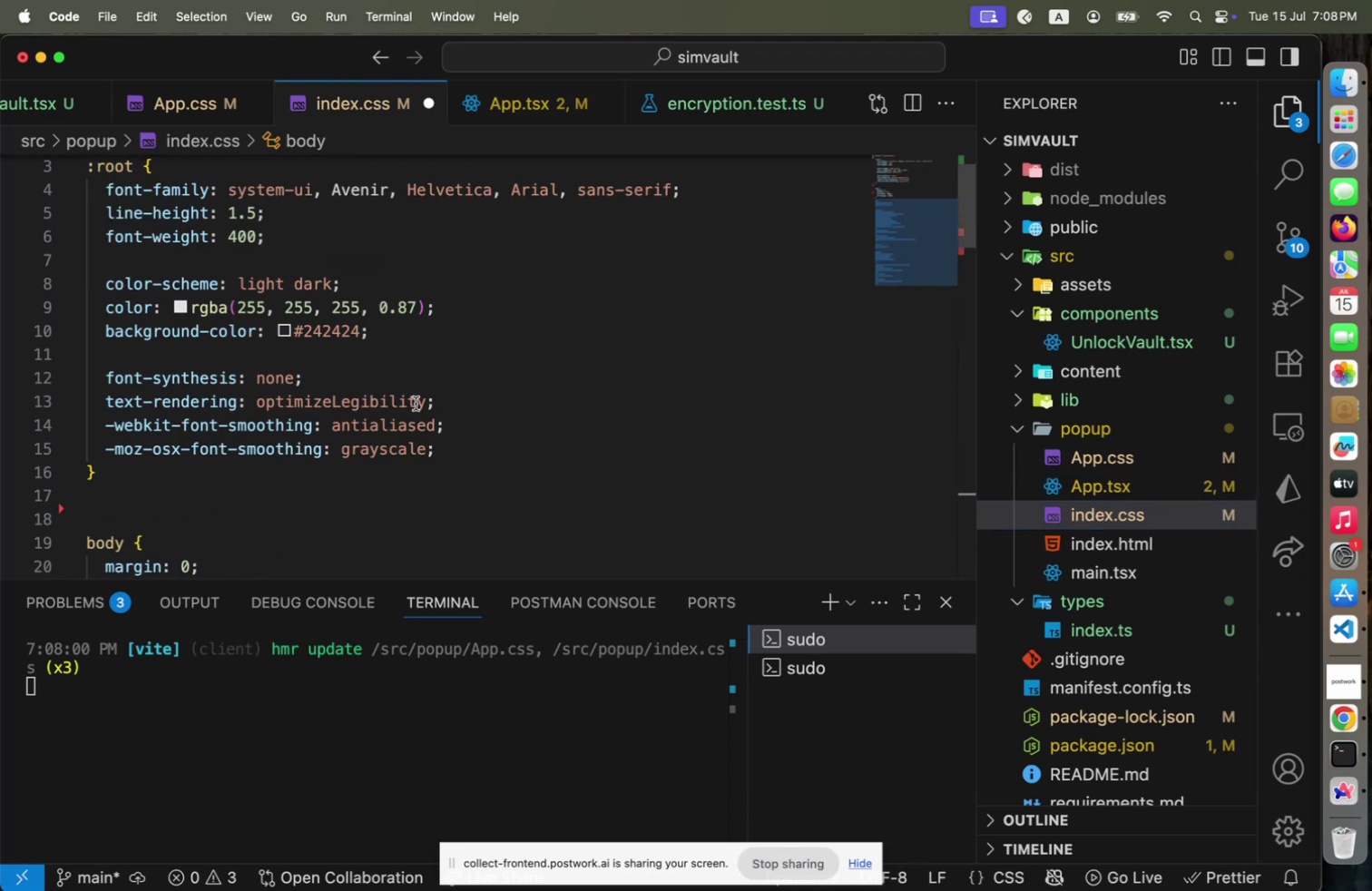 
scroll: coordinate [416, 403], scroll_direction: down, amount: 2.0
 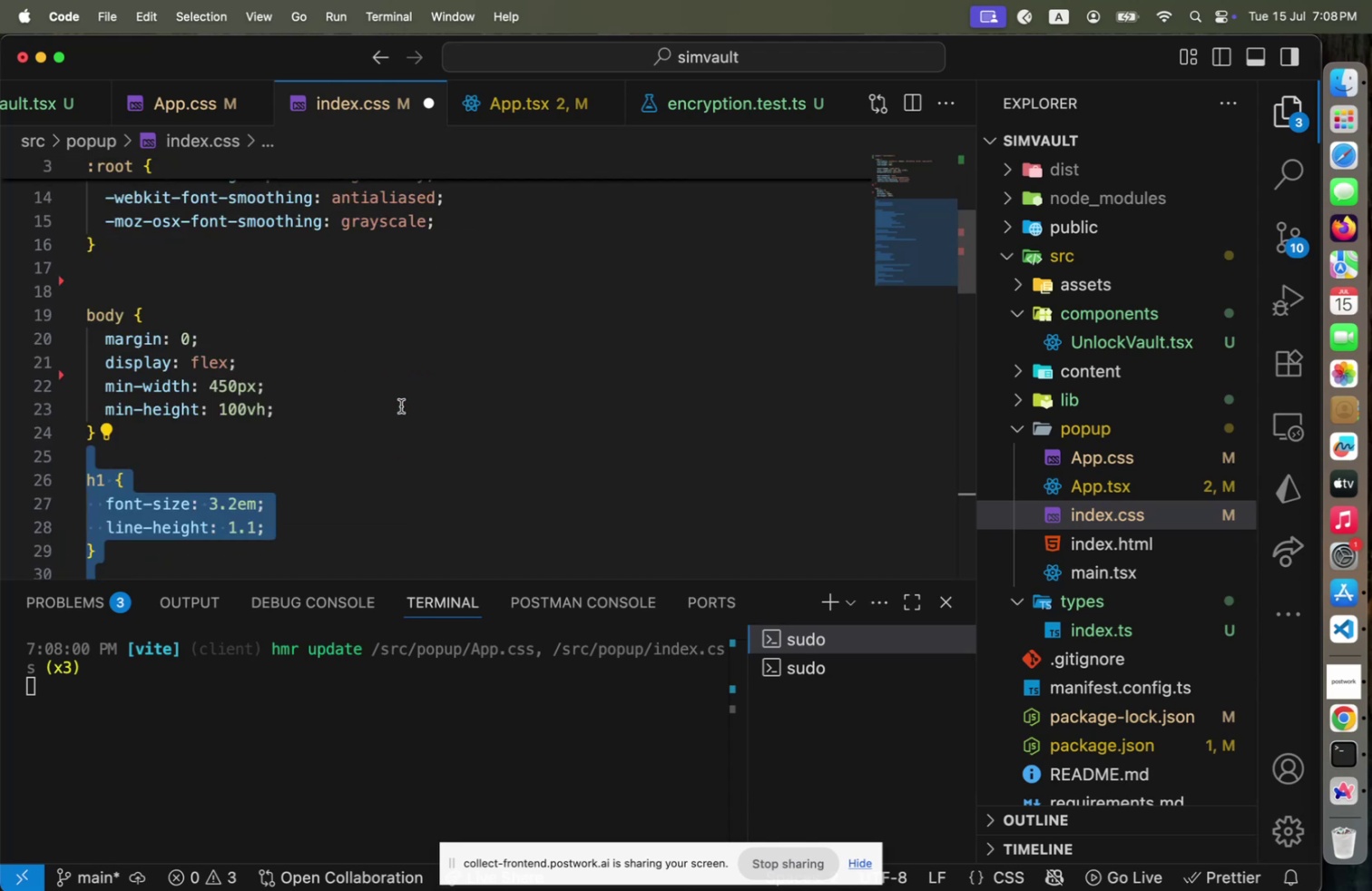 
left_click([387, 393])
 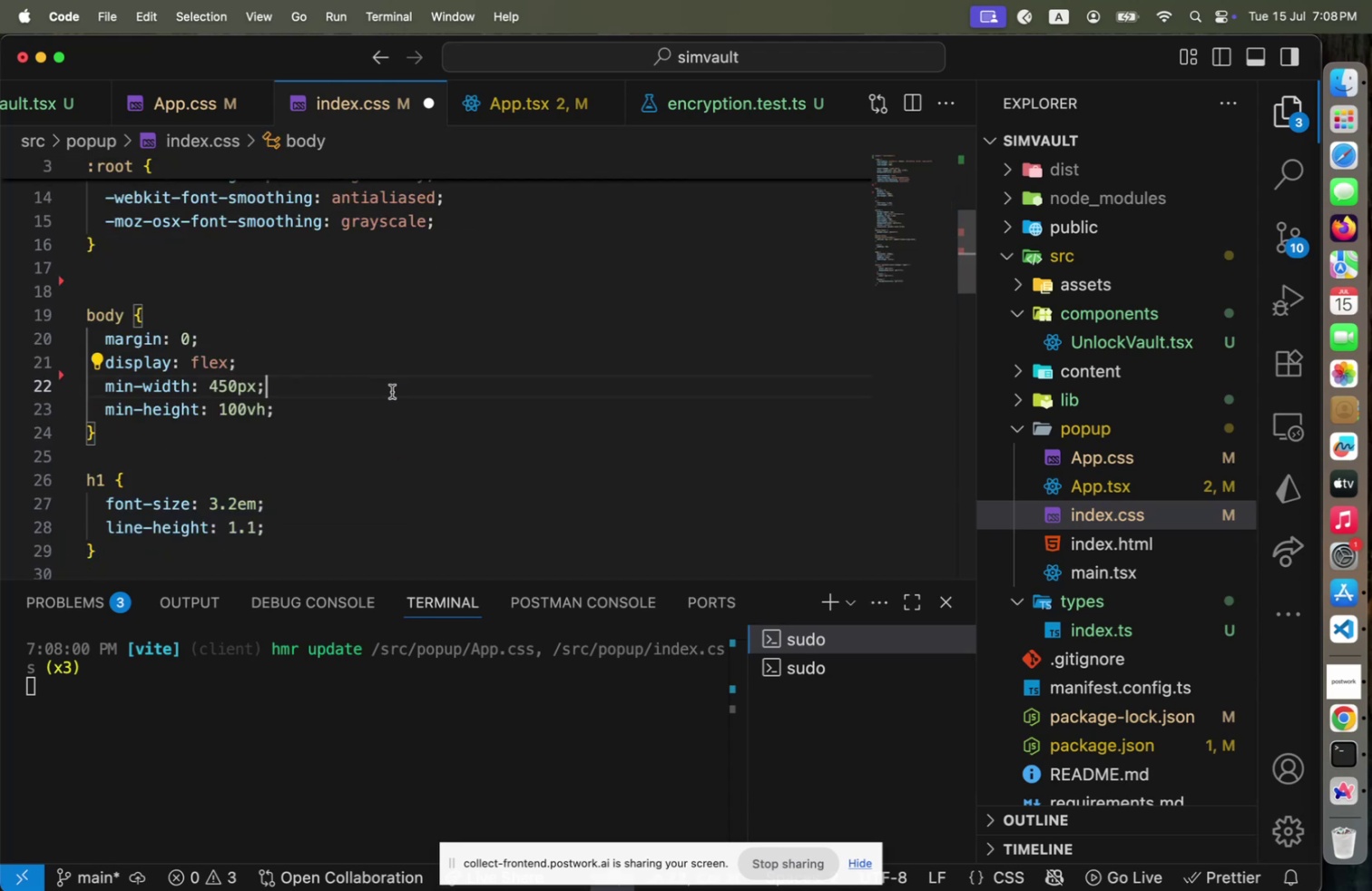 
key(Meta+CommandLeft)
 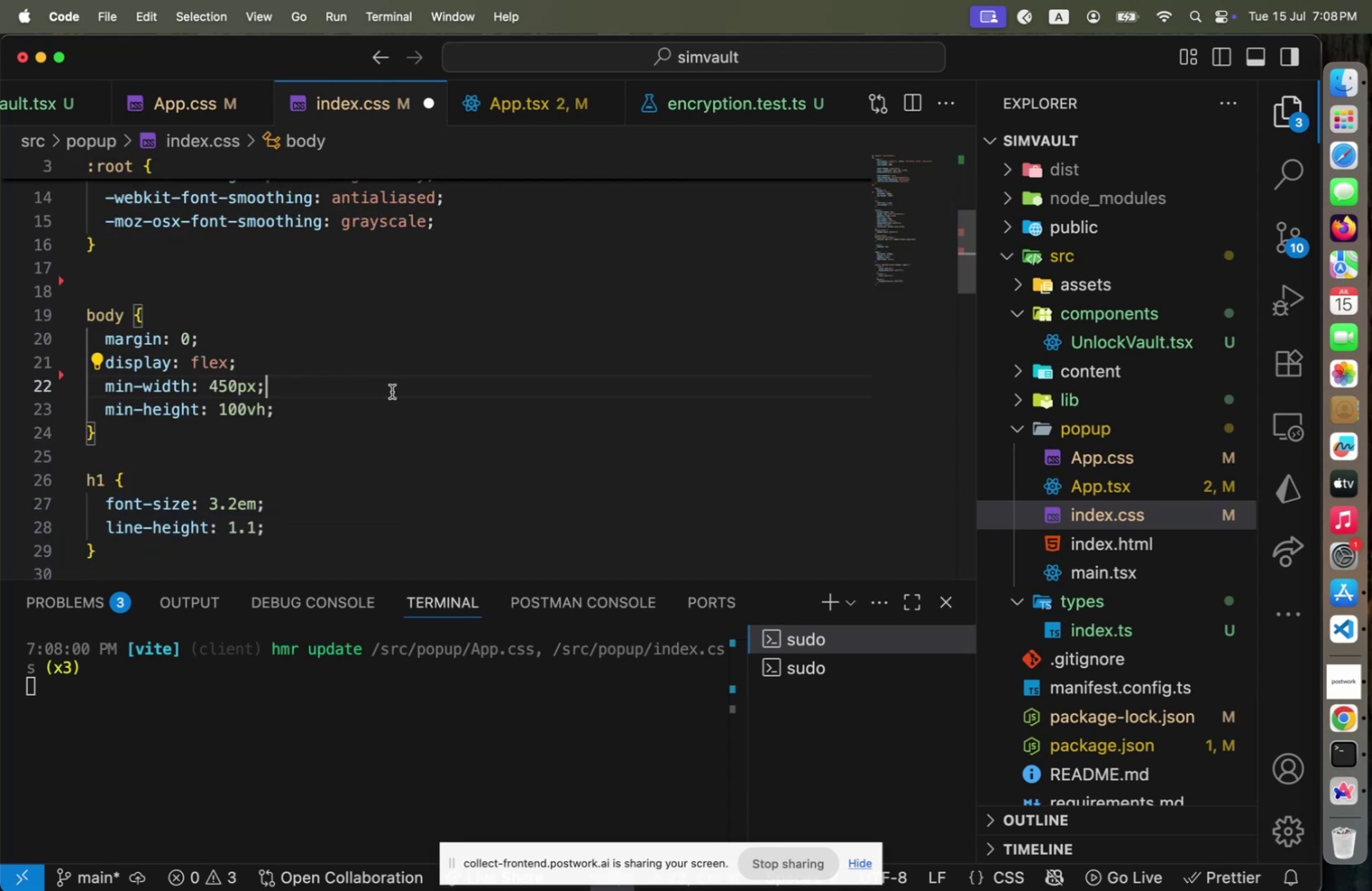 
key(Meta+S)
 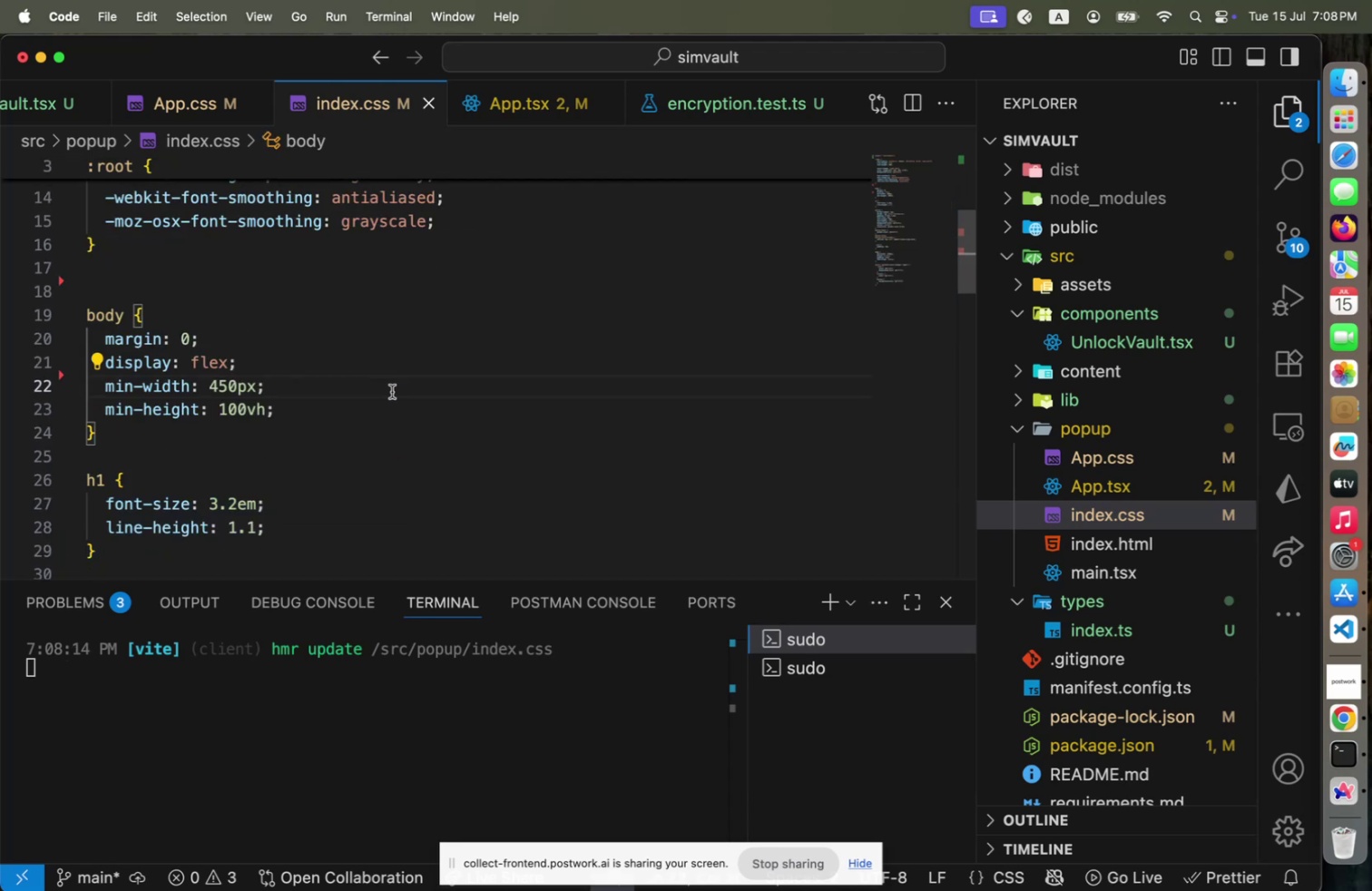 
key(Meta+CommandLeft)
 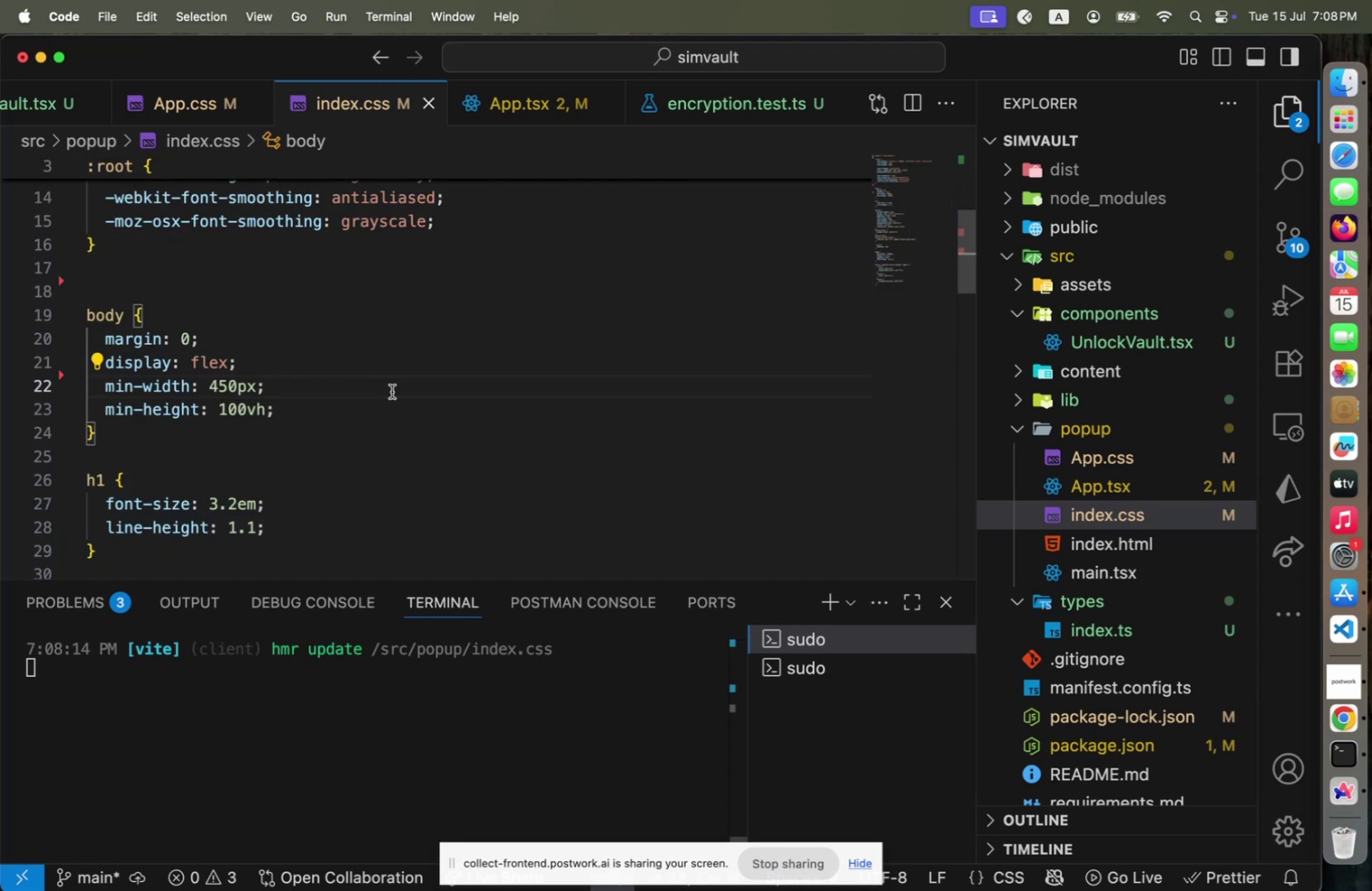 
key(Meta+Tab)
 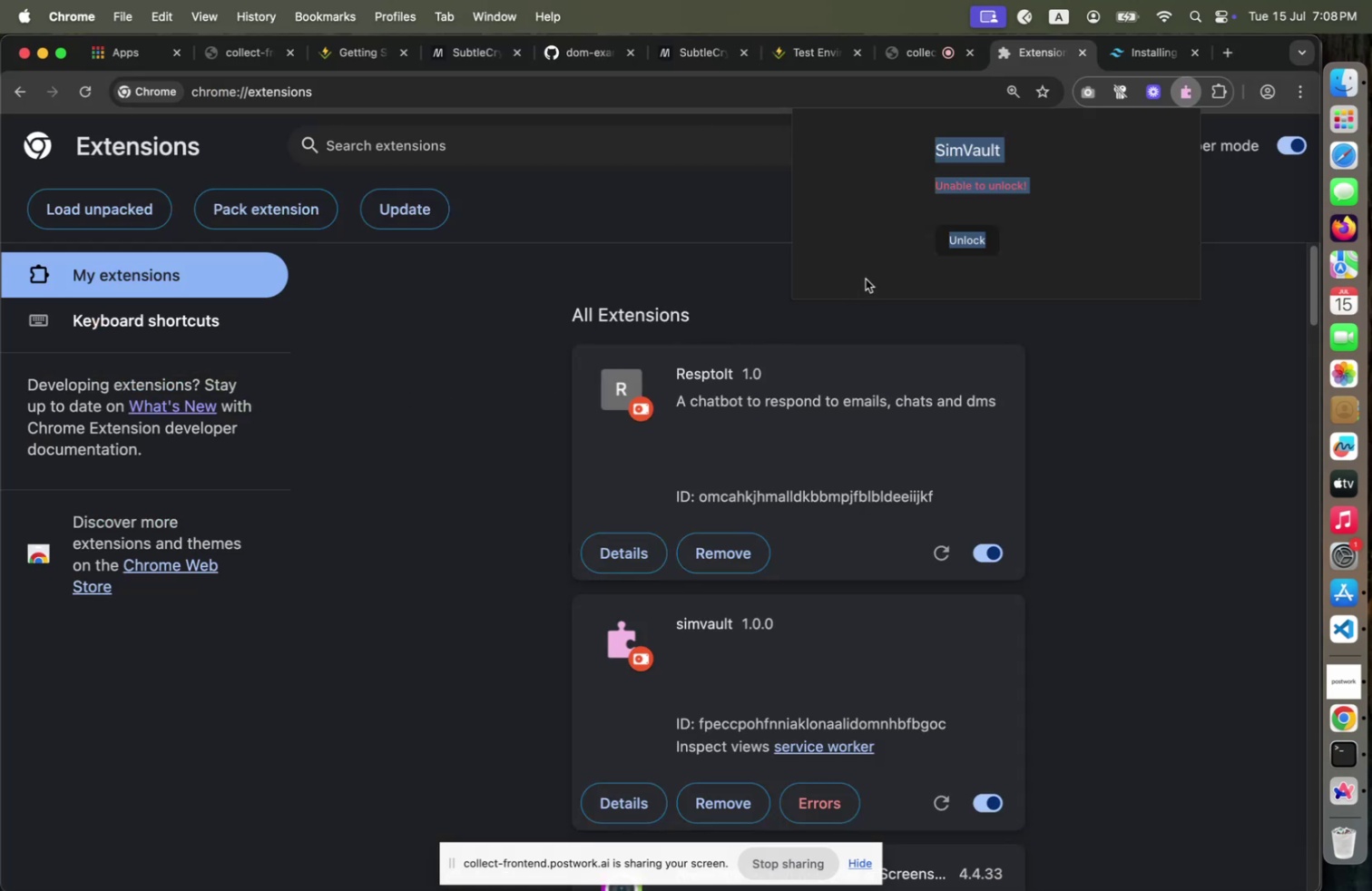 
left_click([1084, 253])
 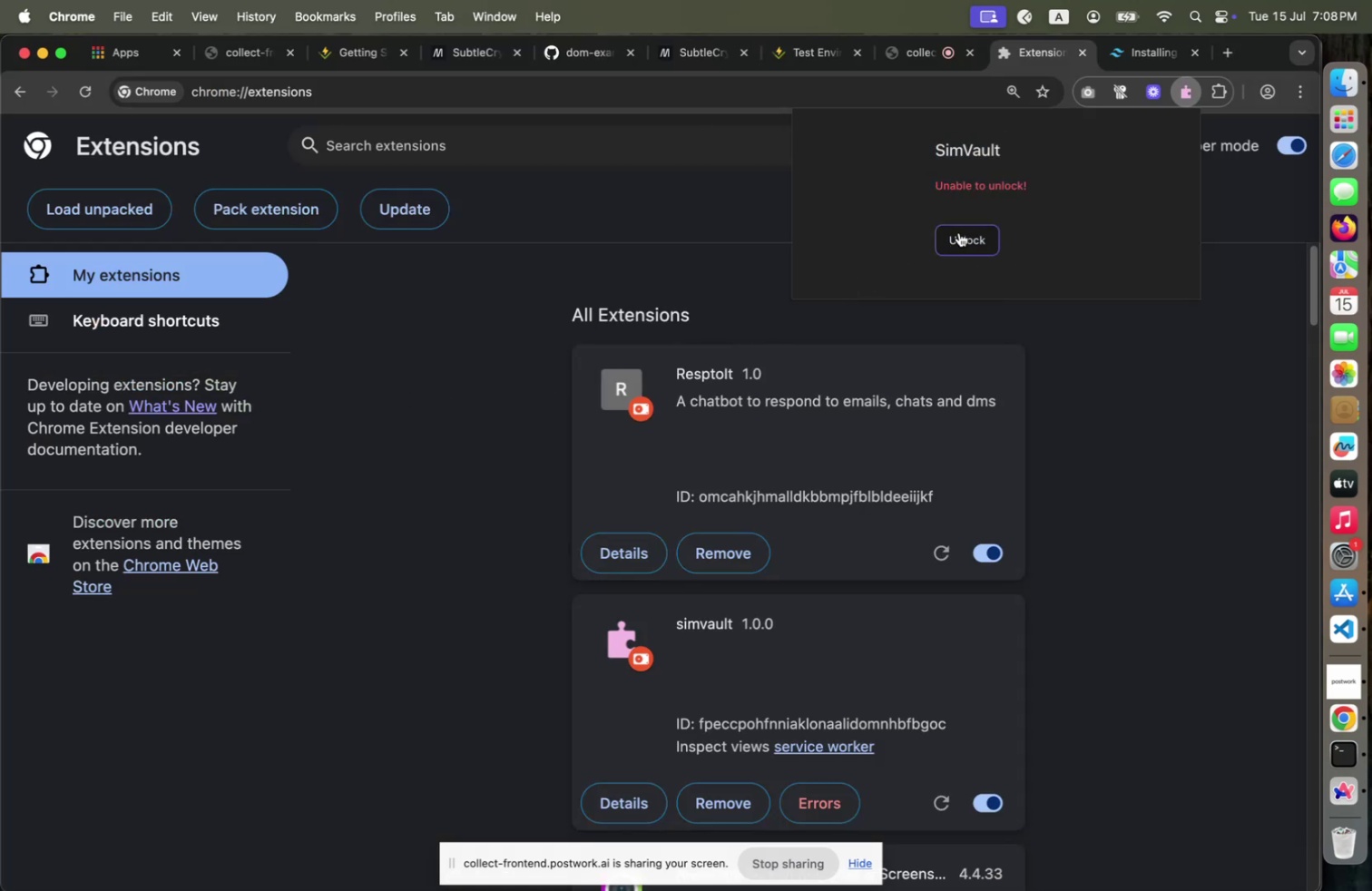 
left_click([966, 215])
 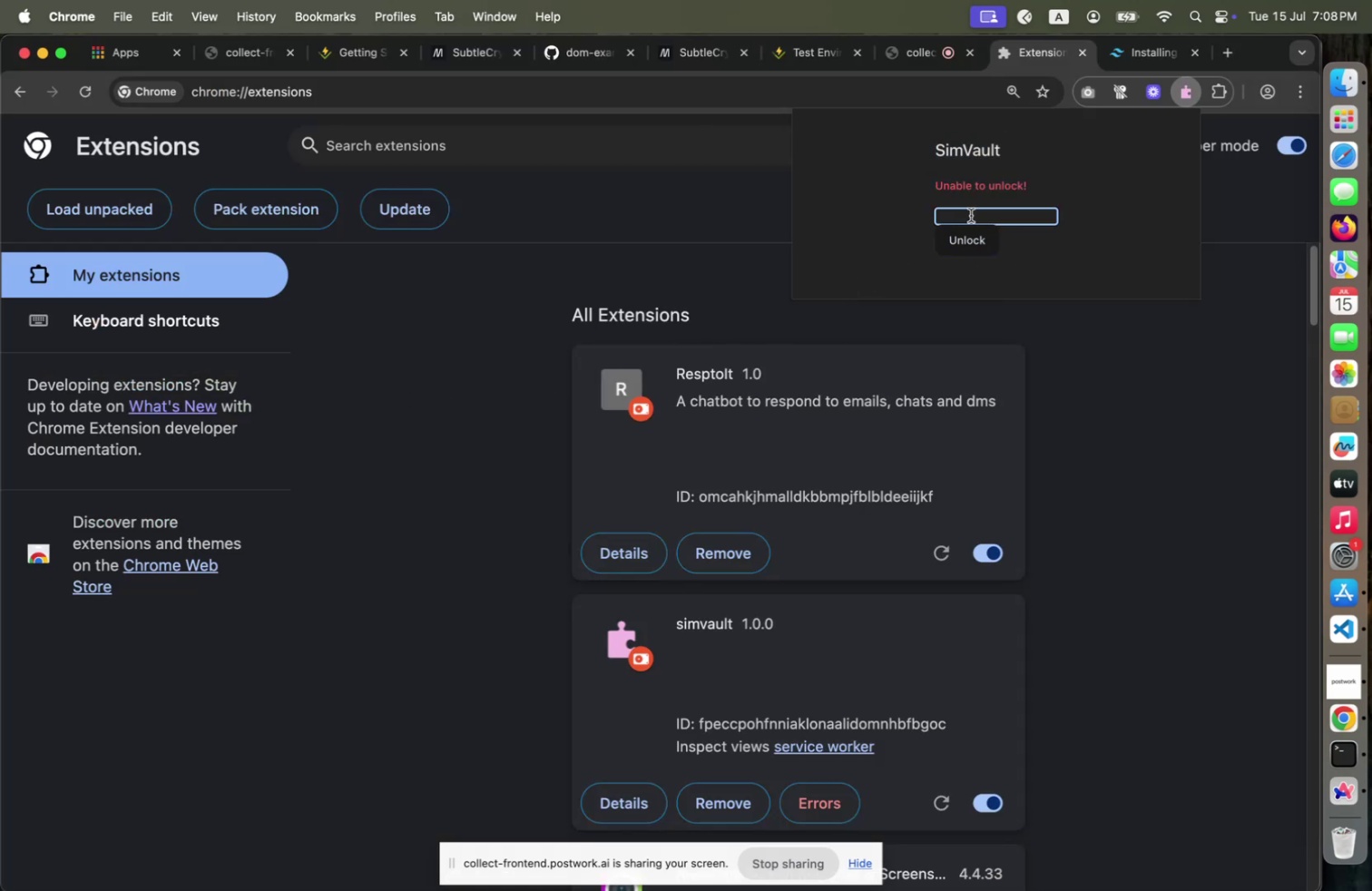 
left_click([1033, 247])
 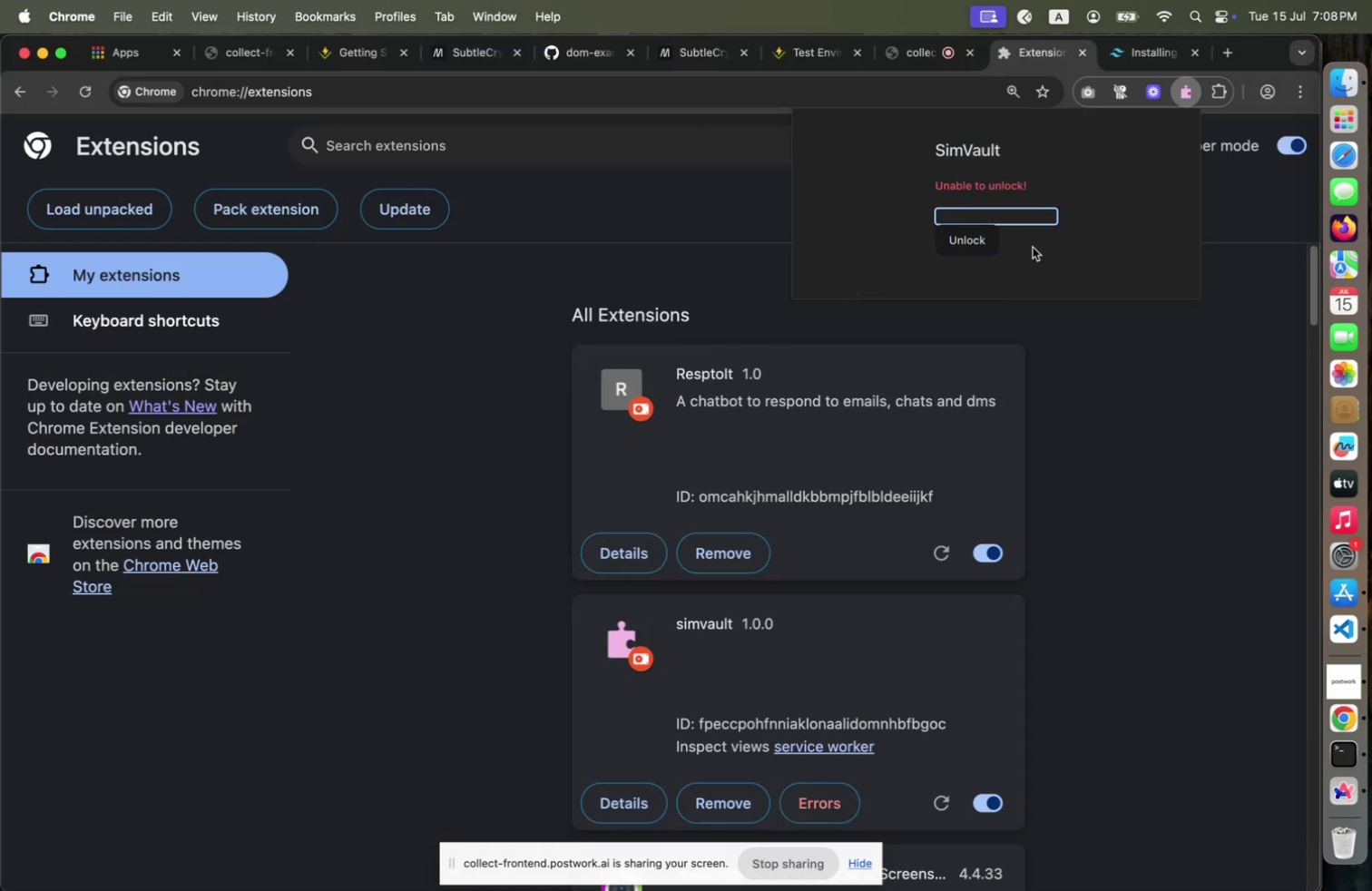 
key(Meta+CommandLeft)
 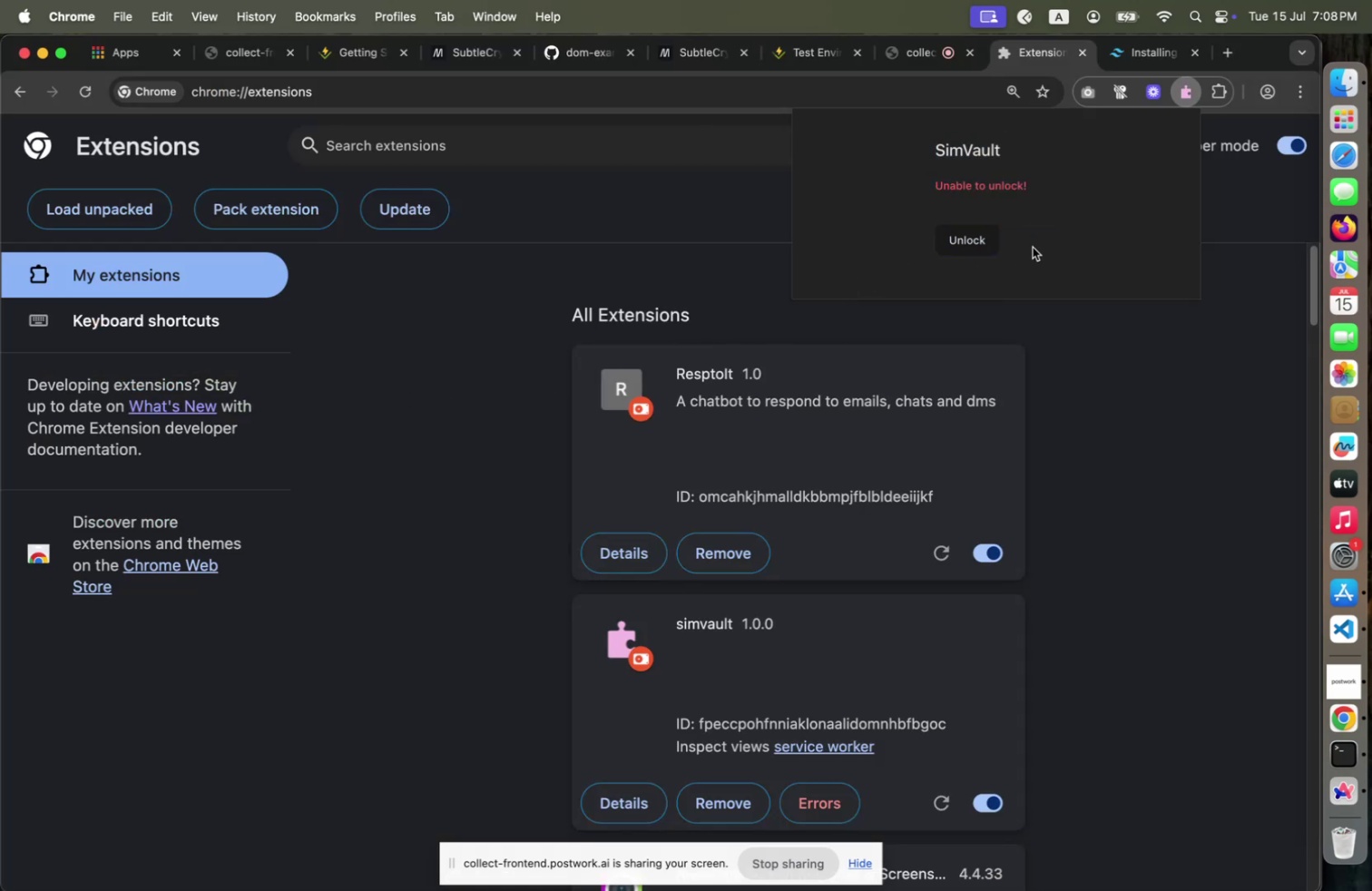 
key(Meta+Tab)
 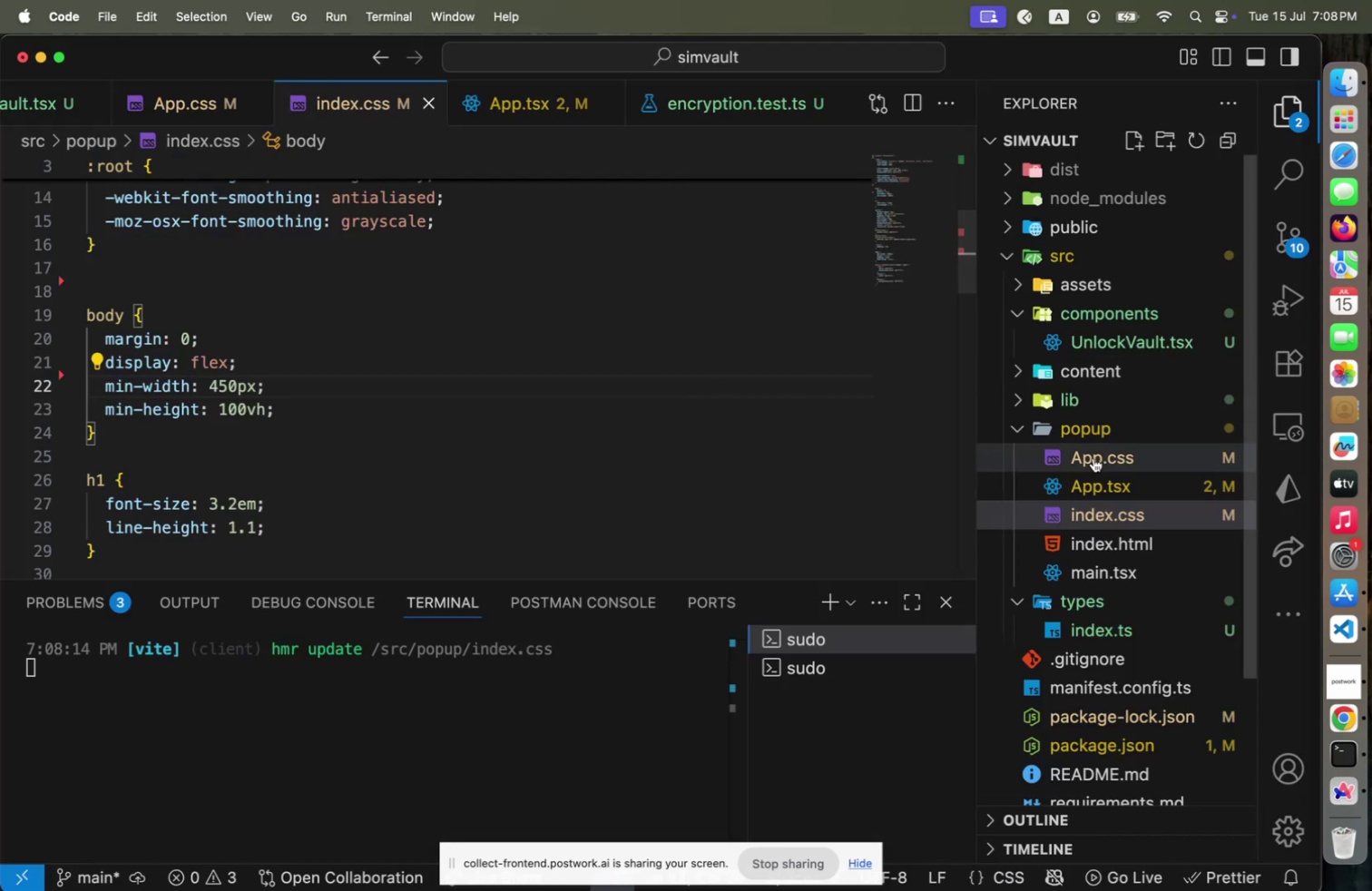 
left_click([1094, 475])
 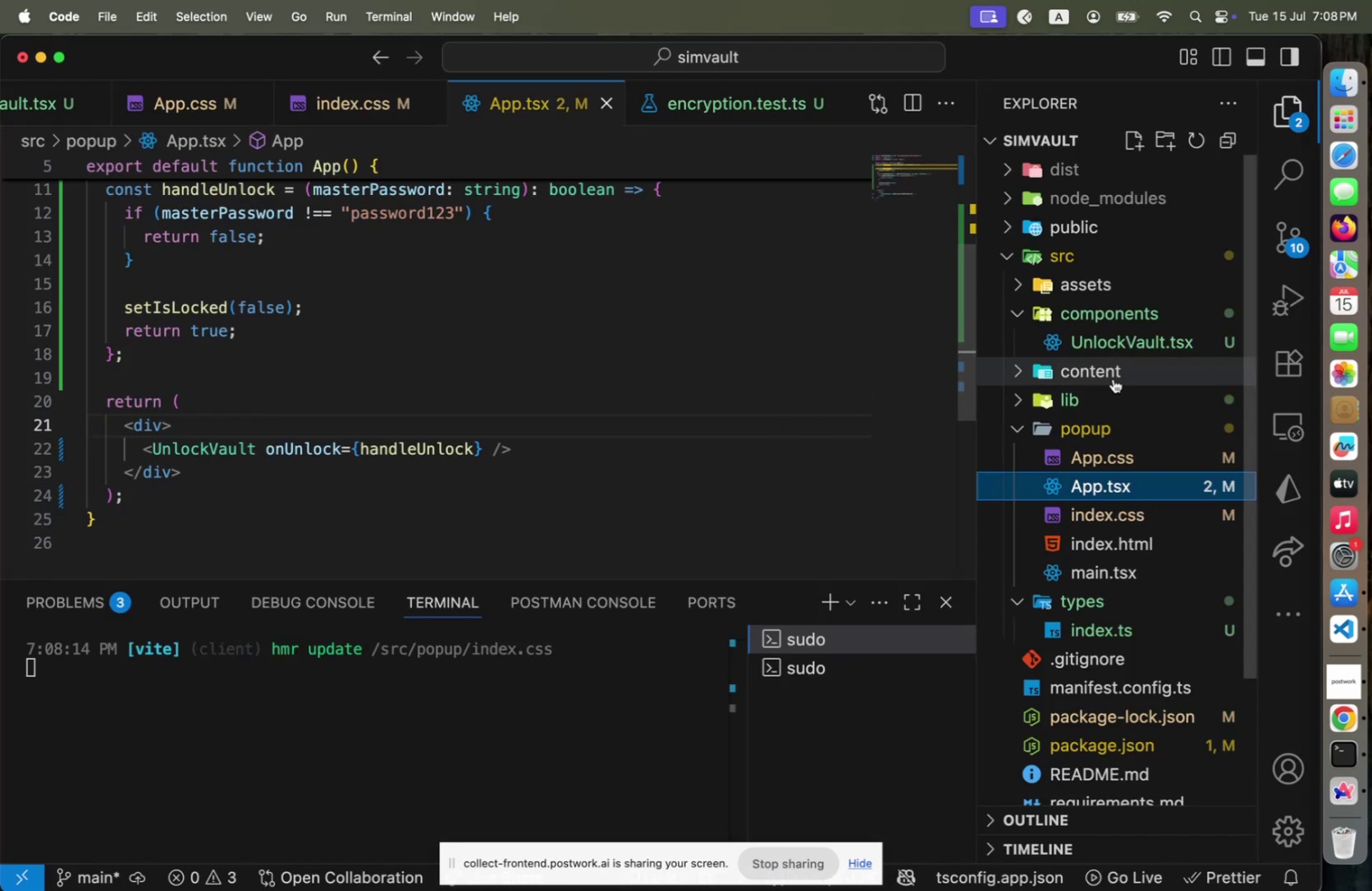 
left_click([1118, 346])
 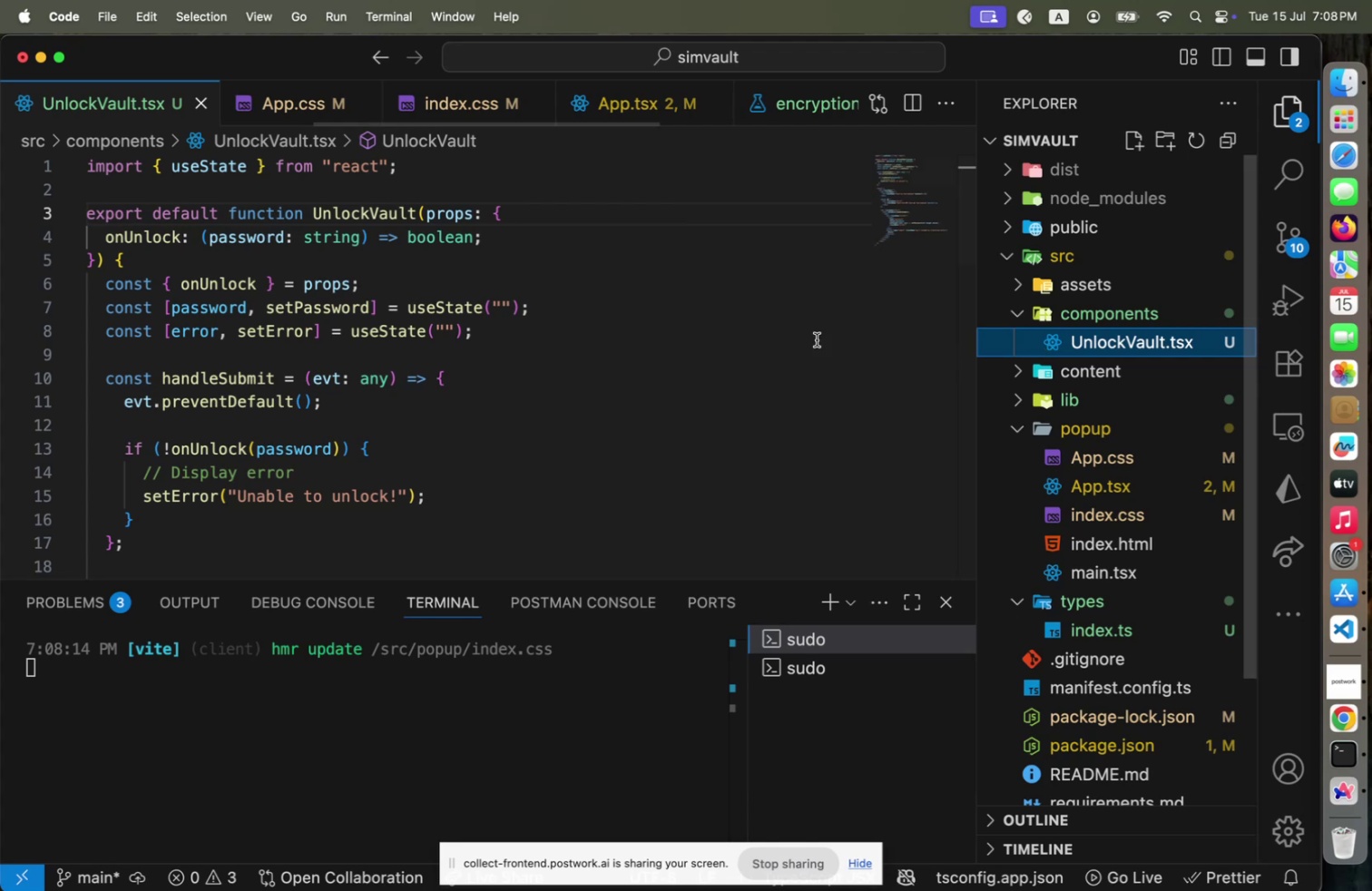 
left_click([570, 355])
 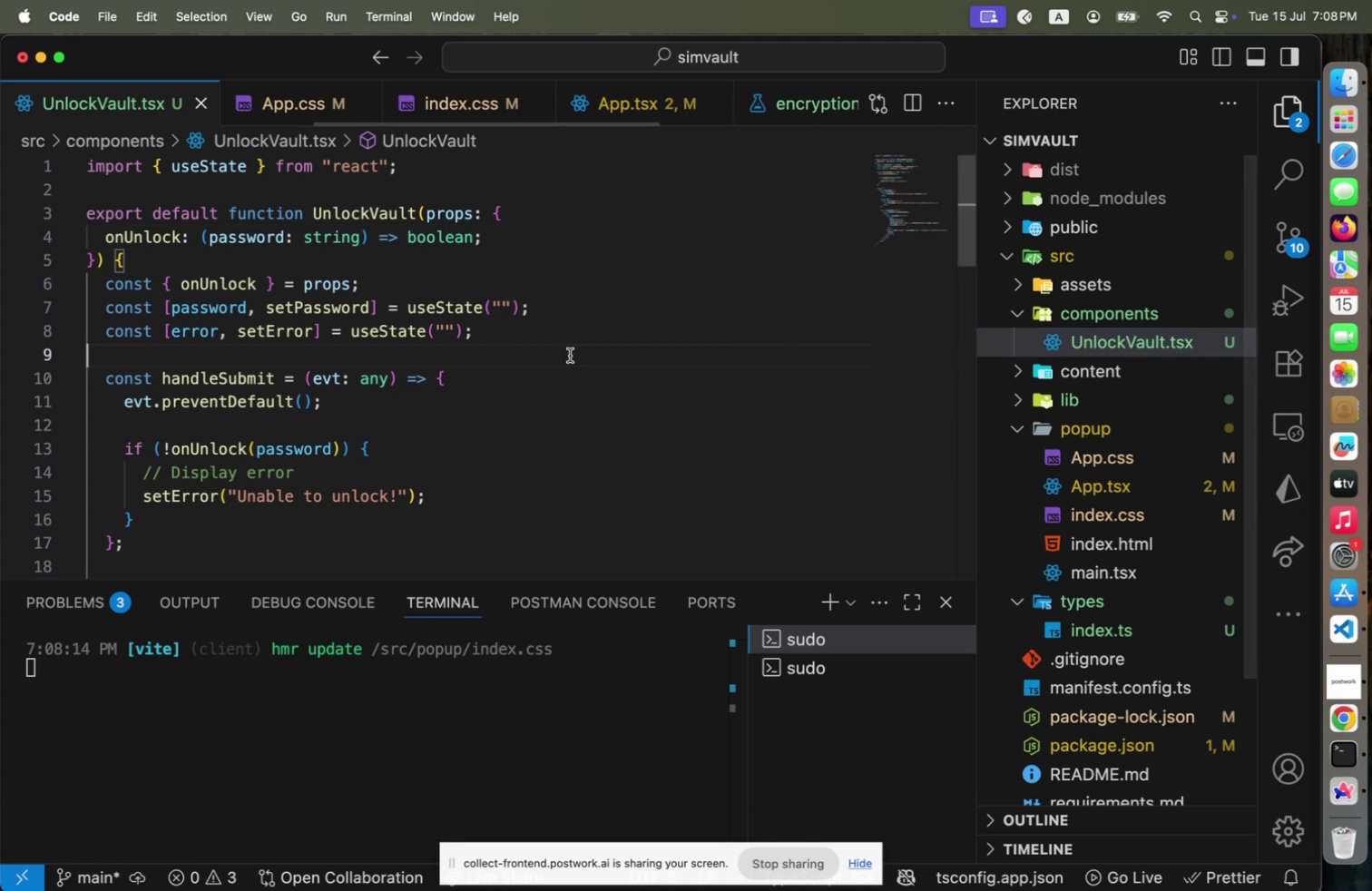 
scroll: coordinate [567, 361], scroll_direction: down, amount: 18.0
 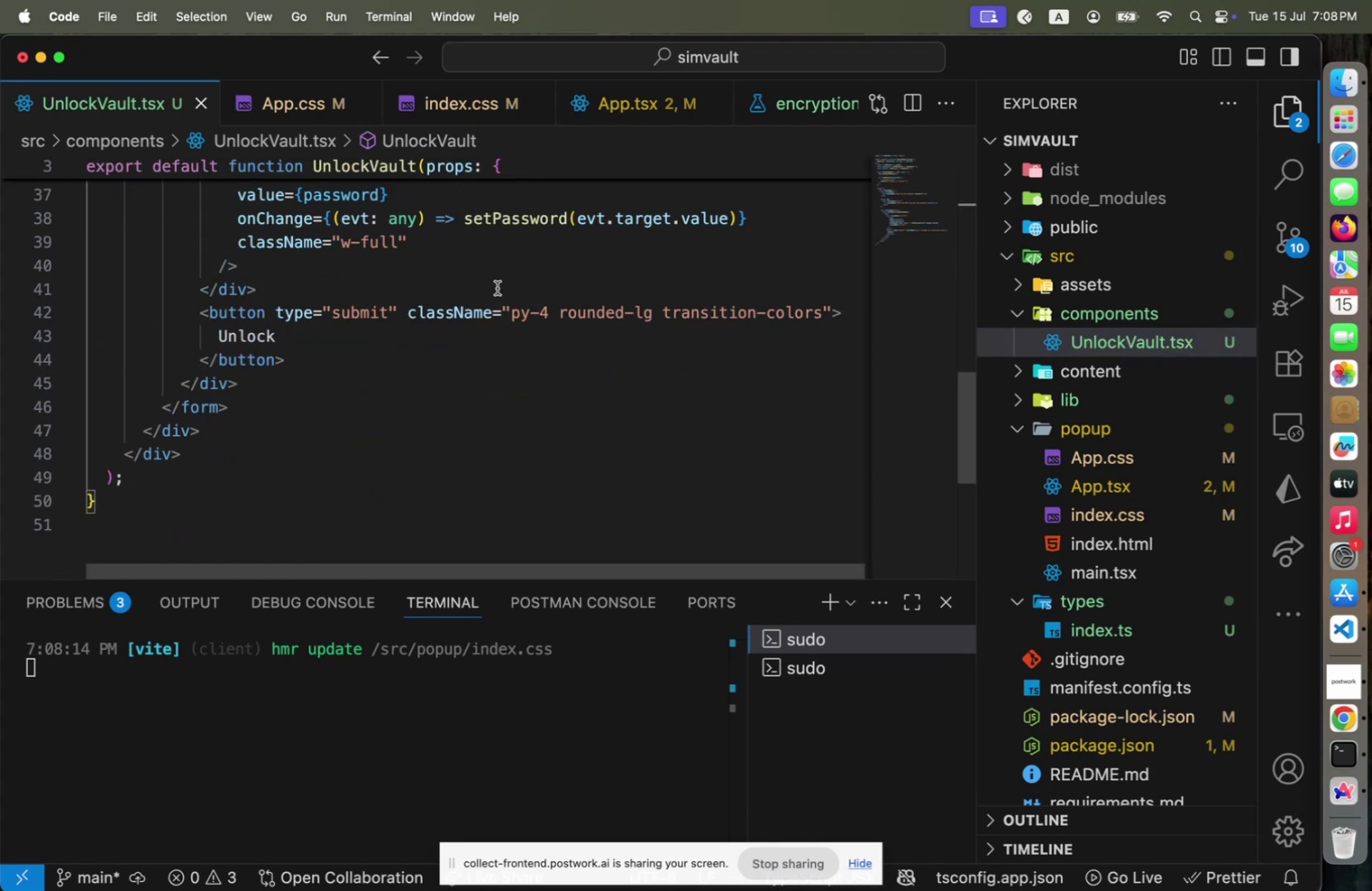 
left_click([467, 245])
 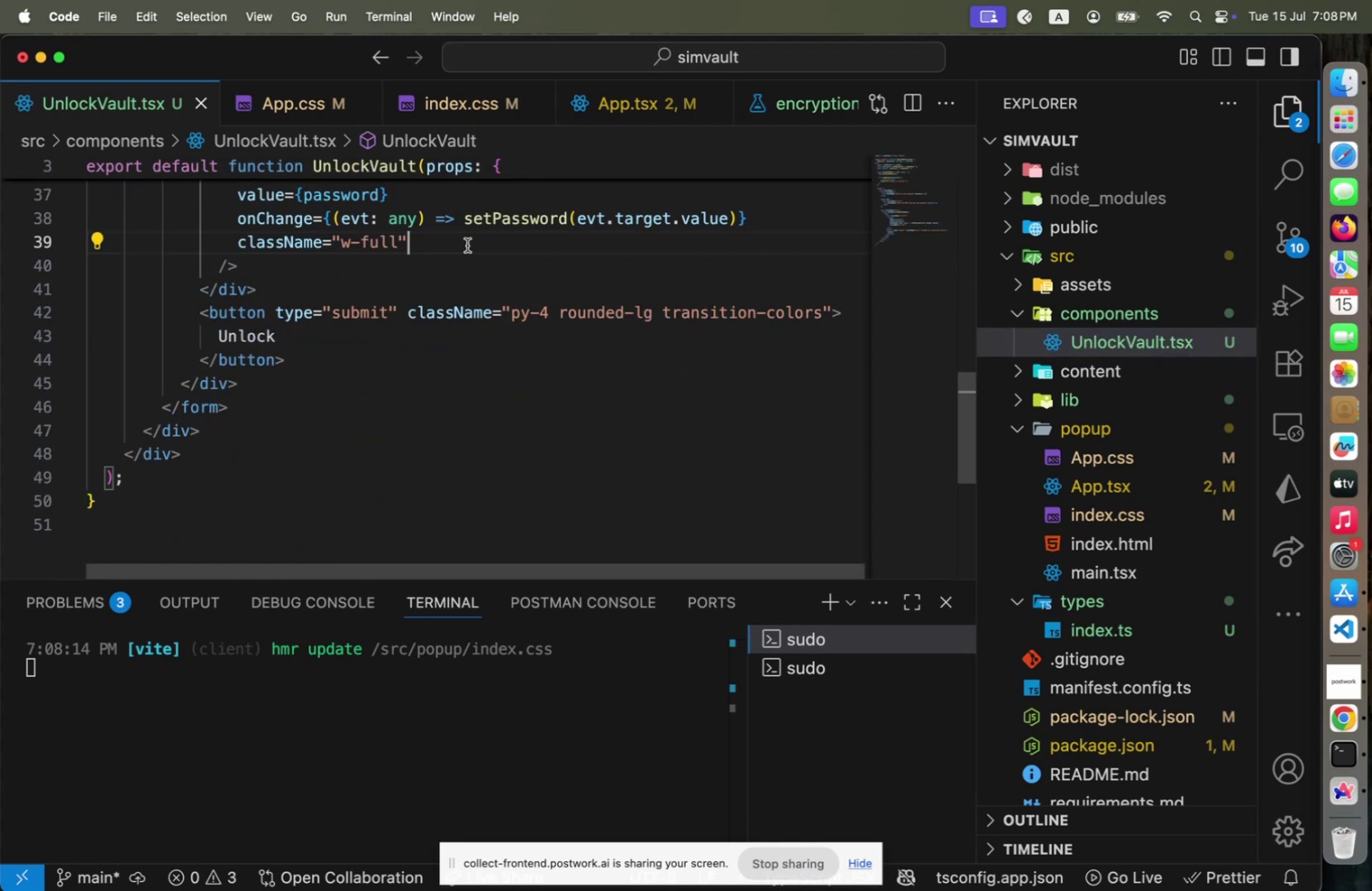 
key(ArrowLeft)
 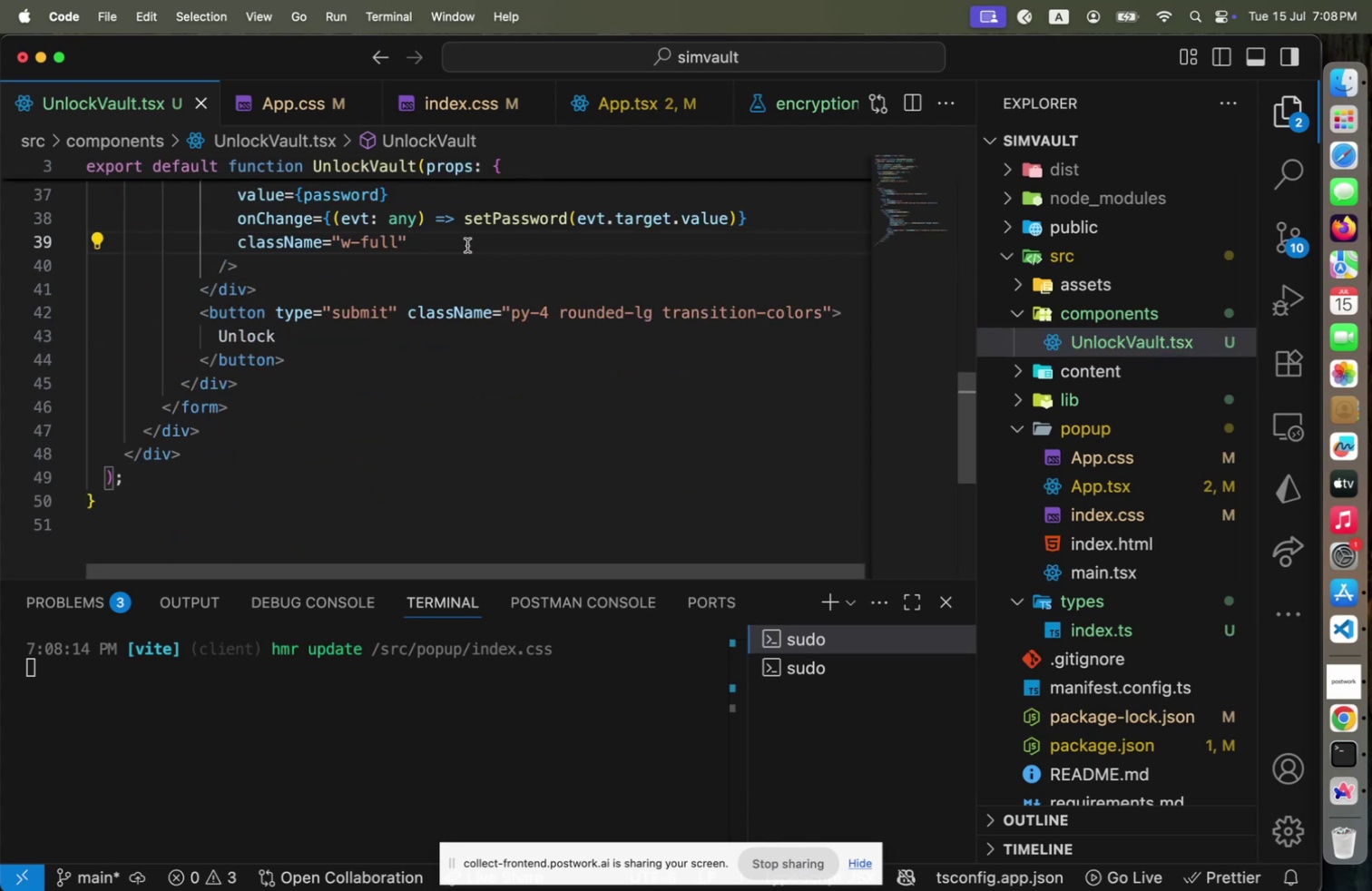 
type( border-)
key(Backspace)
type( ho)
key(Backspace)
key(Backspace)
type(o)
key(Backspace)
type(focus:r)
key(Backspace)
type(p)
key(Backspace)
type(outlone)
key(Backspace)
key(Backspace)
key(Backspace)
type(ine-none fpcus)
key(Backspace)
key(Backspace)
key(Backspace)
key(Backspace)
type(ocus-visible:)
 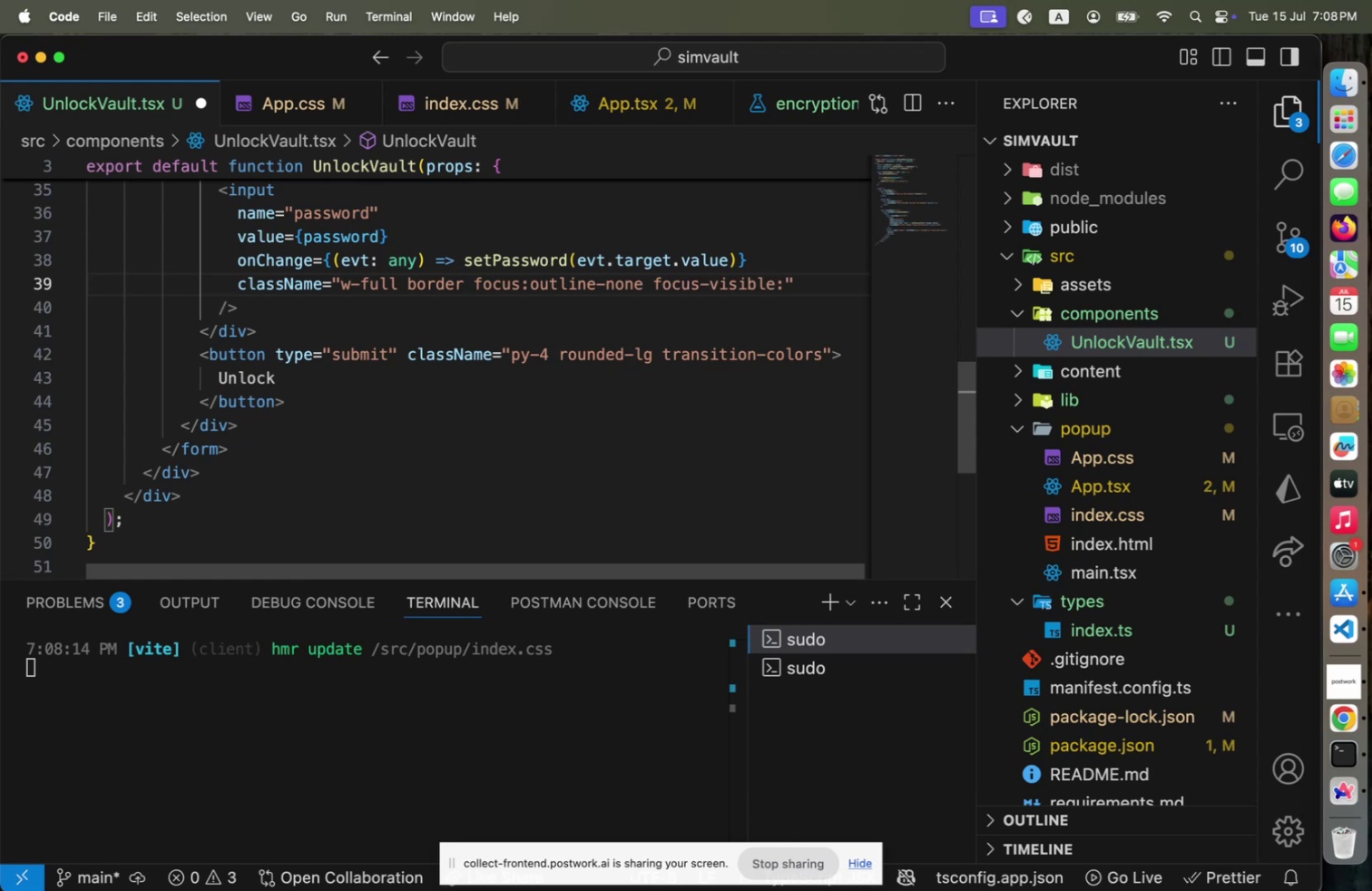 
key(ArrowLeft)
 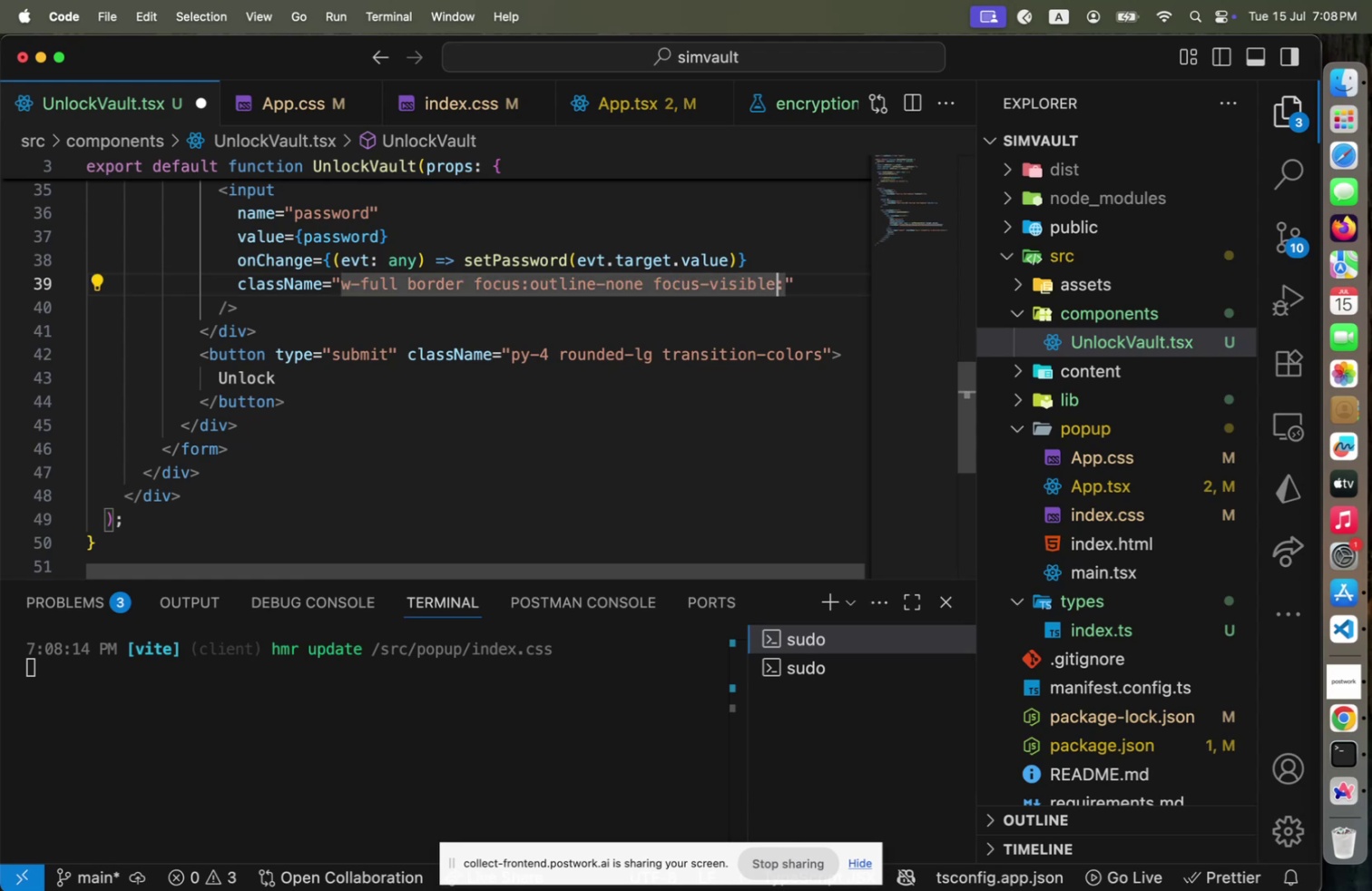 
key(ArrowRight)
 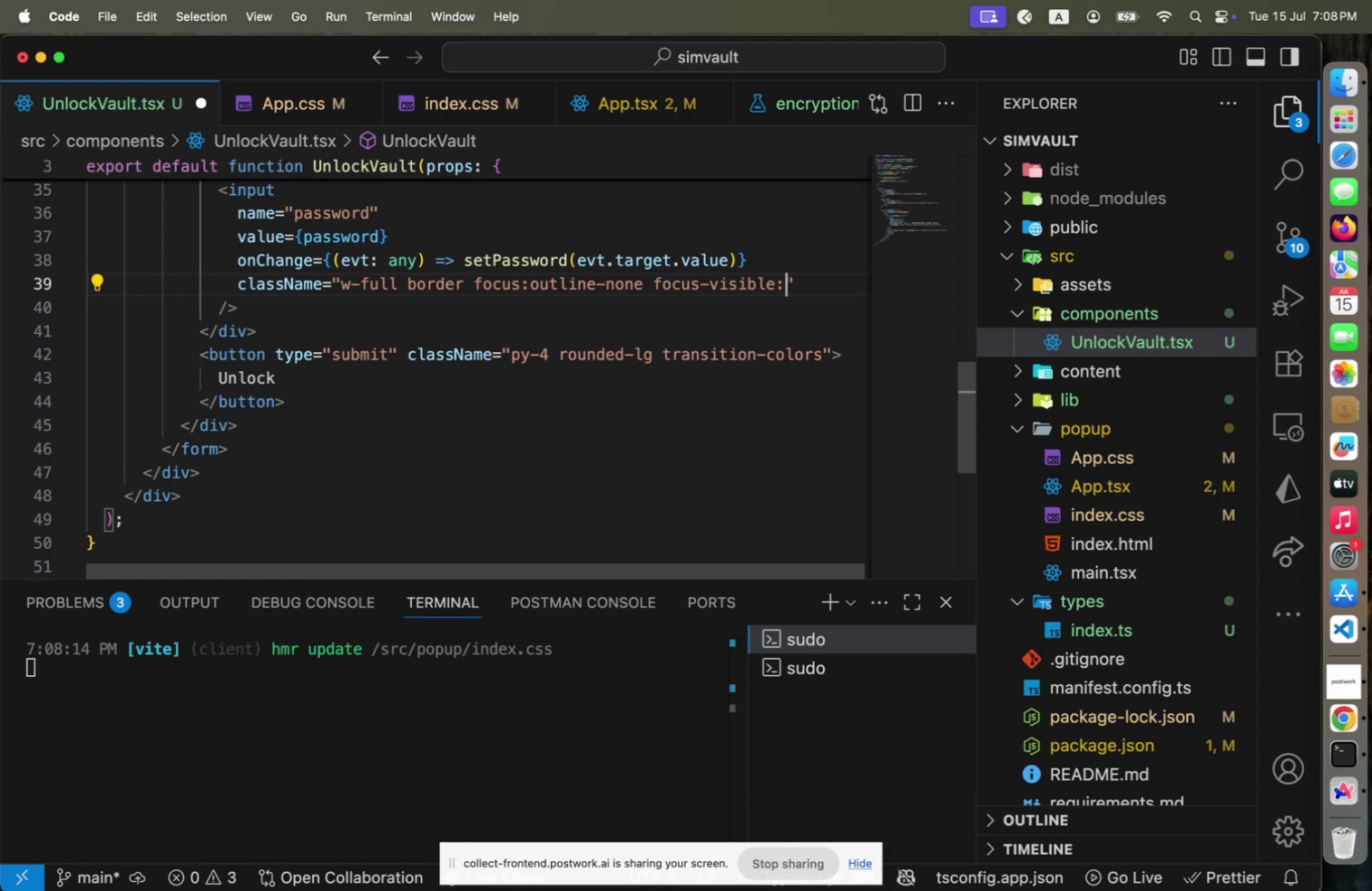 
hold_key(key=ArrowLeft, duration=1.5)
 